 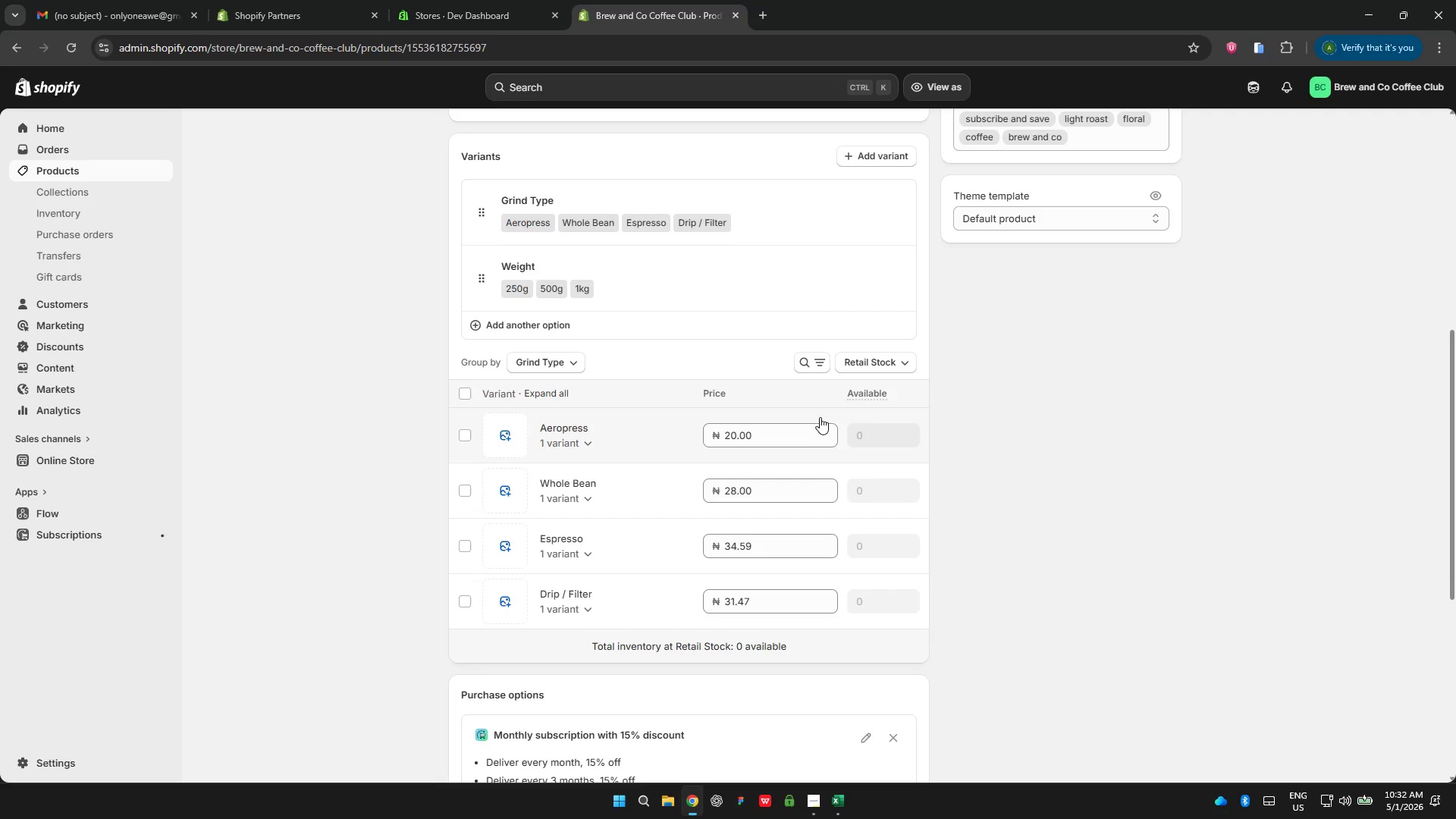 
left_click([866, 480])
 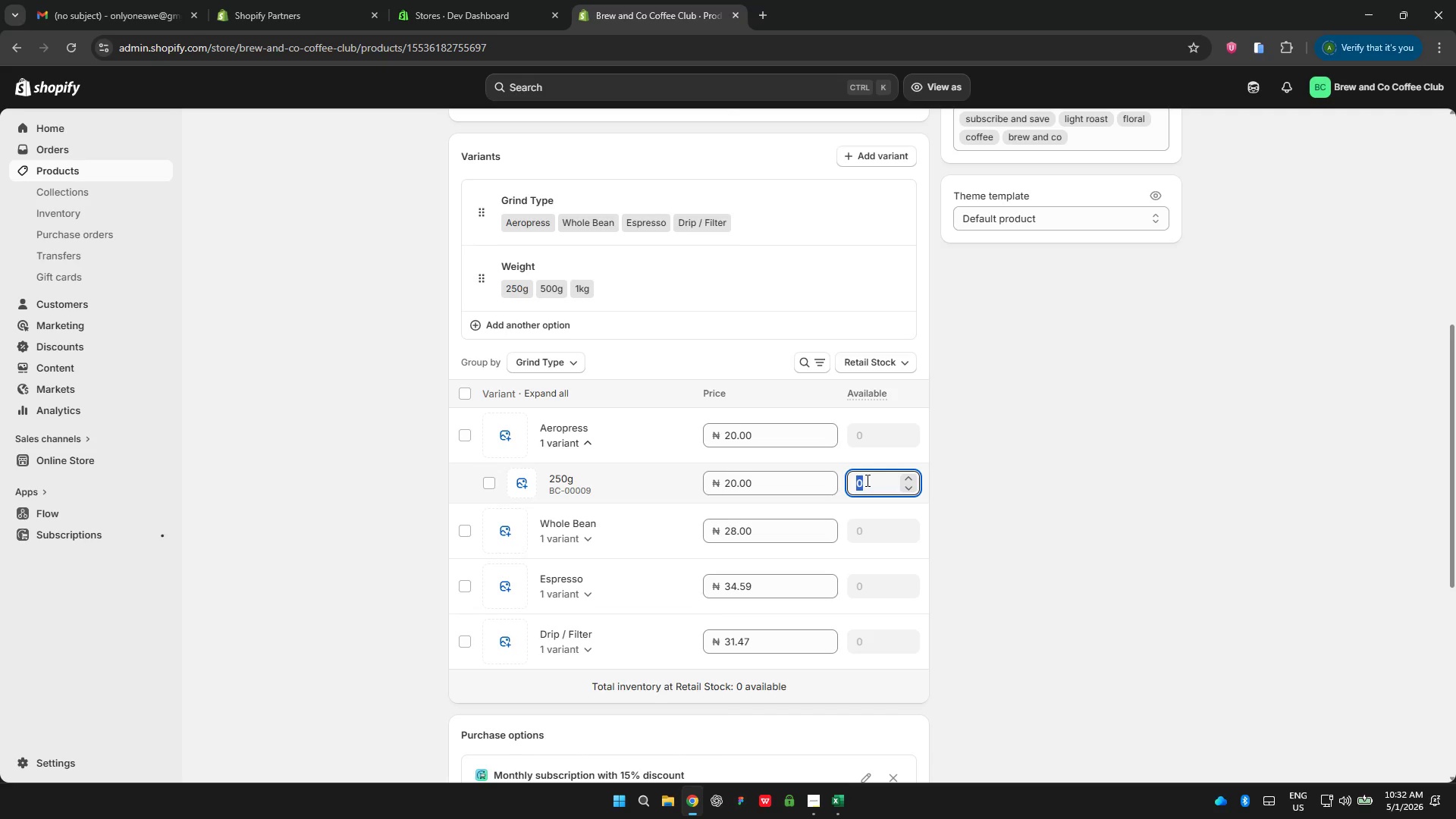 
type(40)
 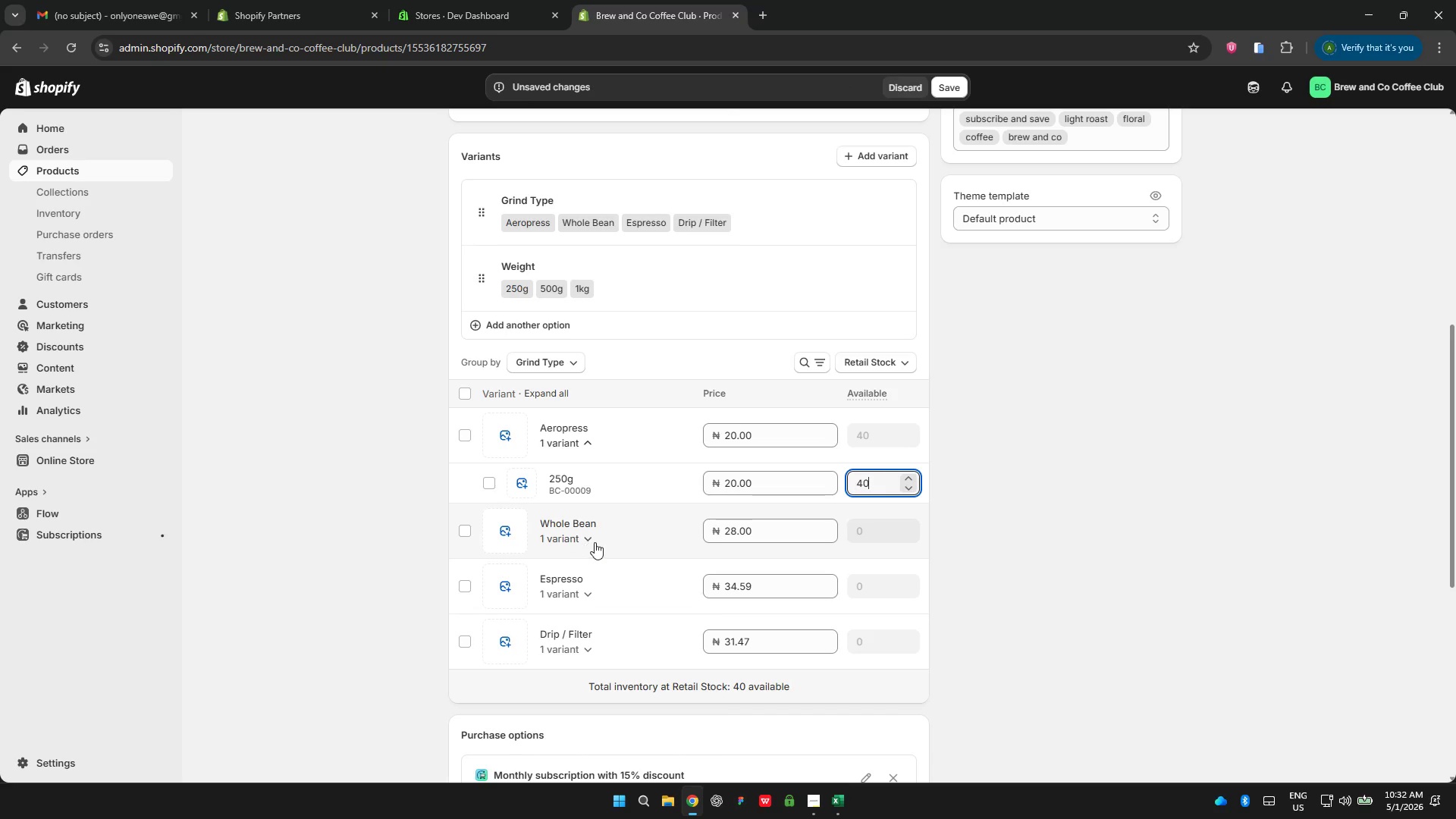 
left_click([588, 541])
 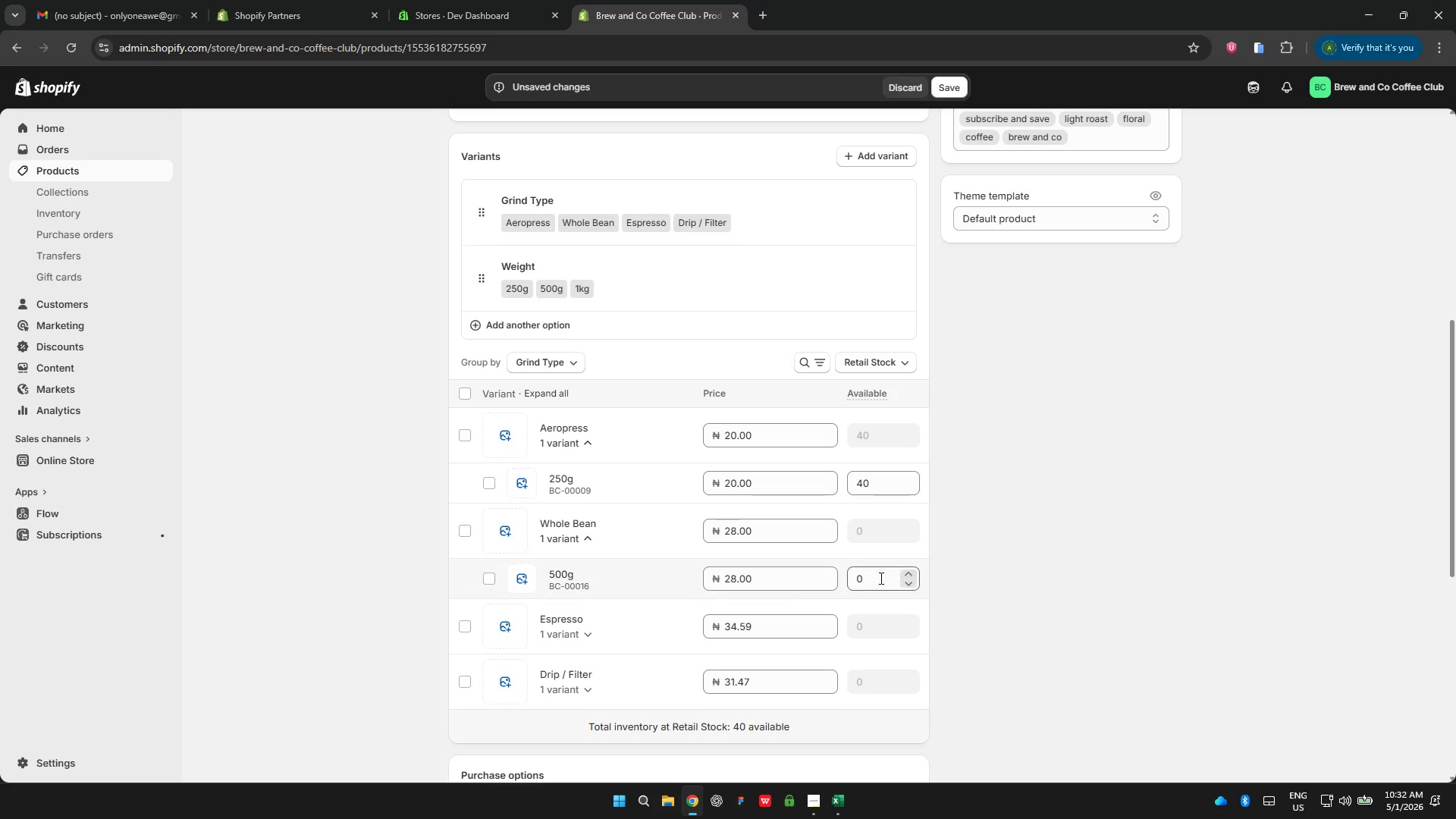 
double_click([877, 578])
 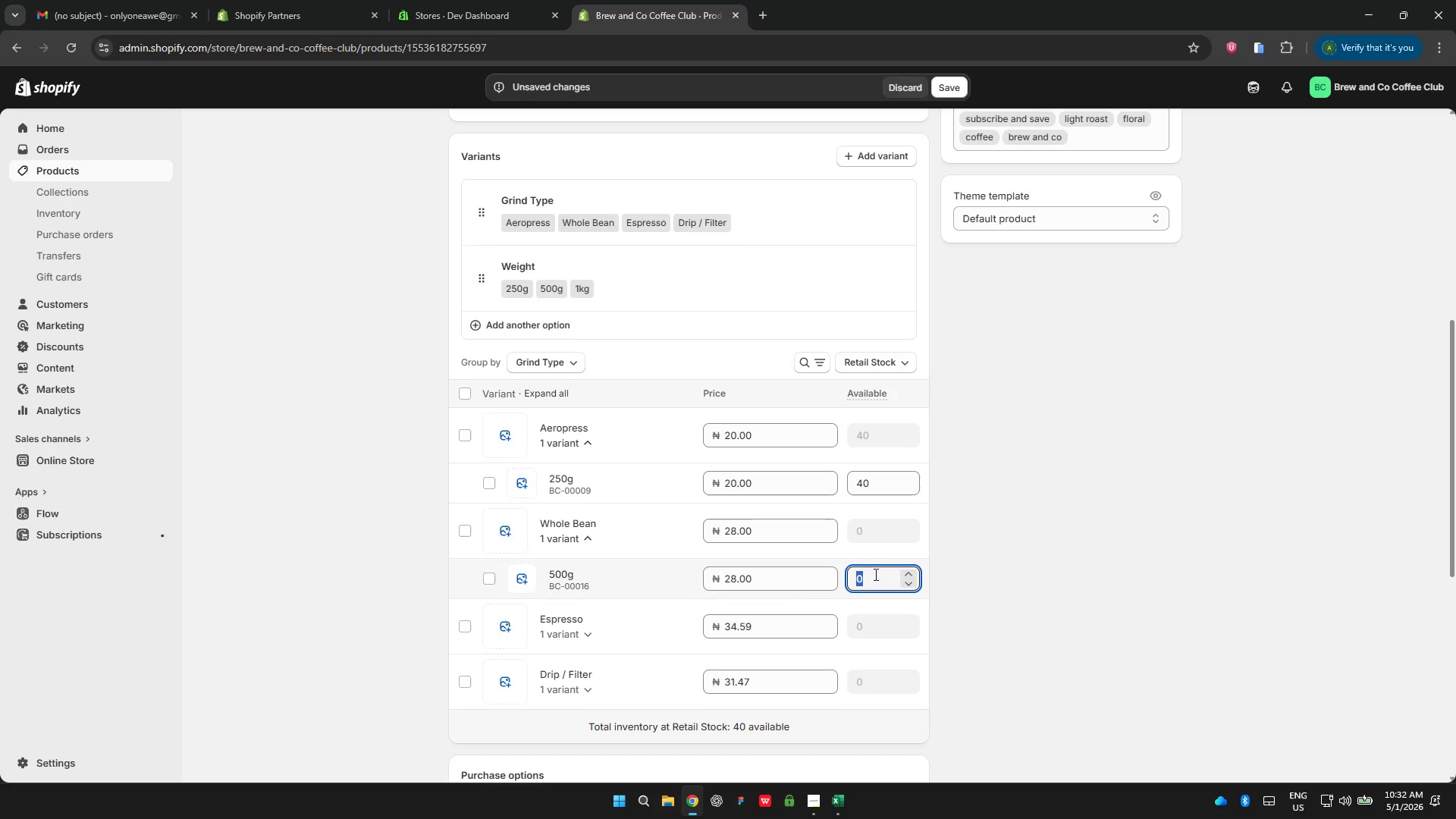 
type(14)
 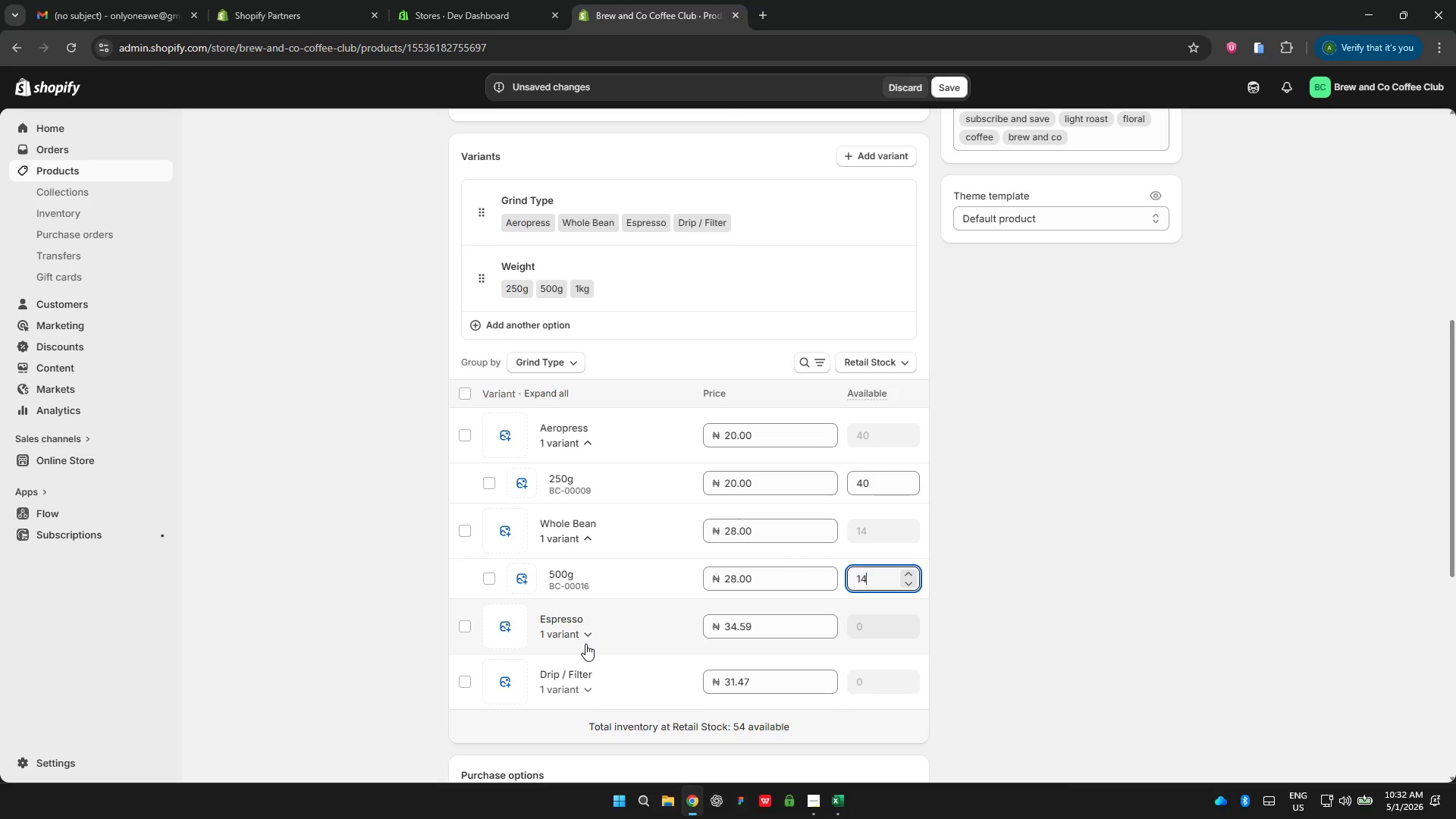 
left_click([591, 632])
 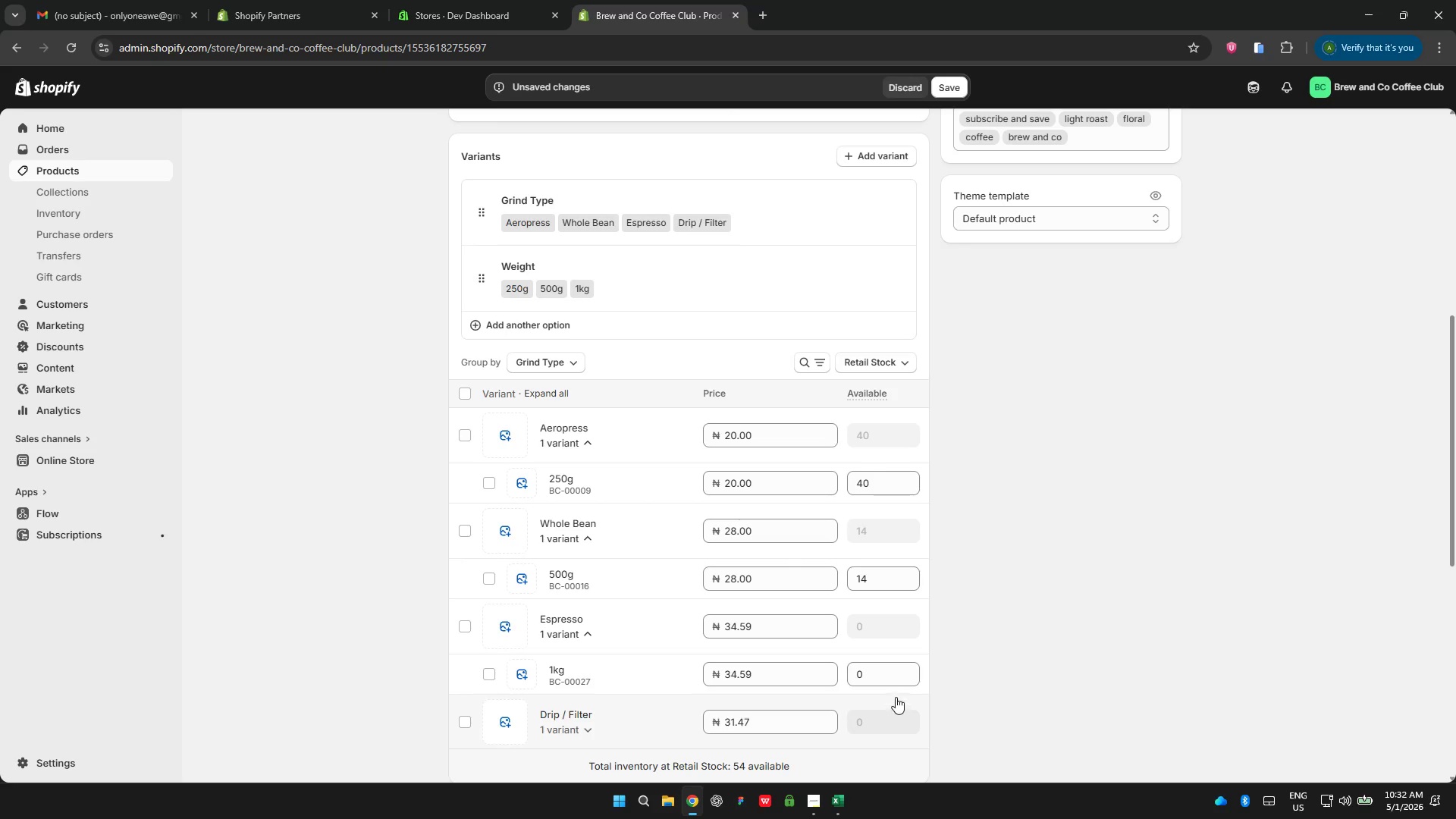 
left_click([872, 673])
 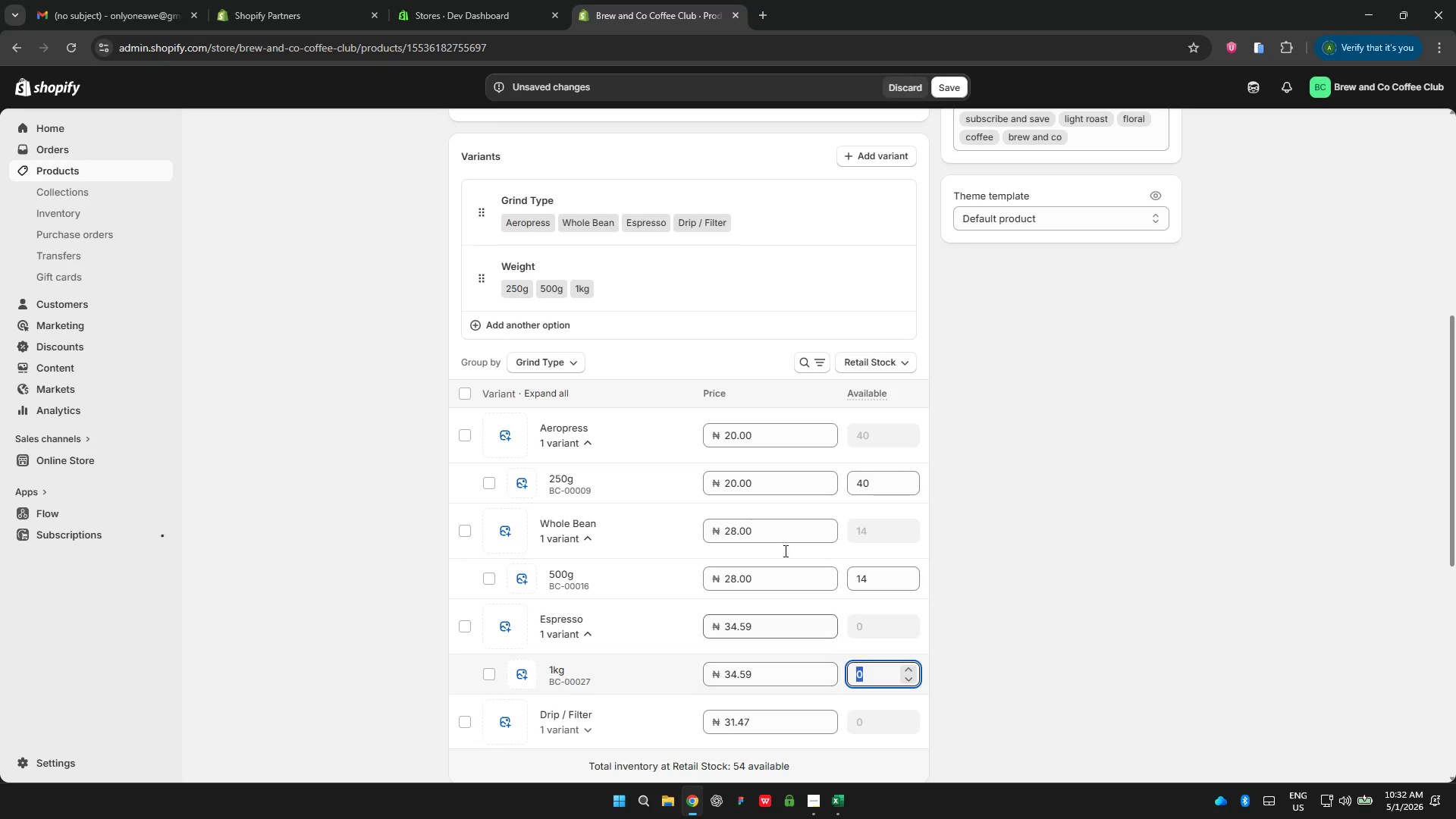 
scroll: coordinate [793, 522], scroll_direction: down, amount: 4.0
 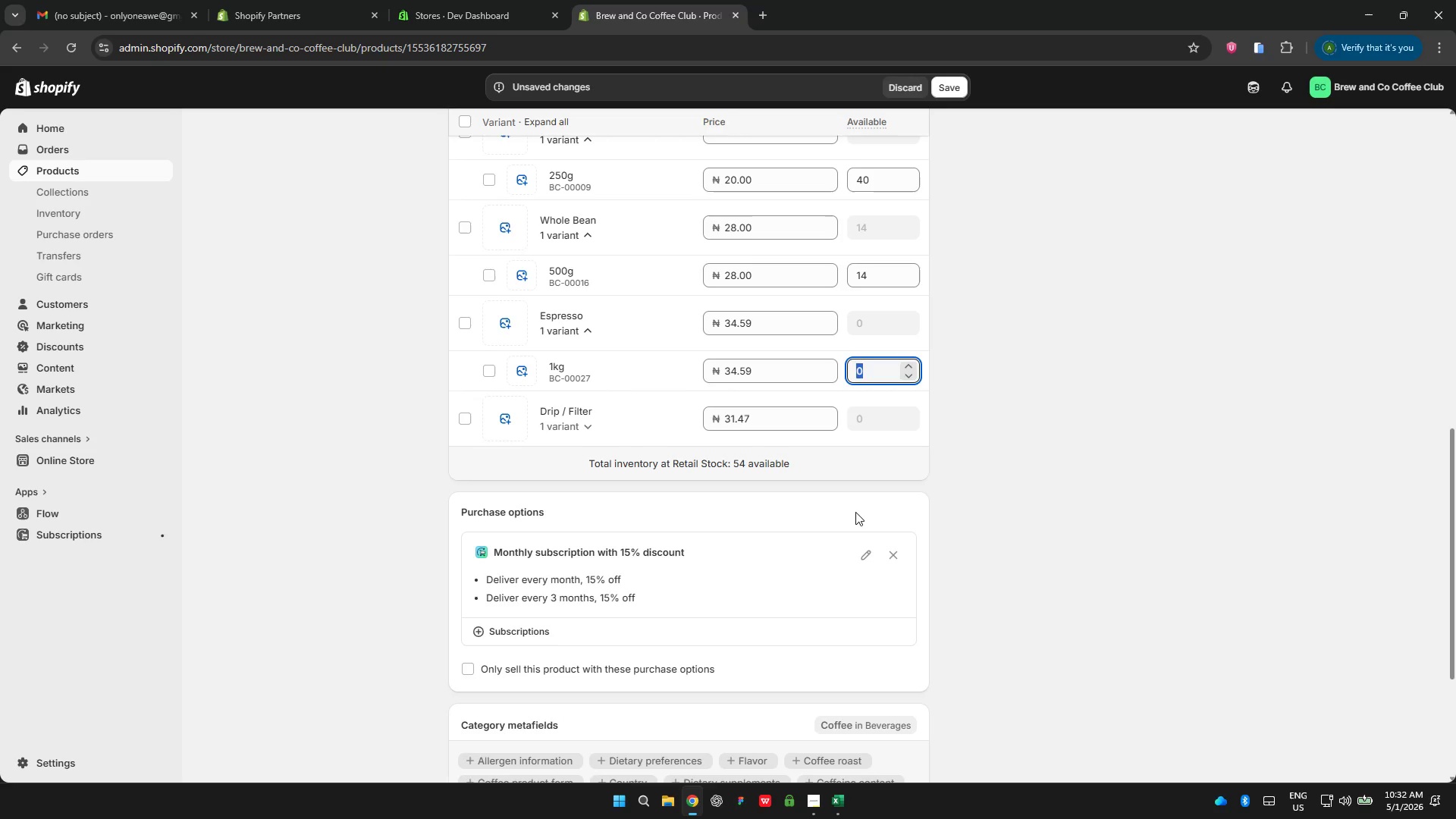 
wait(8.56)
 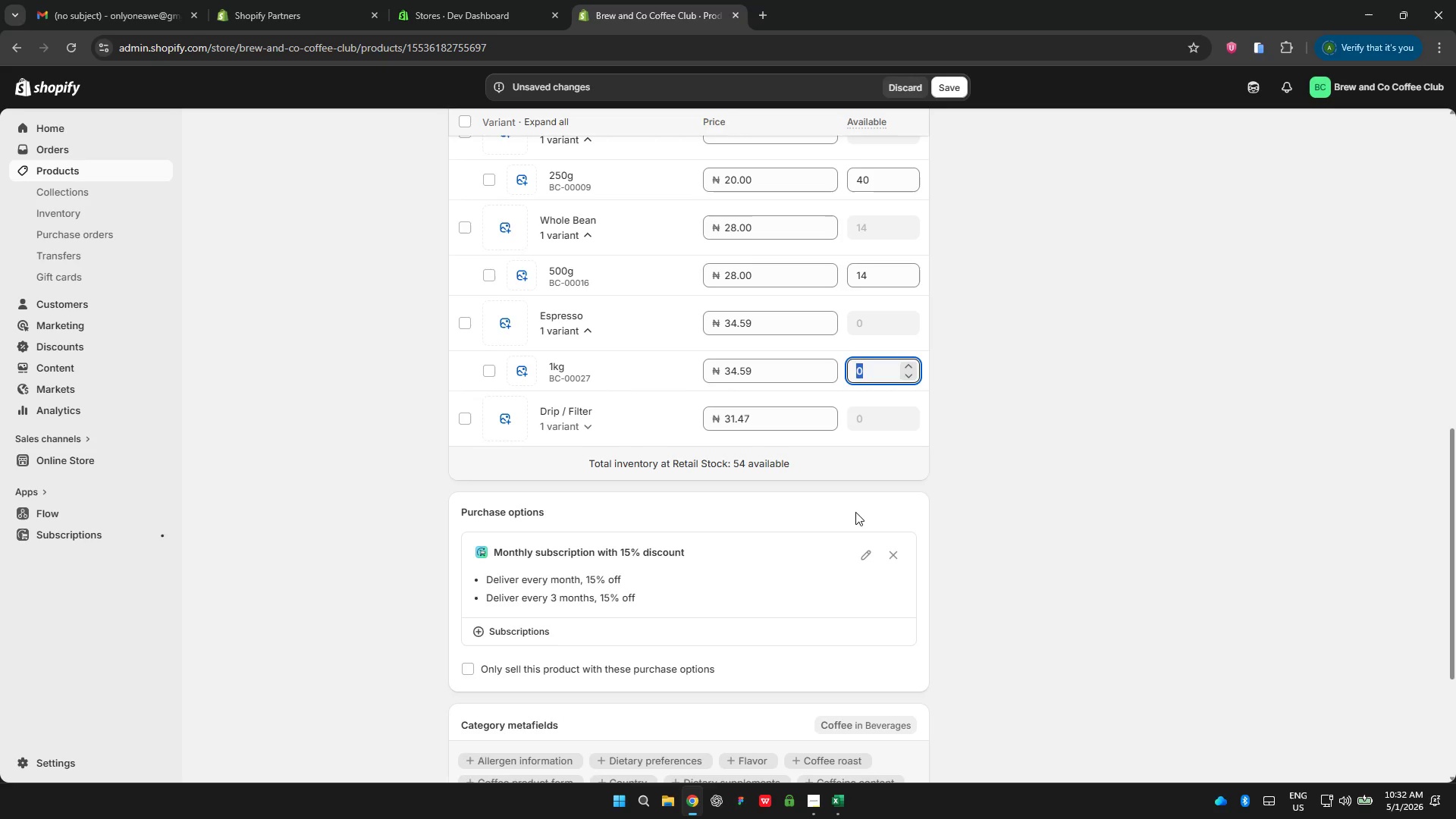 
type(11)
 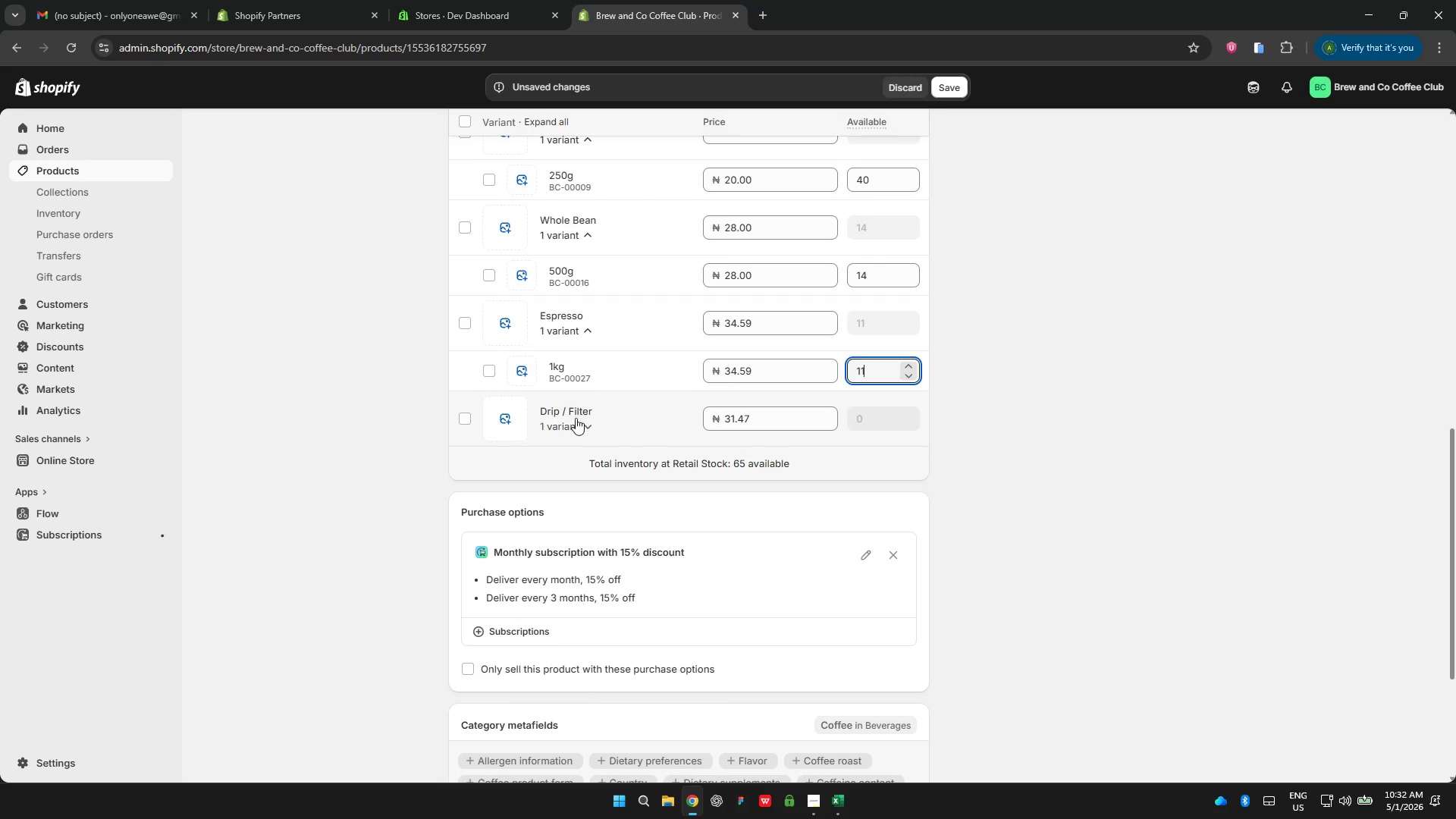 
left_click([583, 422])
 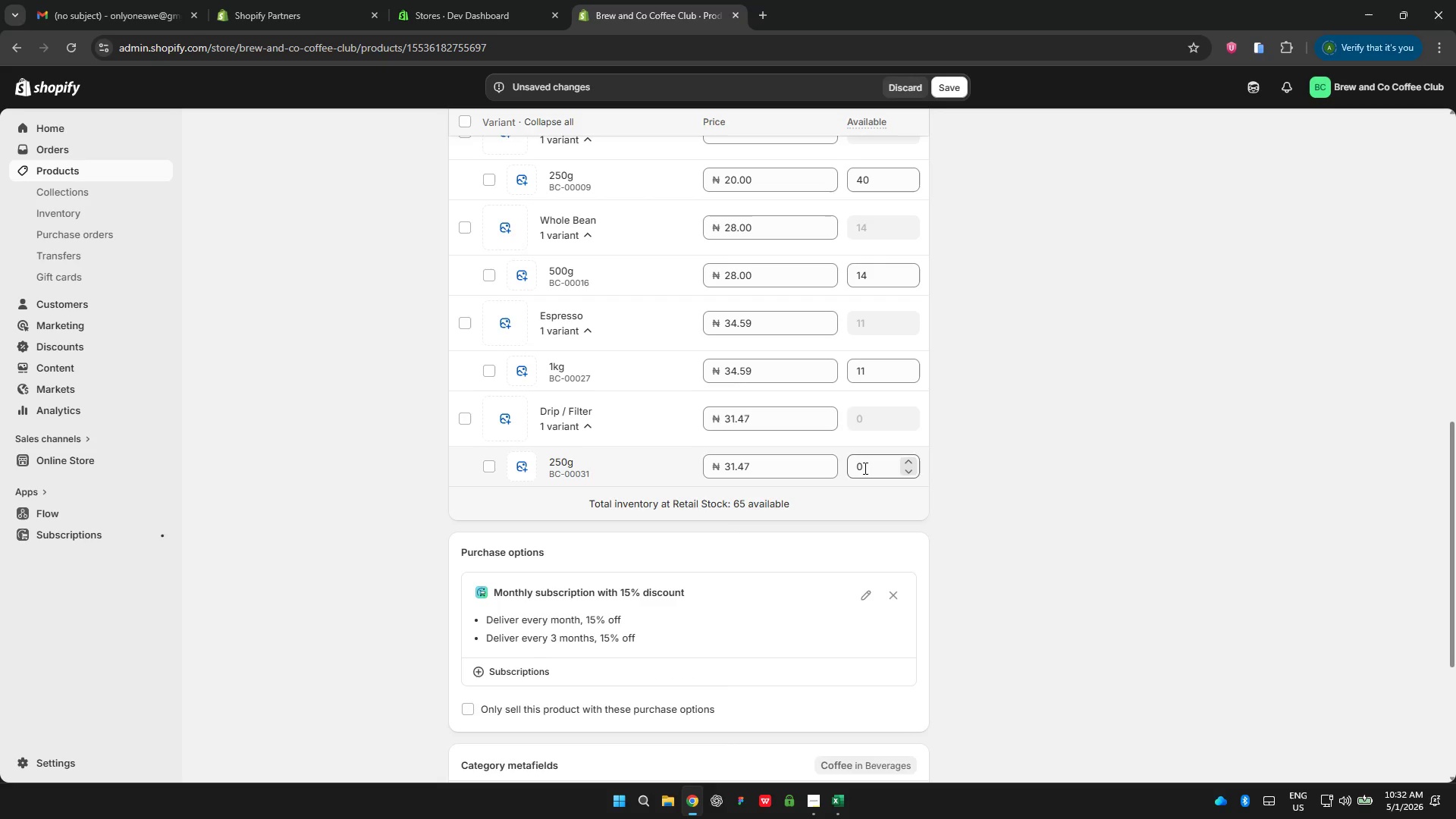 
double_click([864, 468])
 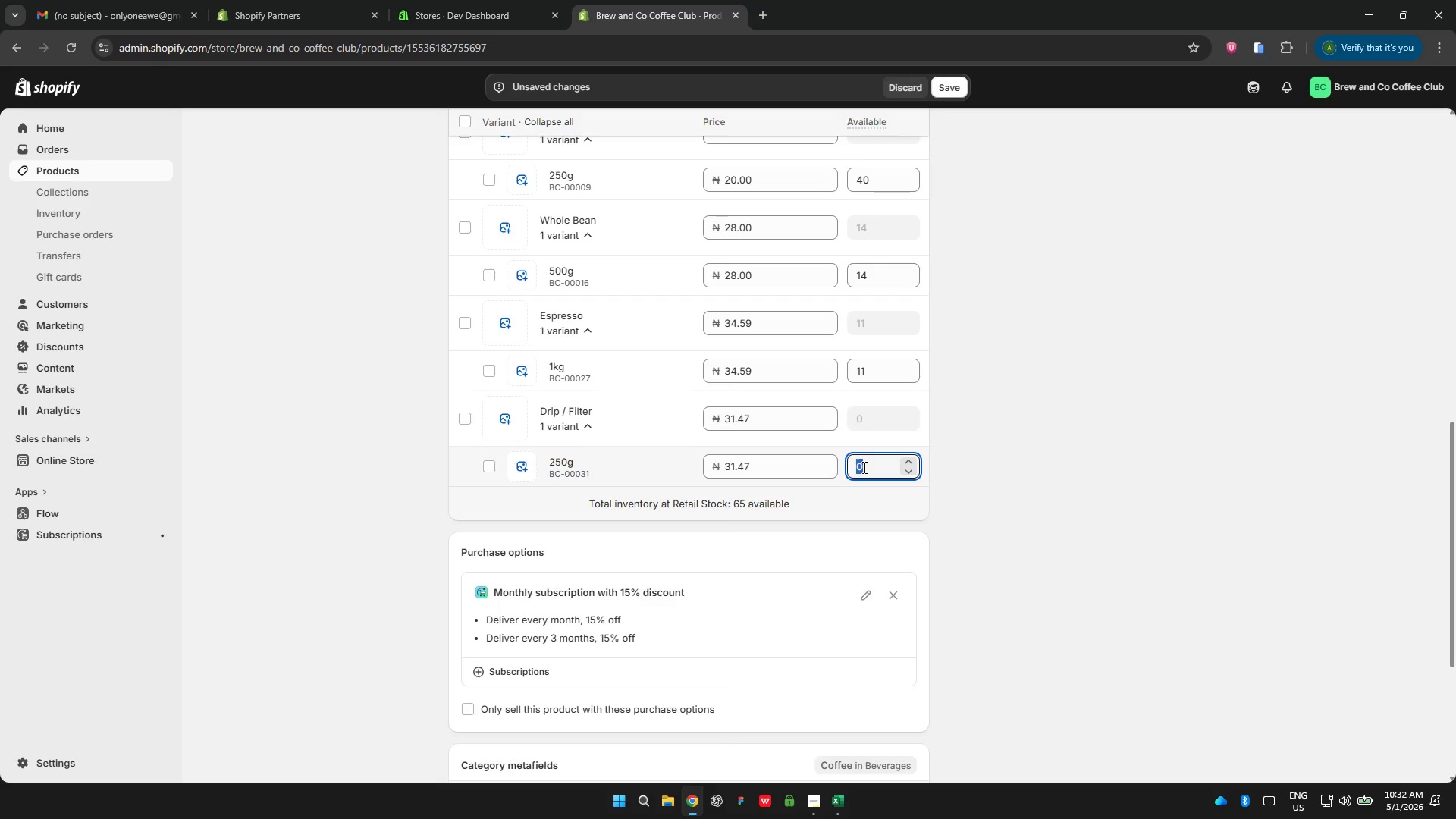 
type(28)
 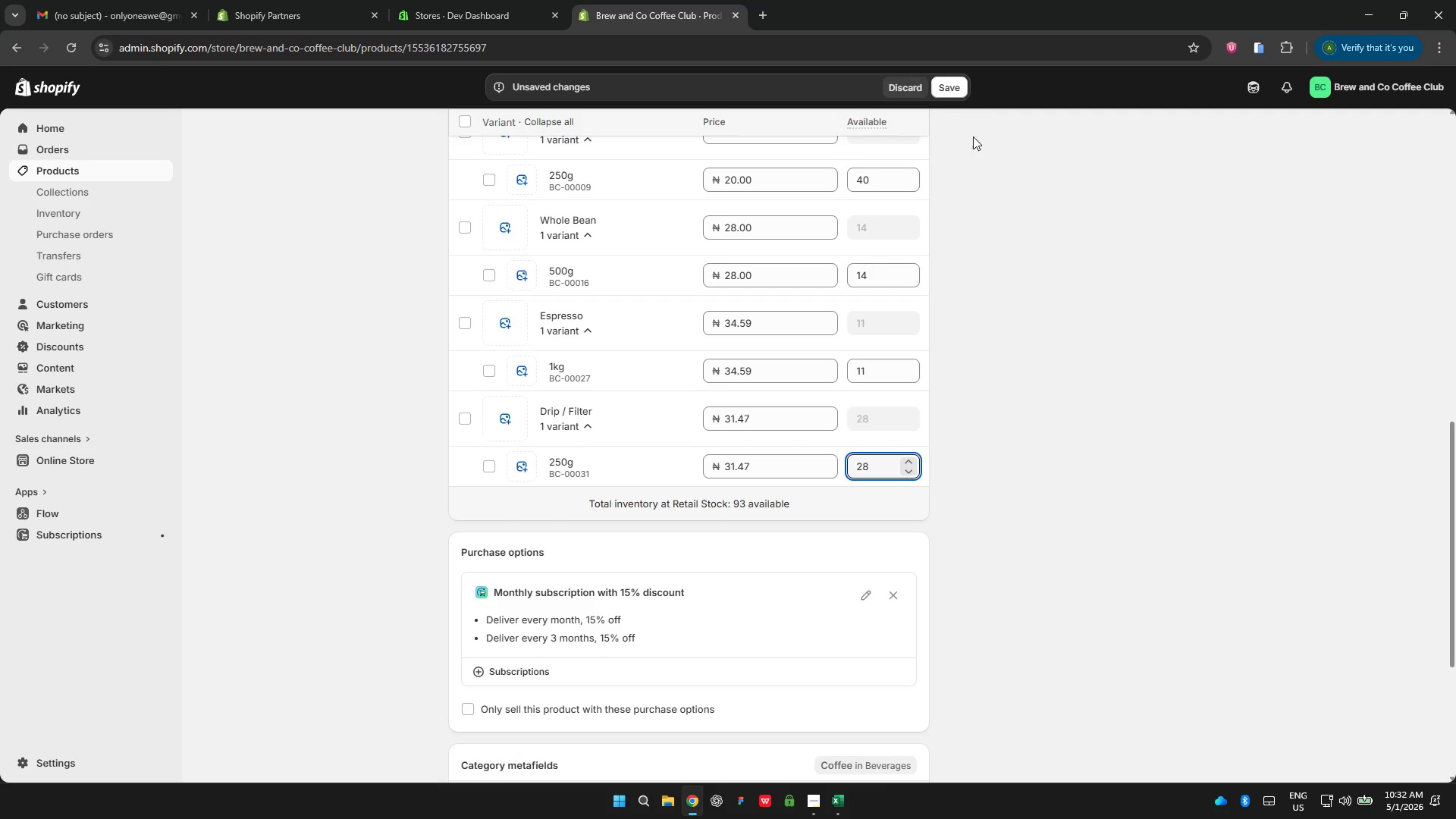 
left_click([951, 86])
 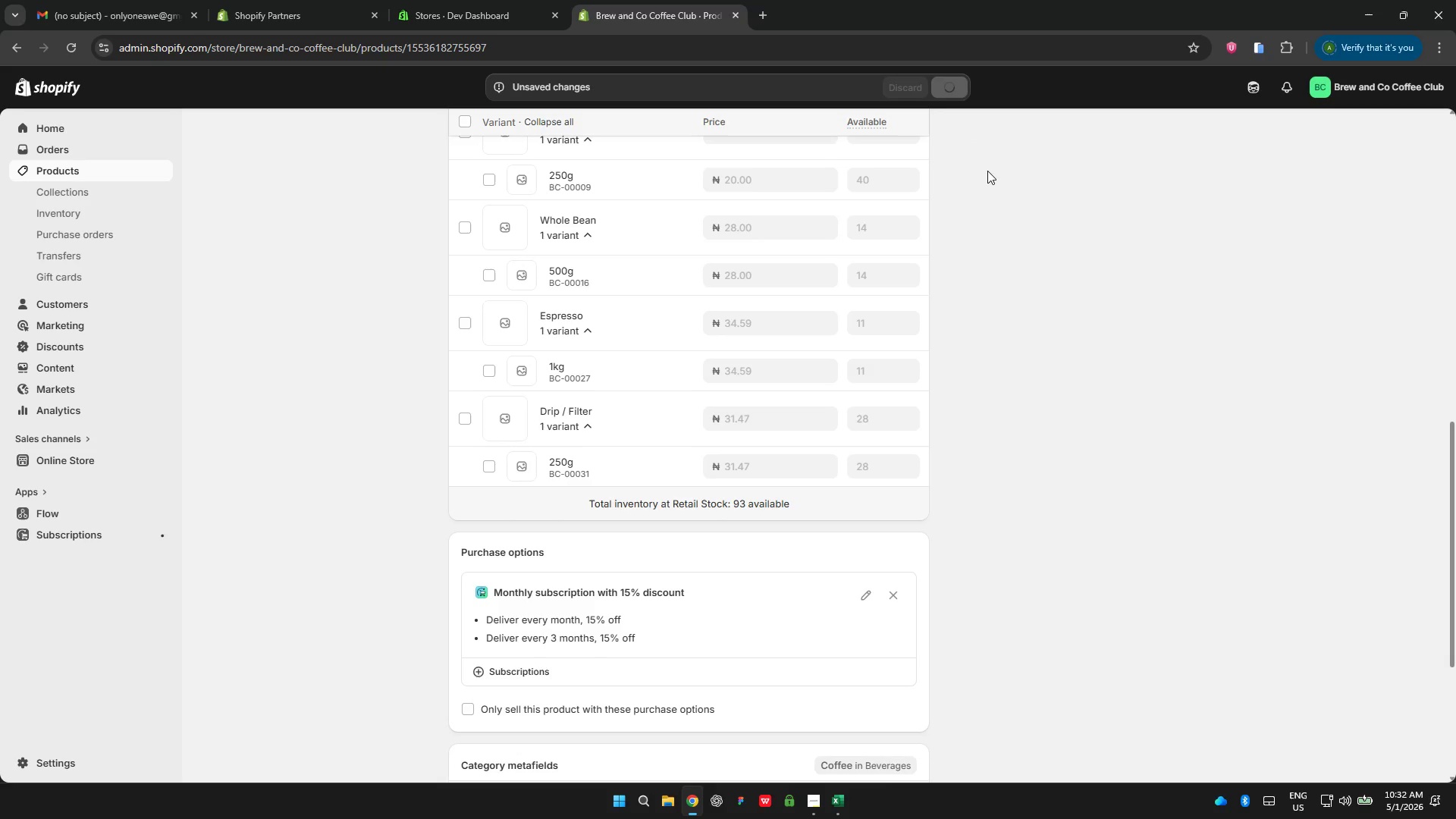 
wait(6.23)
 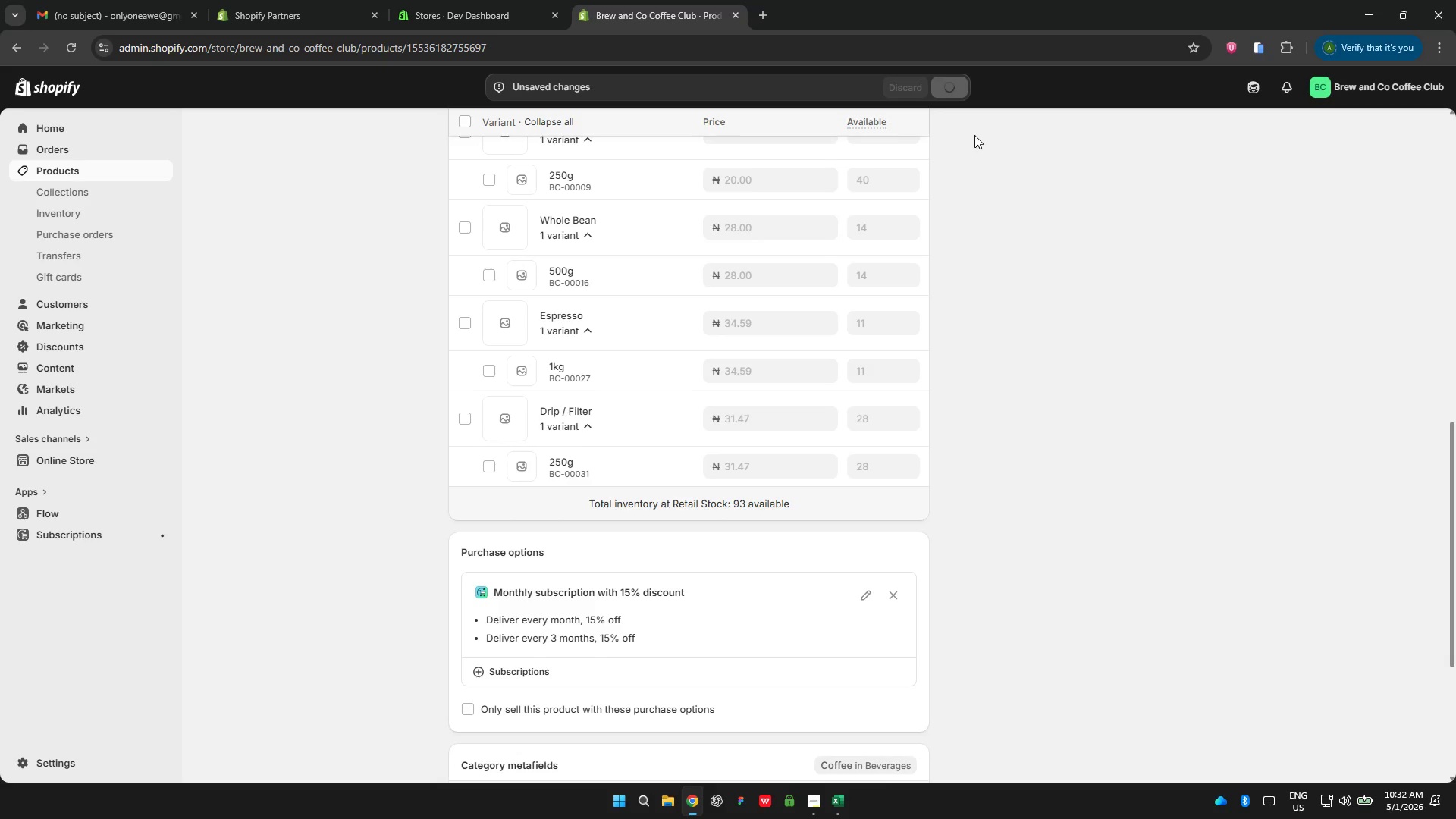 
scroll: coordinate [946, 258], scroll_direction: up, amount: 3.0
 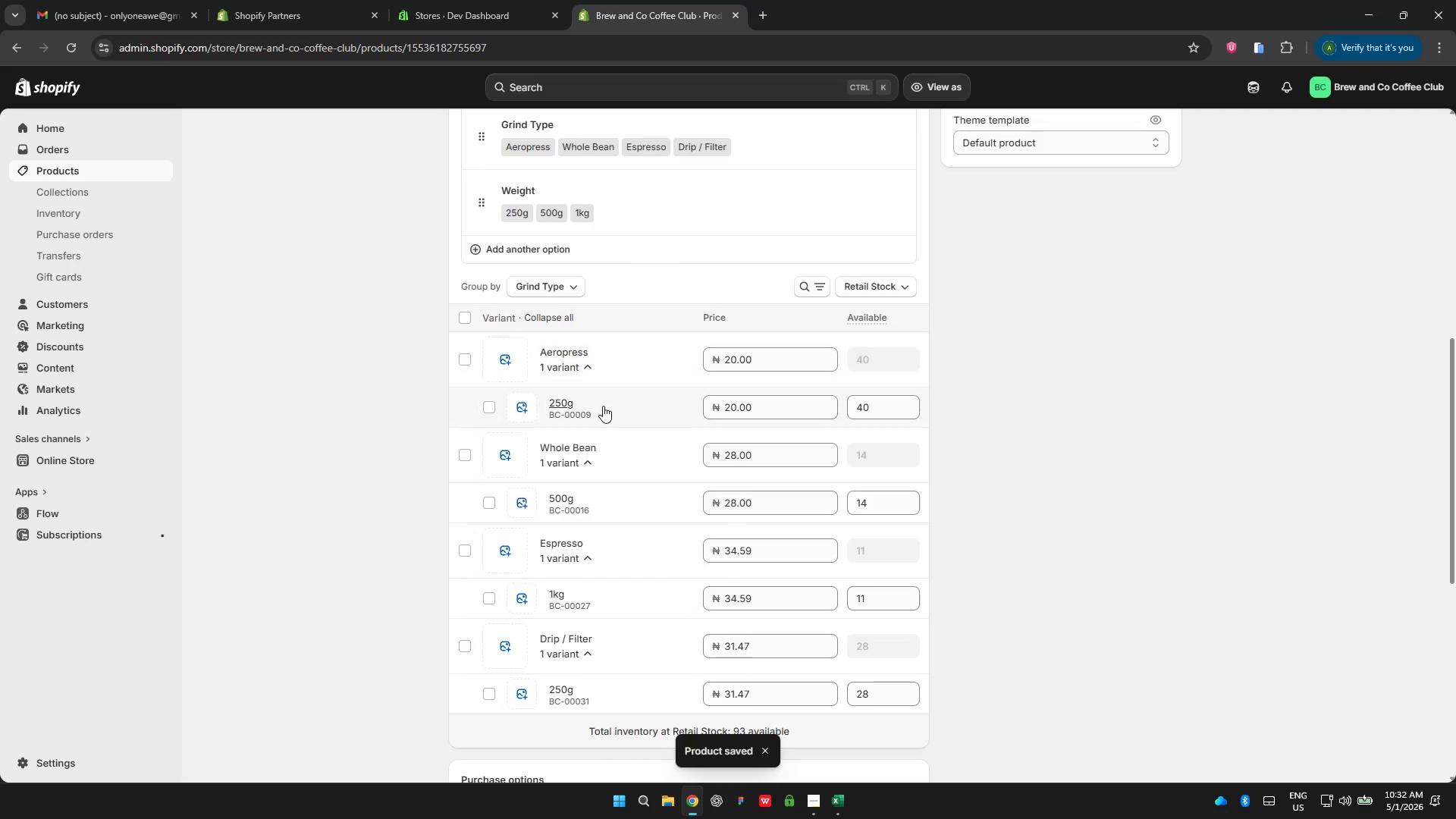 
left_click([602, 406])
 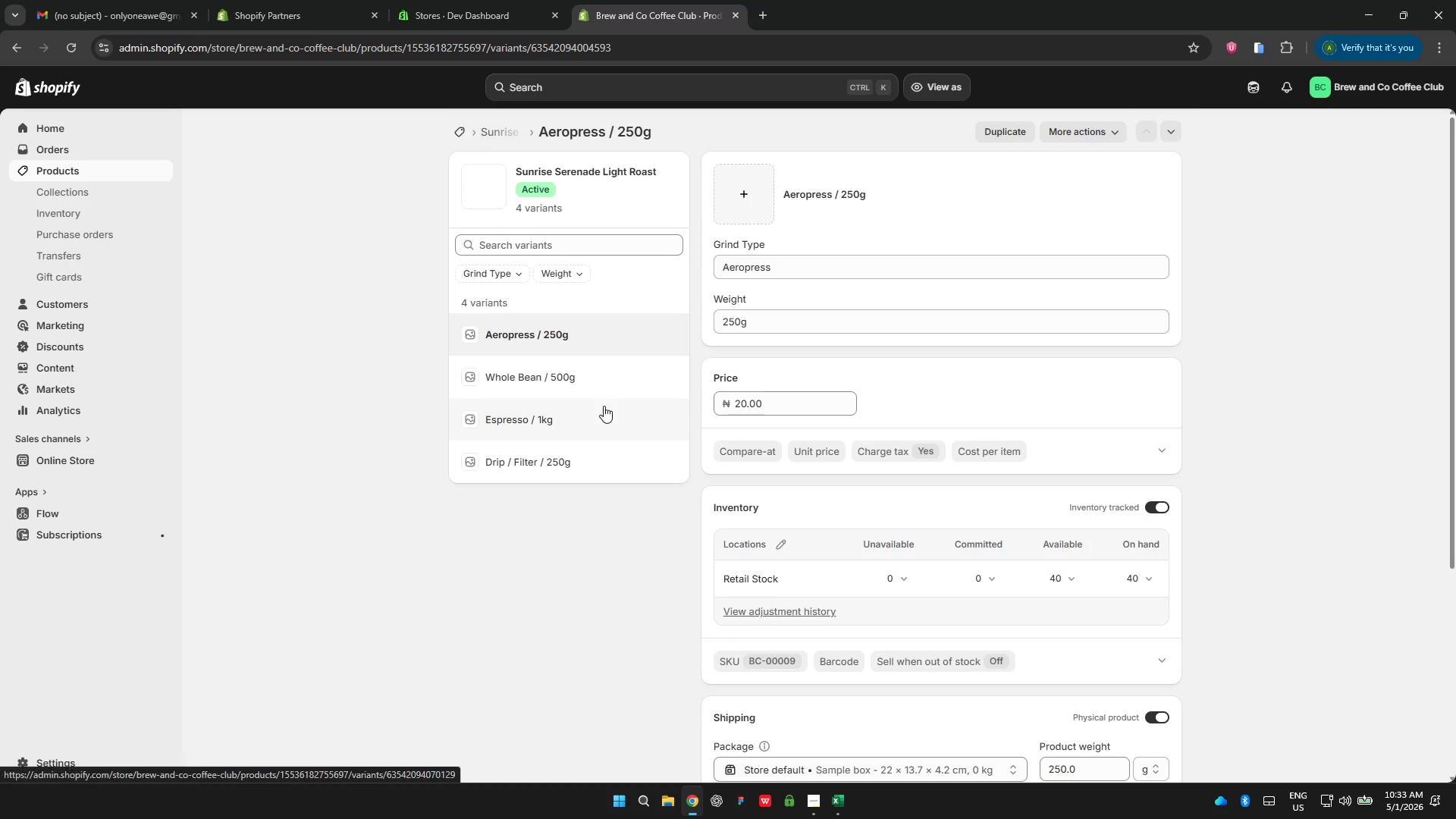 
wait(7.52)
 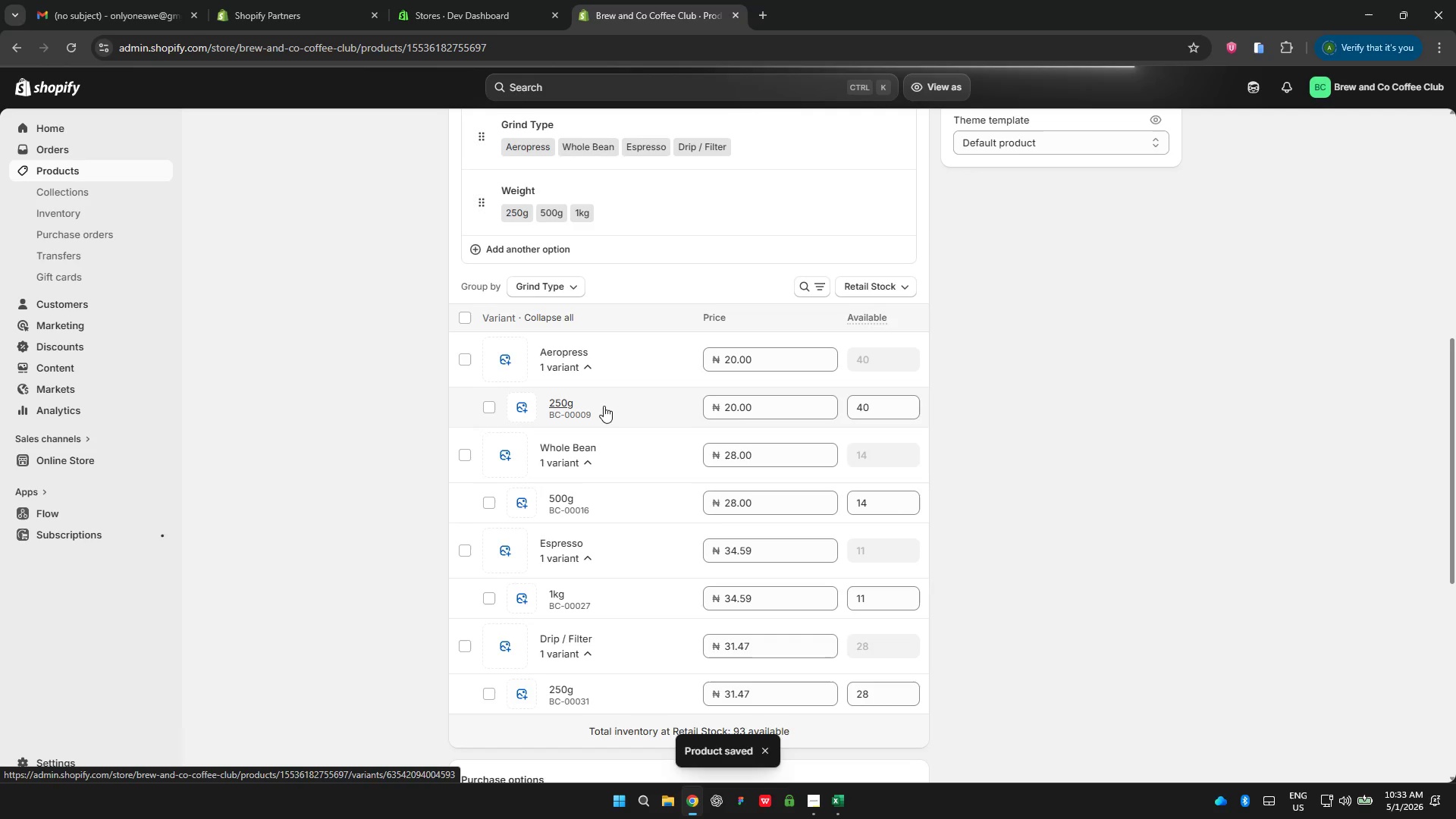 
left_click([778, 546])
 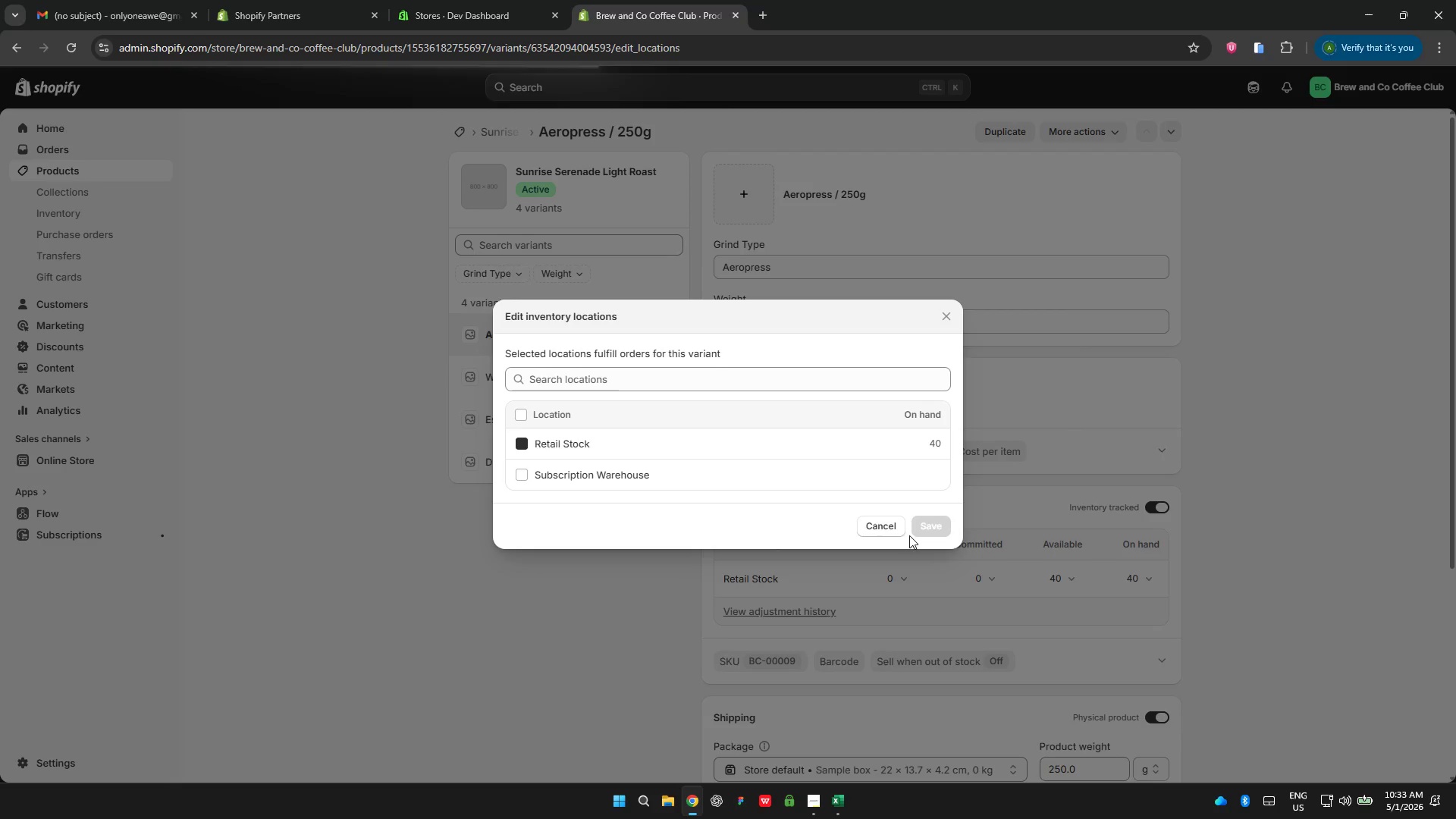 
left_click([628, 479])
 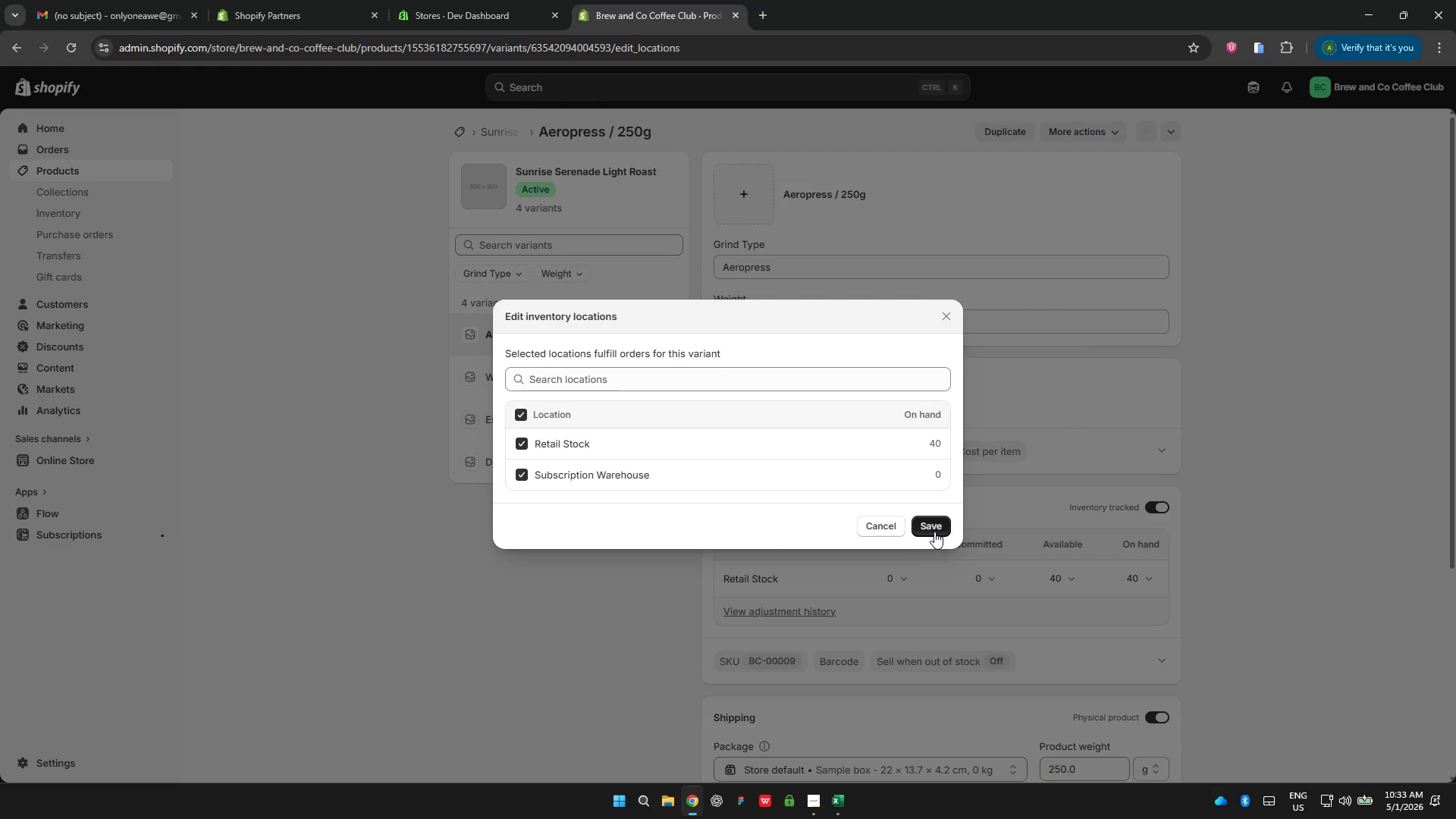 
left_click([937, 529])
 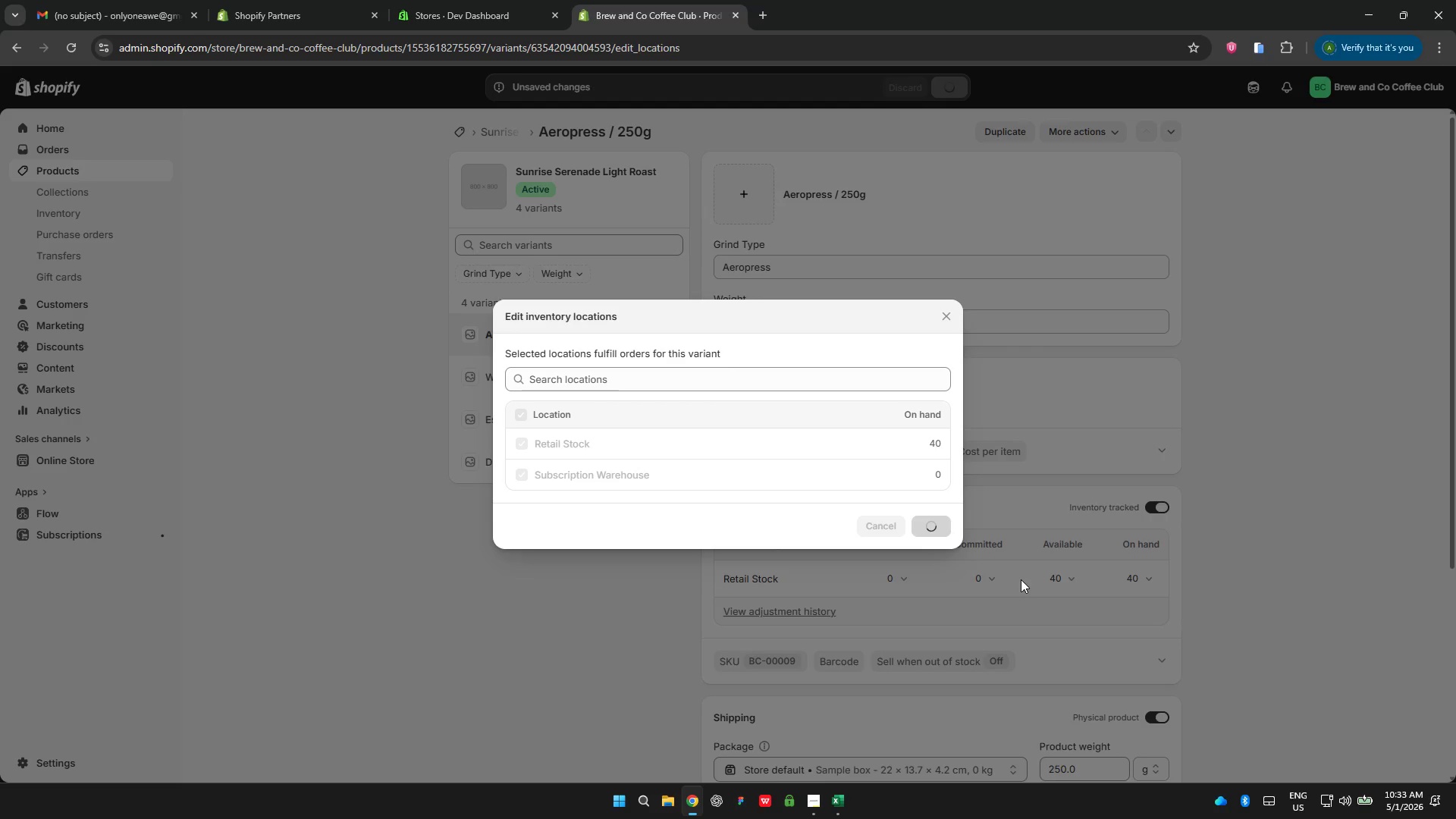 
wait(11.75)
 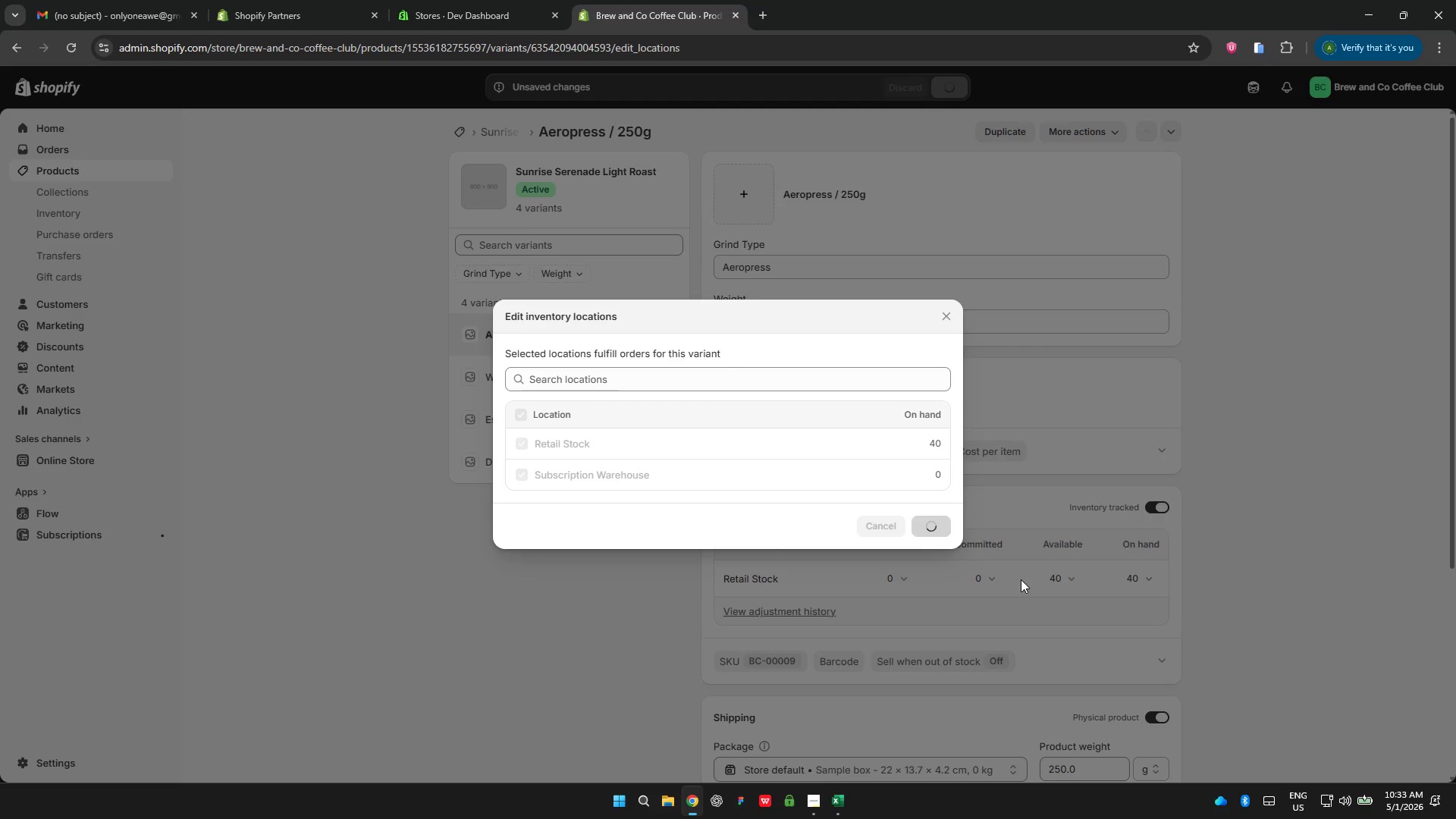 
left_click([1071, 616])
 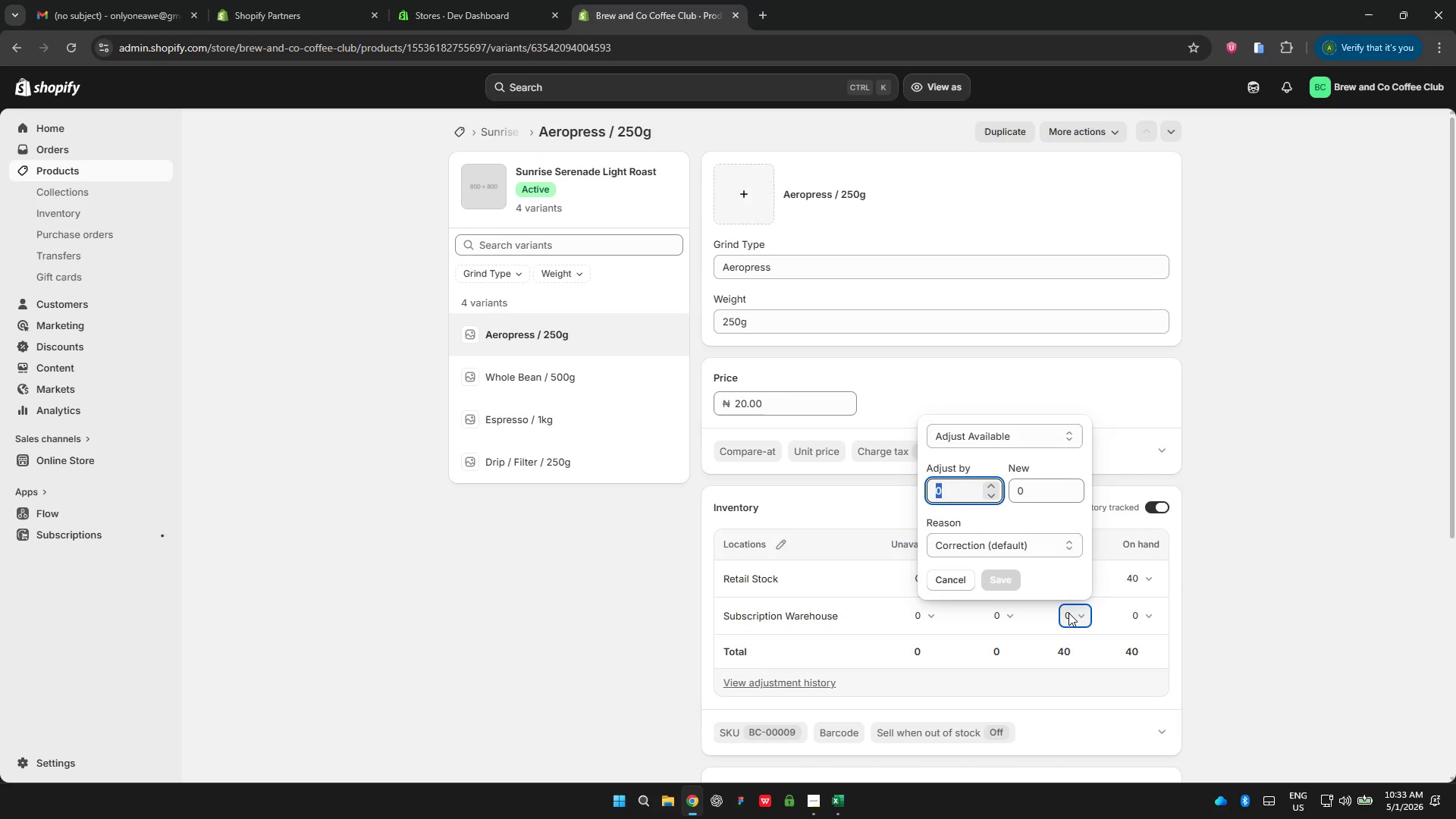 
type(180)
 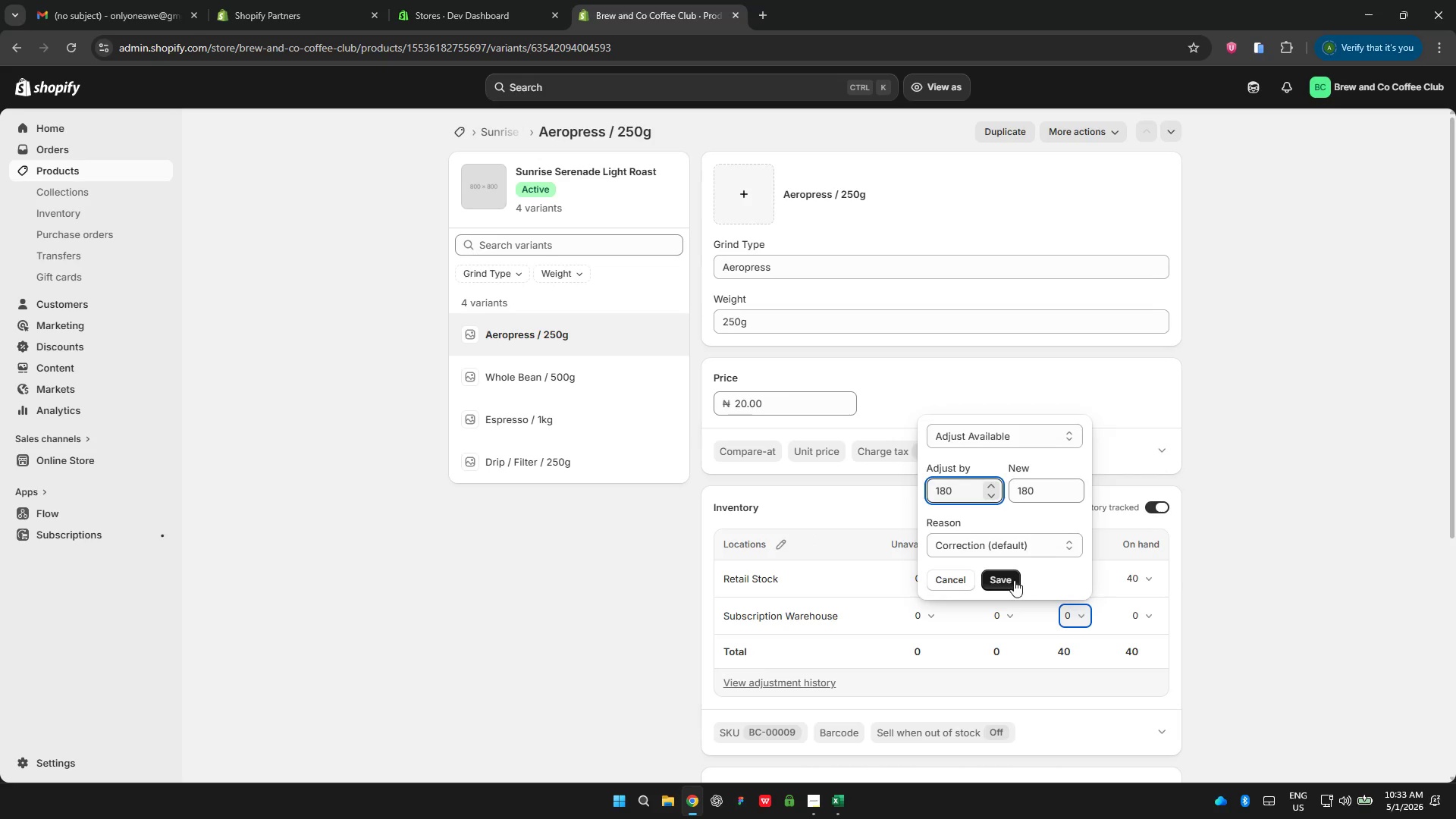 
left_click([1014, 580])
 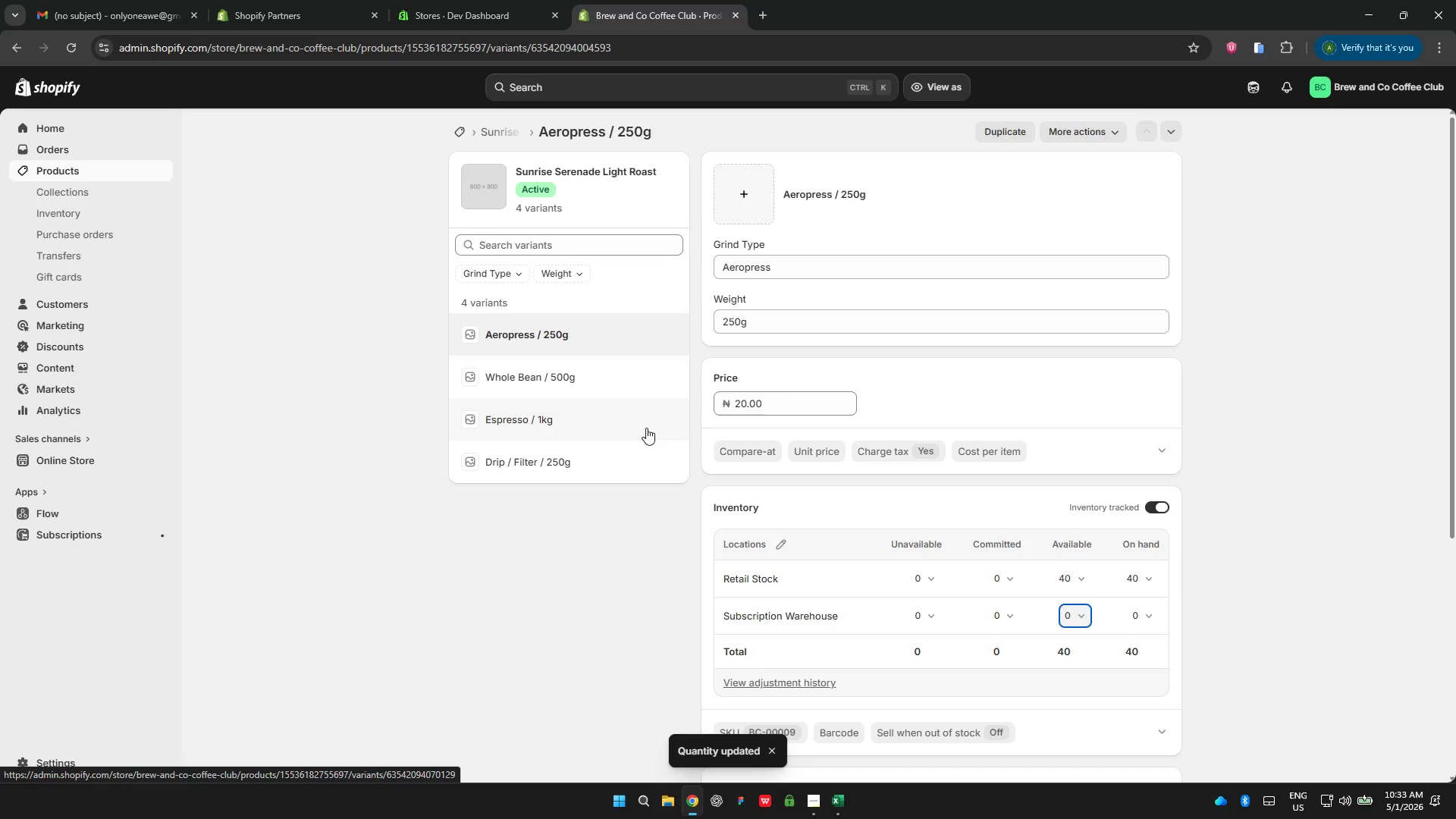 
left_click([538, 373])
 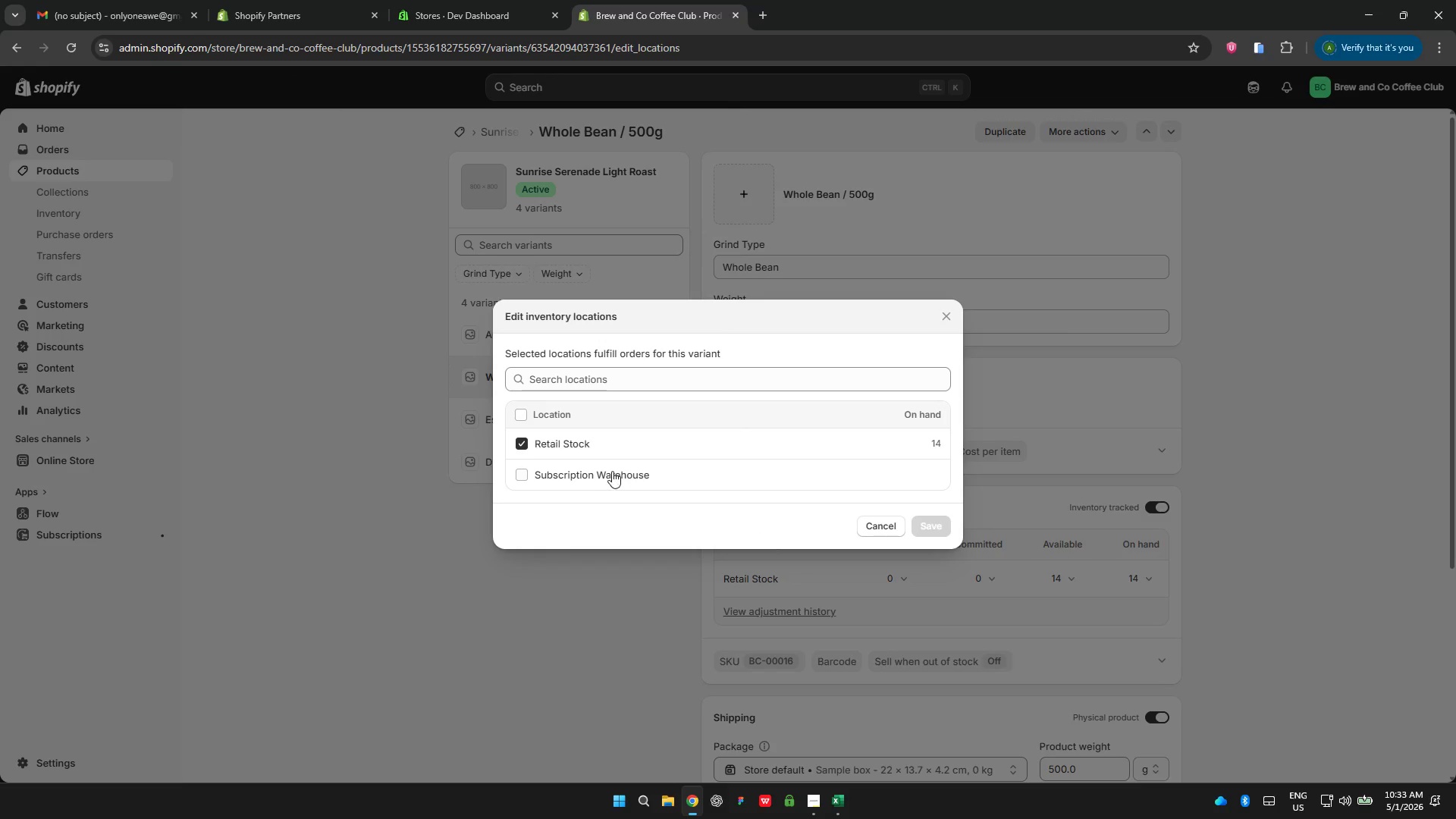 
wait(14.34)
 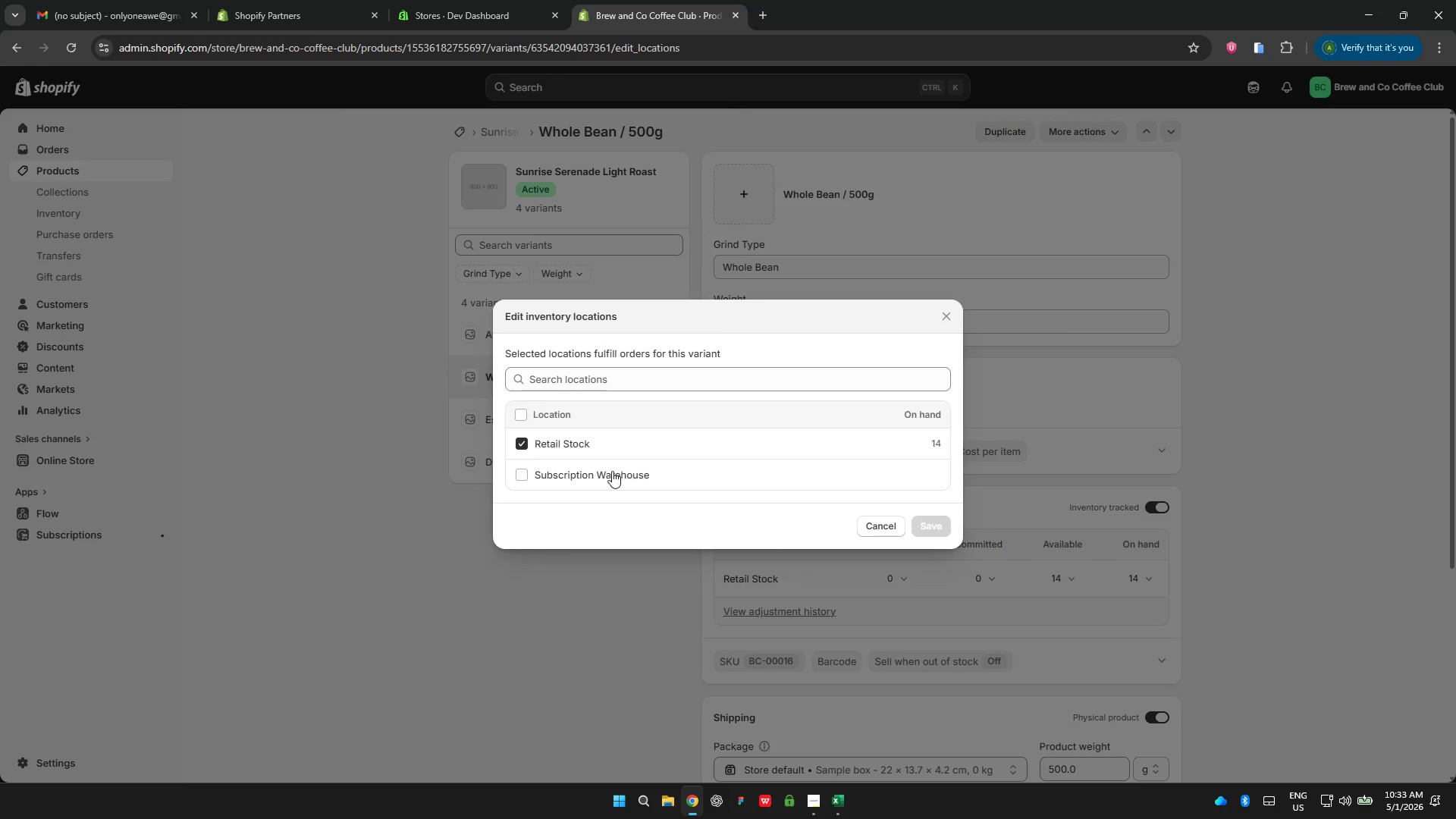 
left_click([1070, 612])
 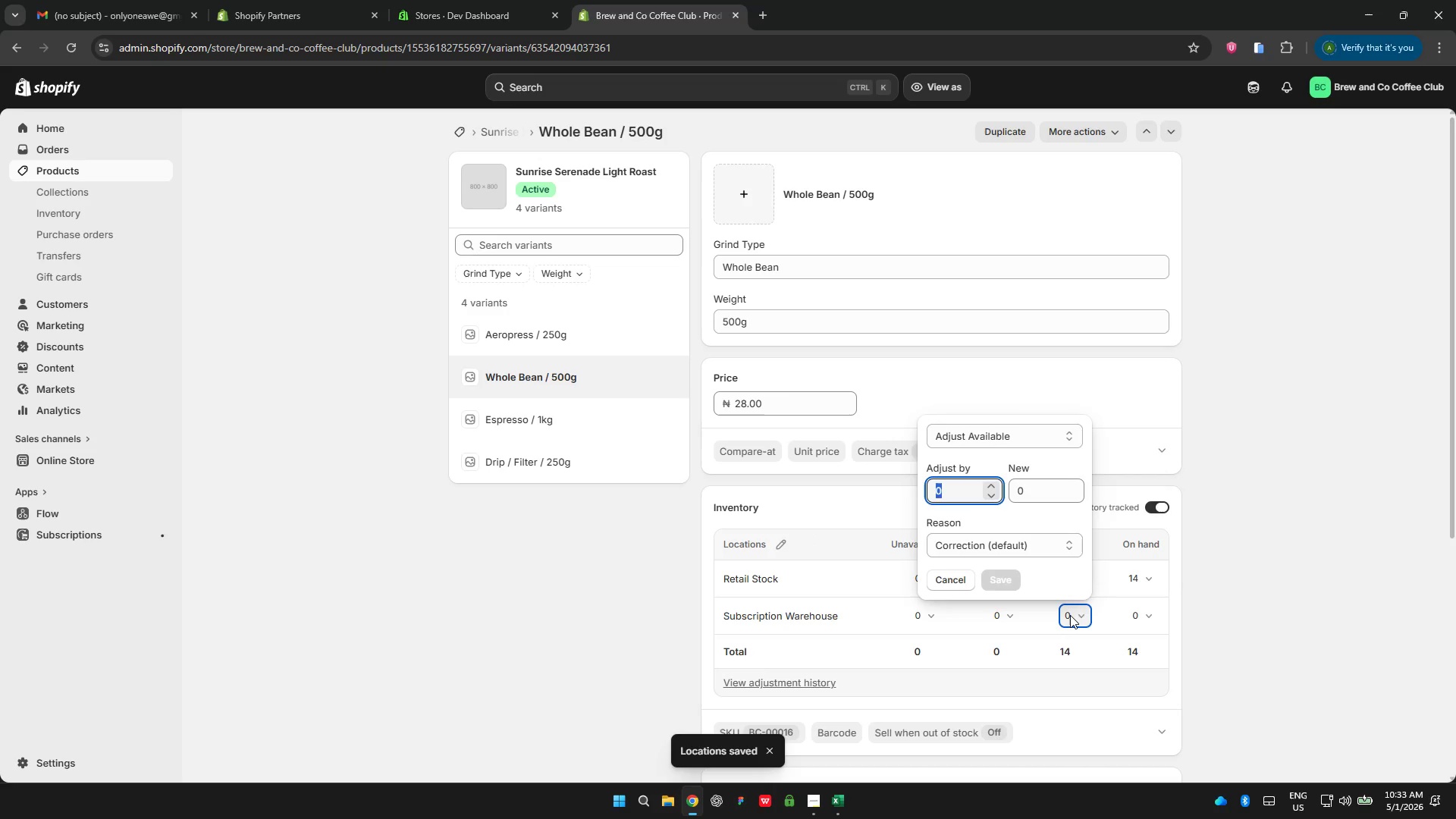 
type(130)
 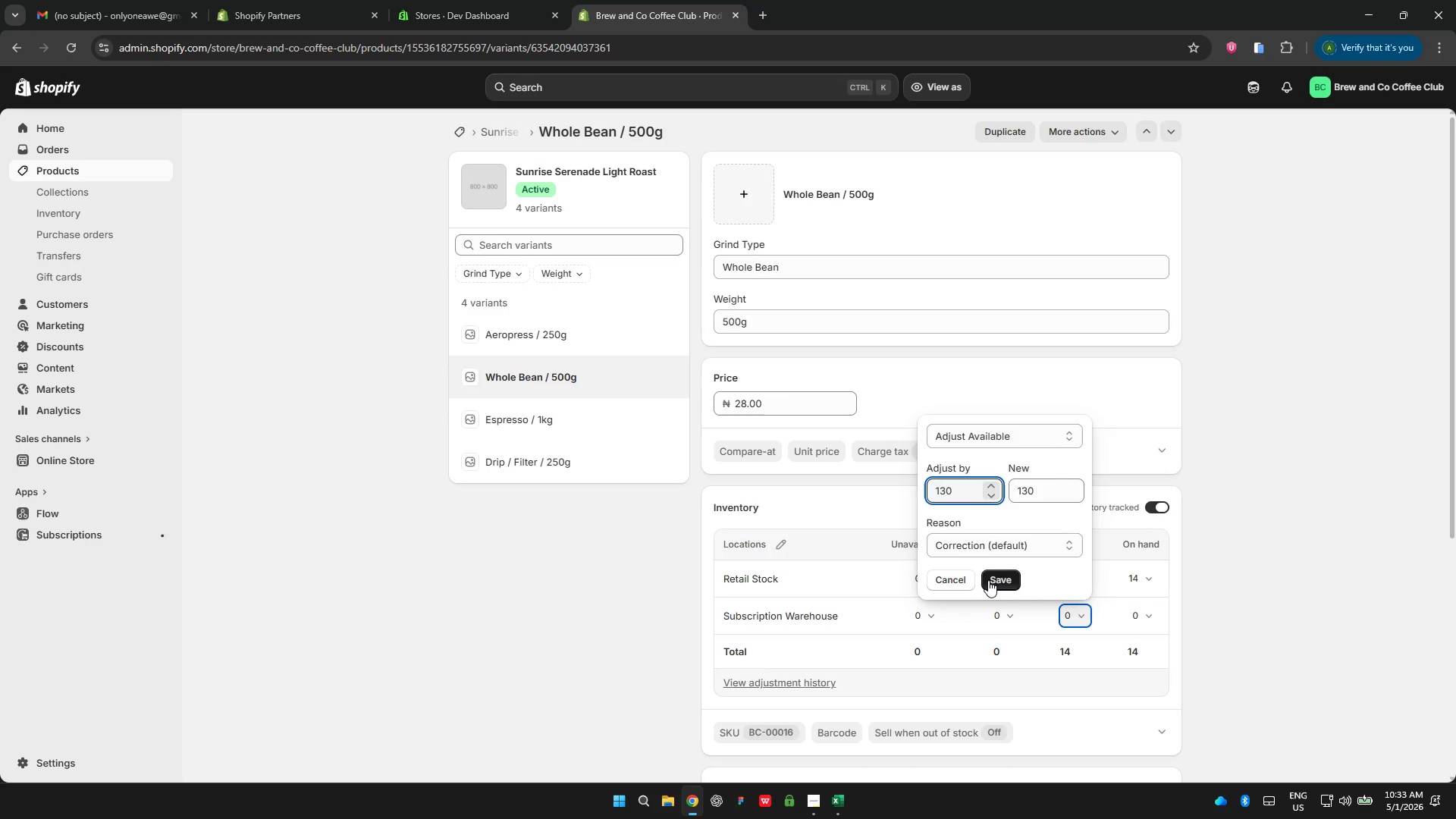 
left_click([989, 580])
 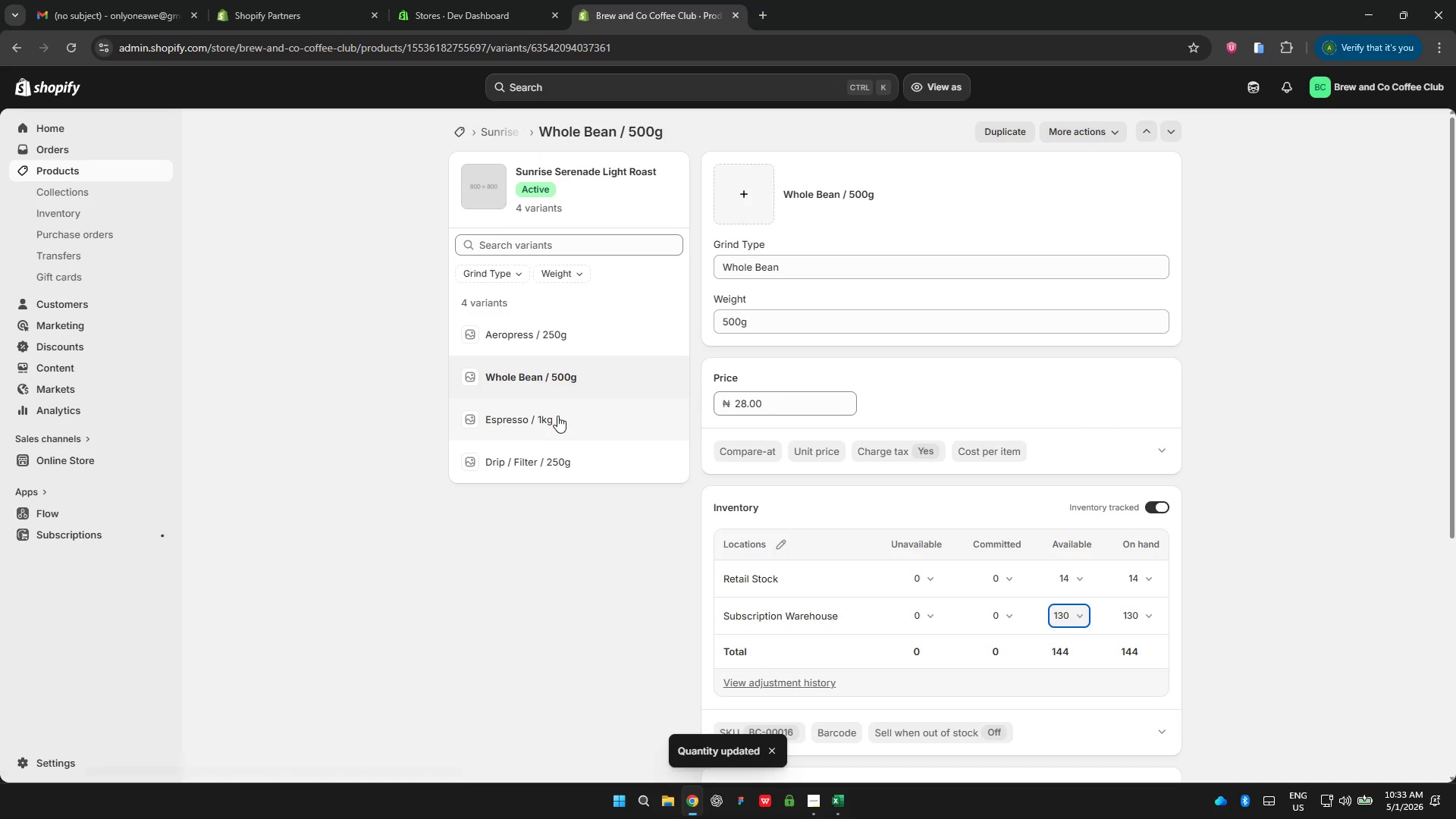 
left_click([557, 416])
 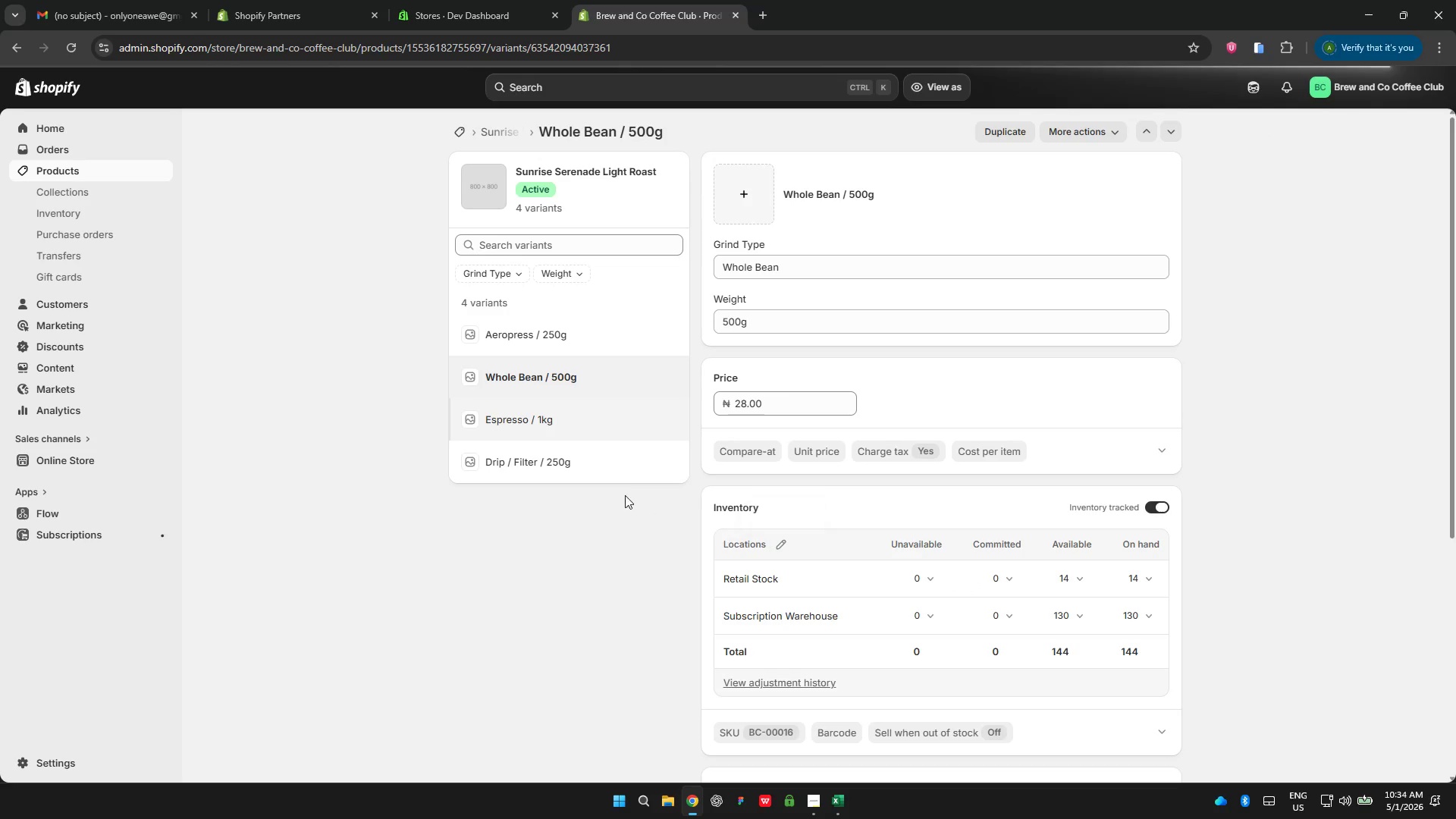 
wait(15.75)
 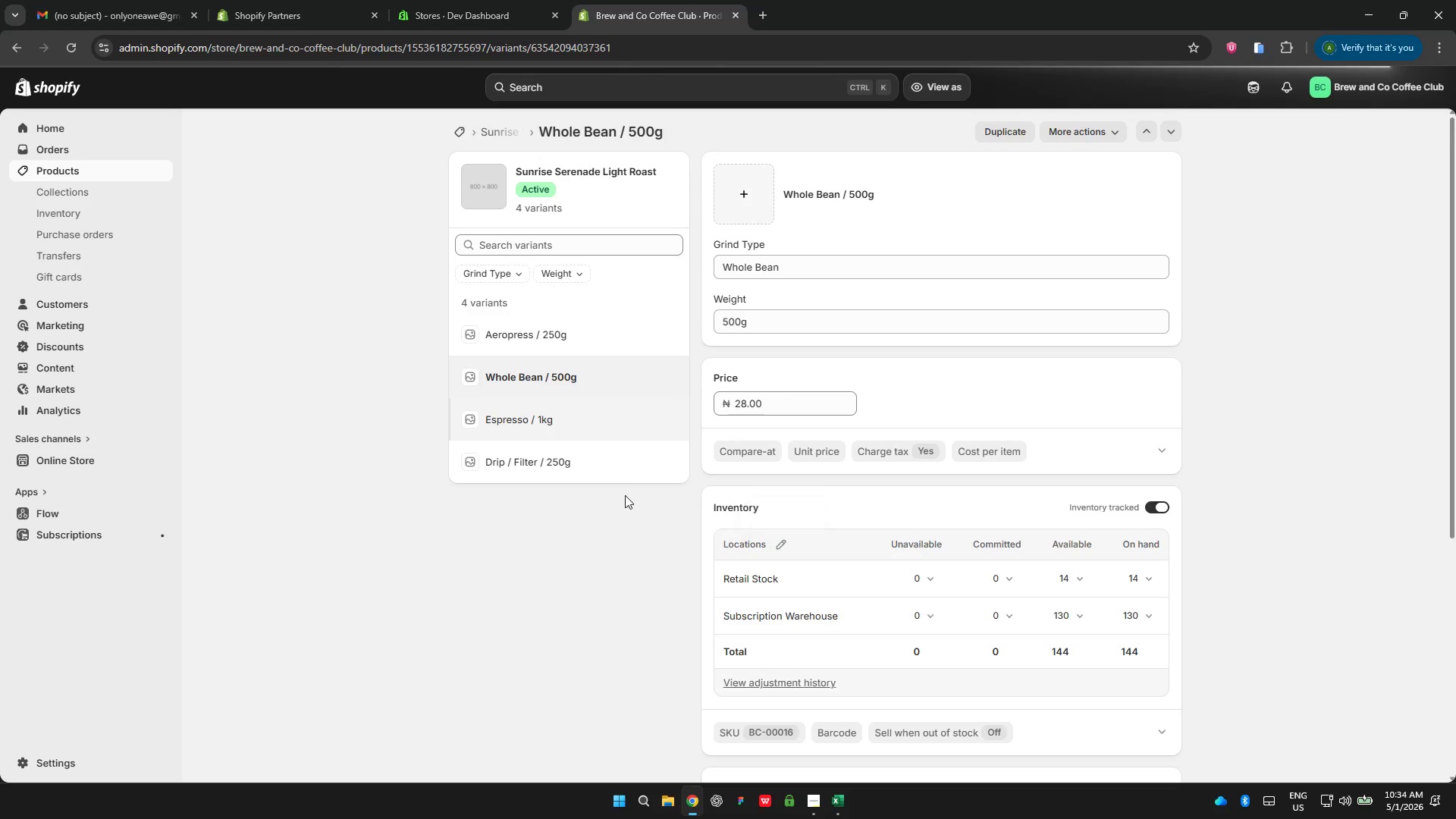 
left_click([779, 548])
 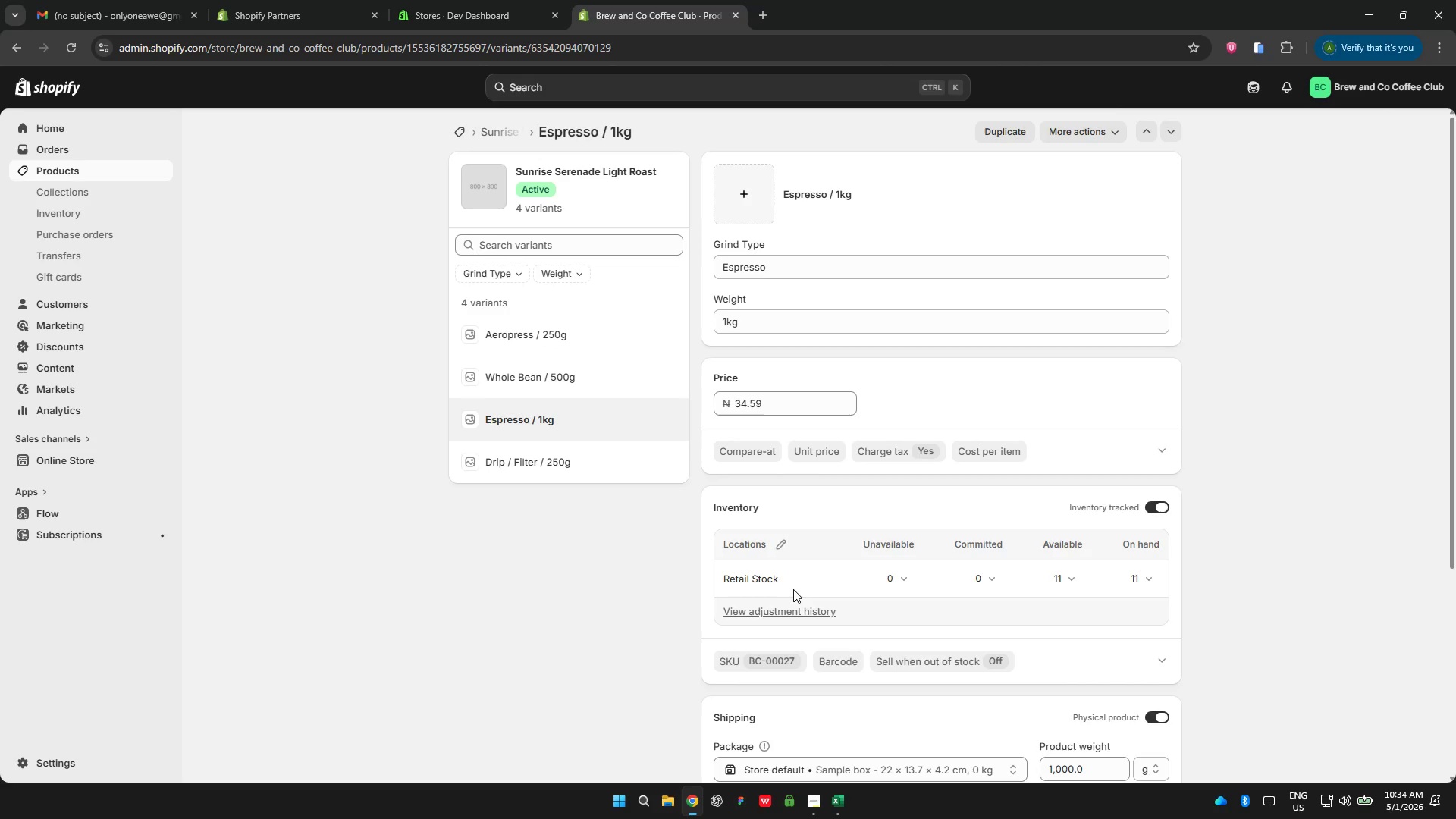 
mouse_move([757, 540])
 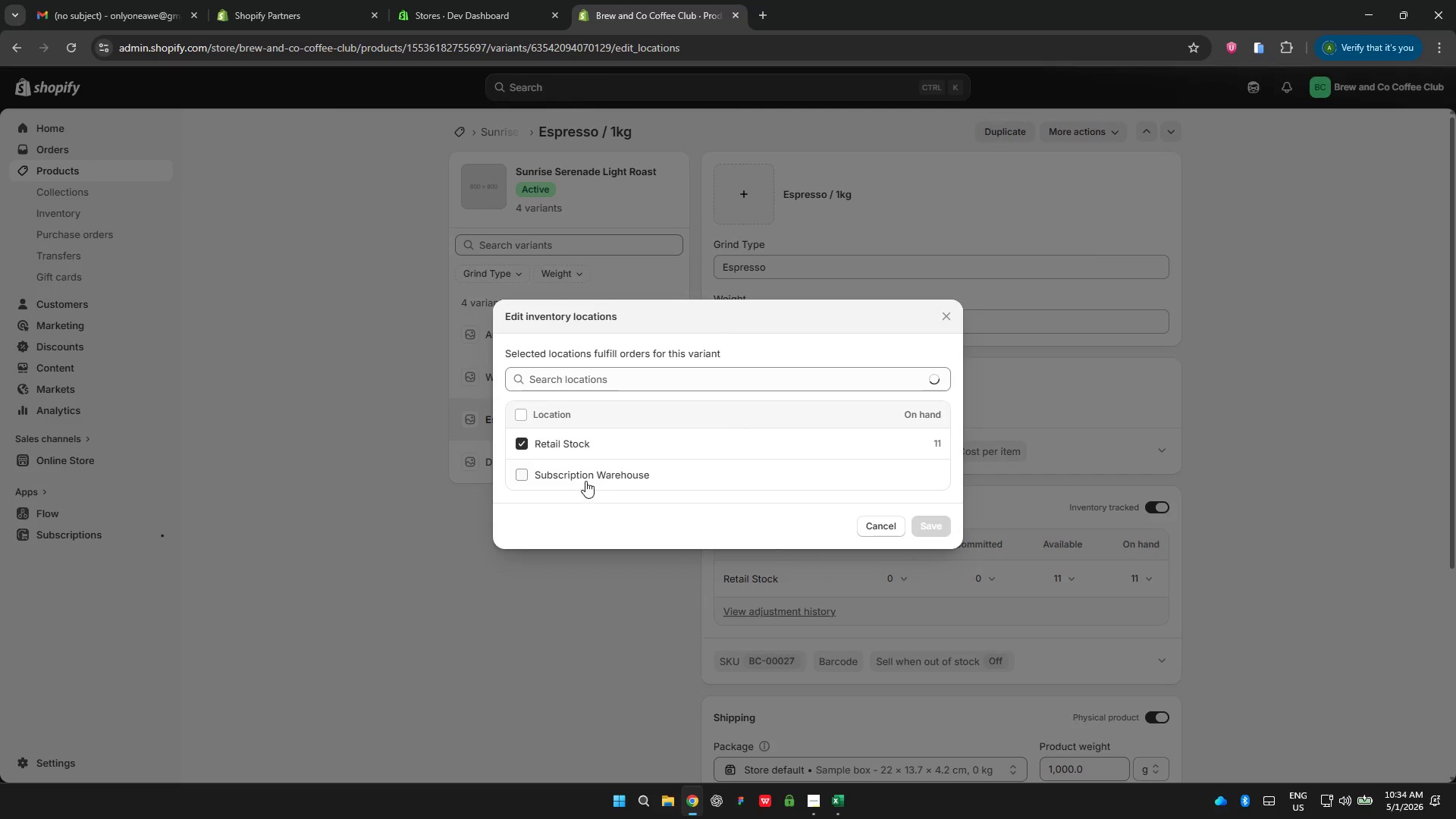 
left_click([580, 477])
 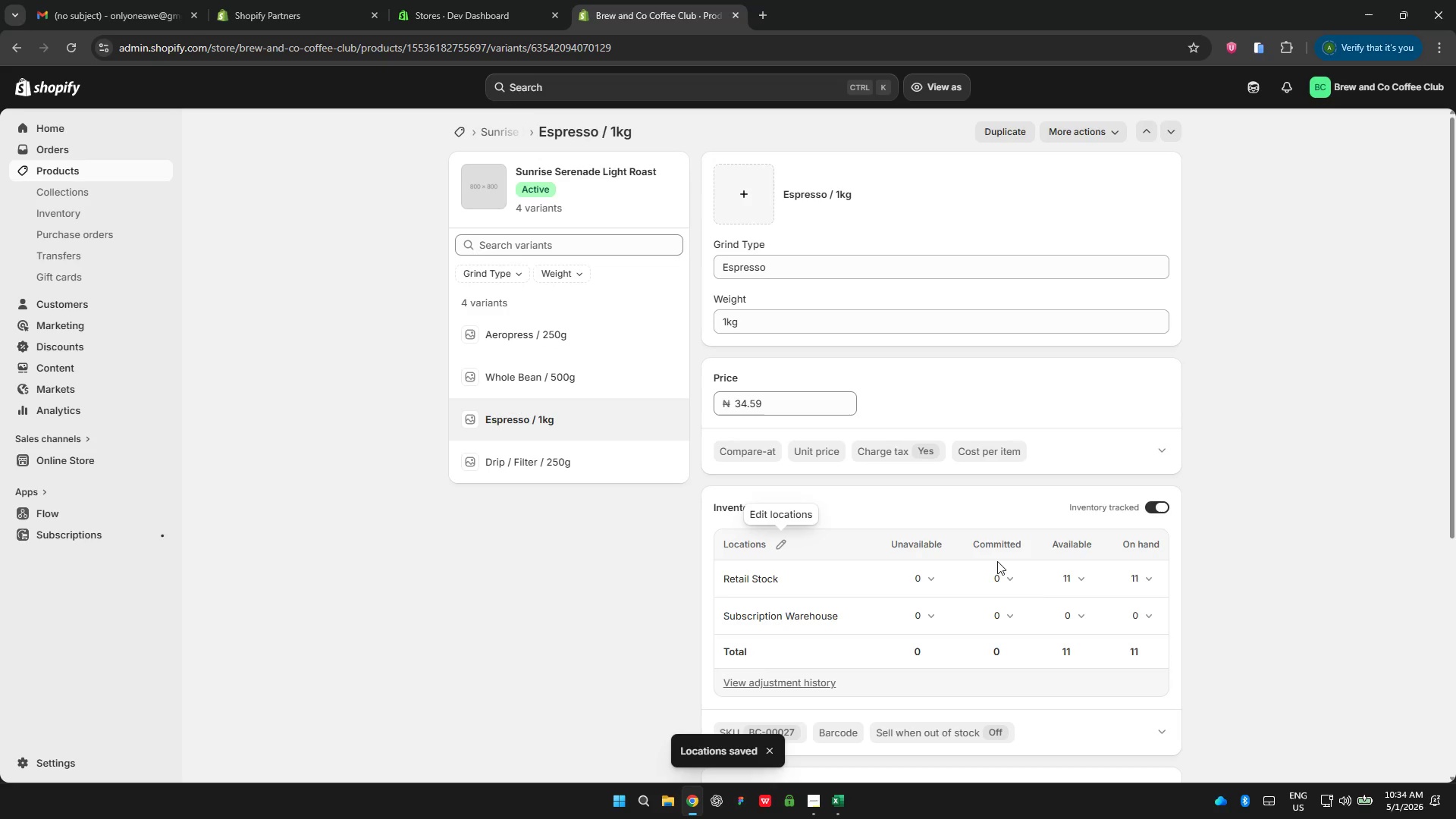 
wait(5.05)
 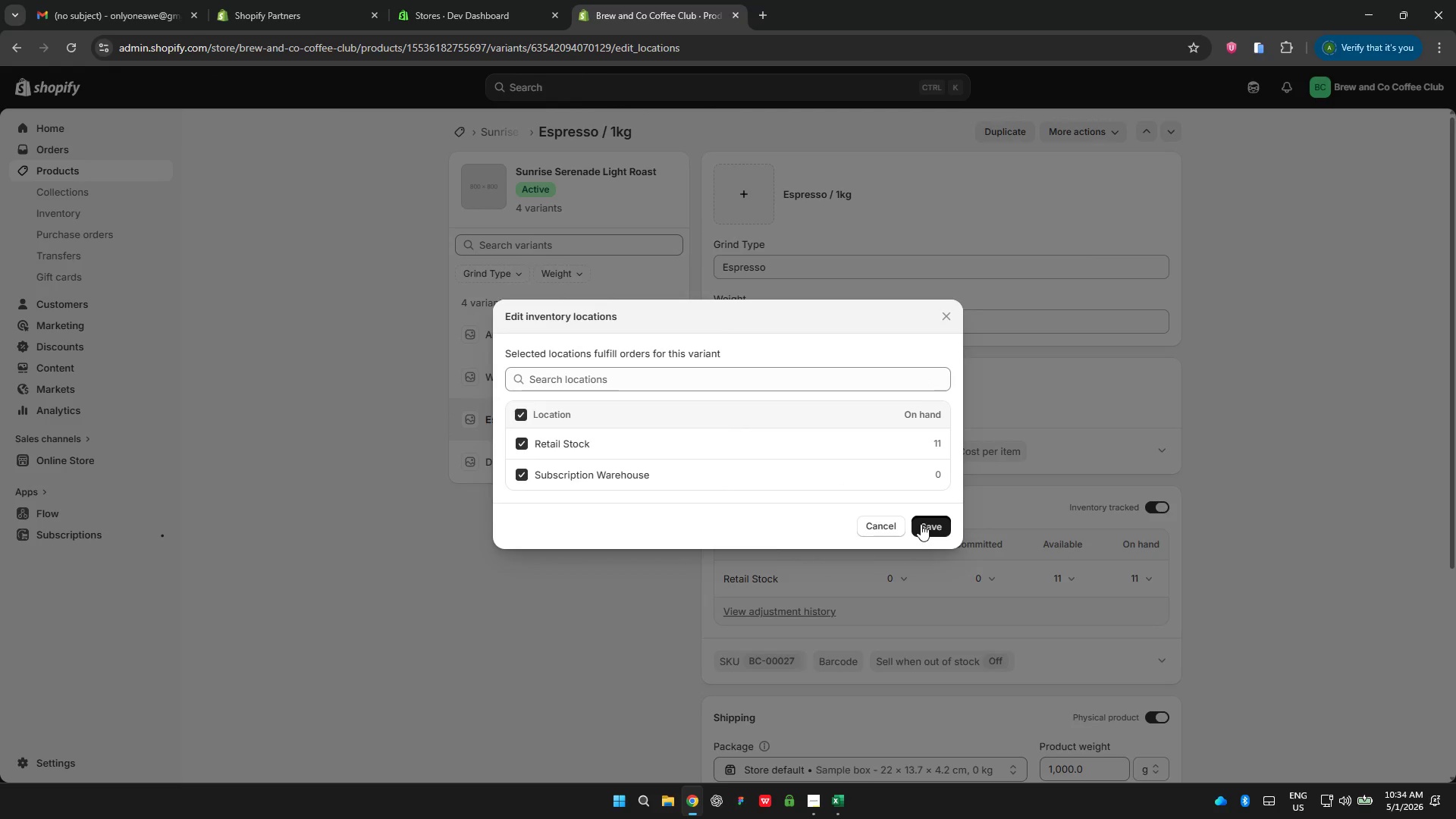 
left_click([1068, 610])
 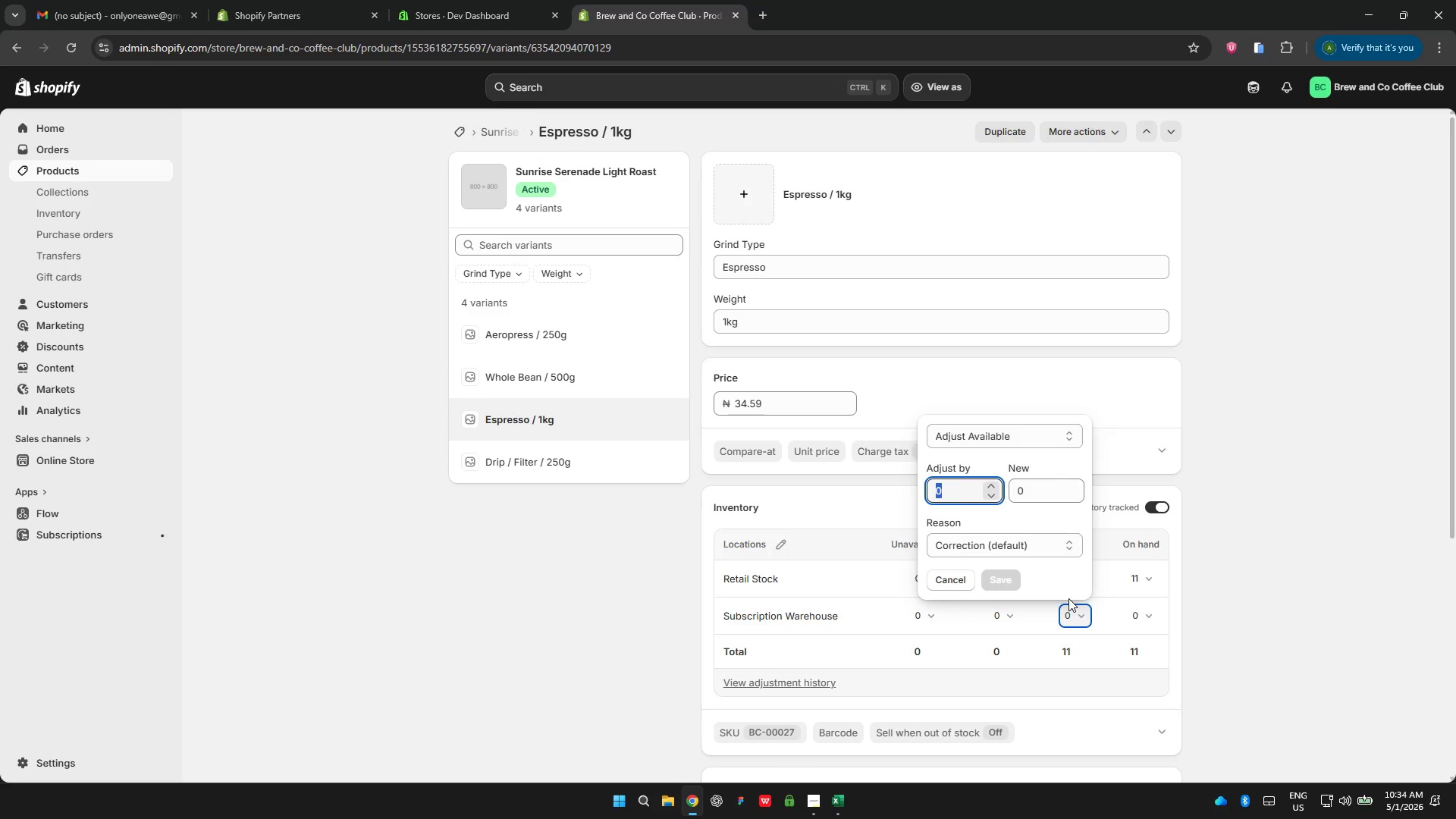 
type(107)
 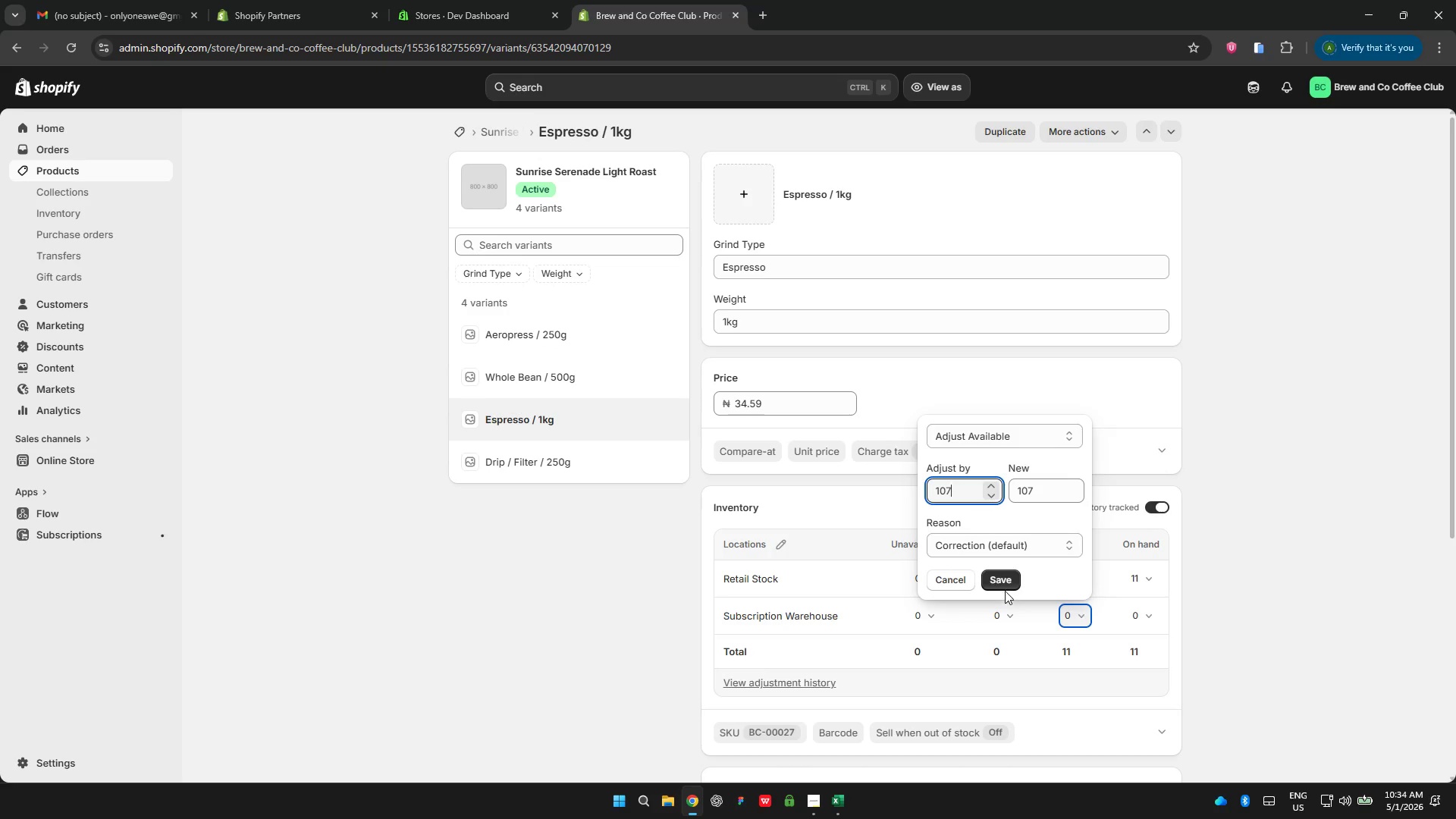 
left_click([1003, 582])
 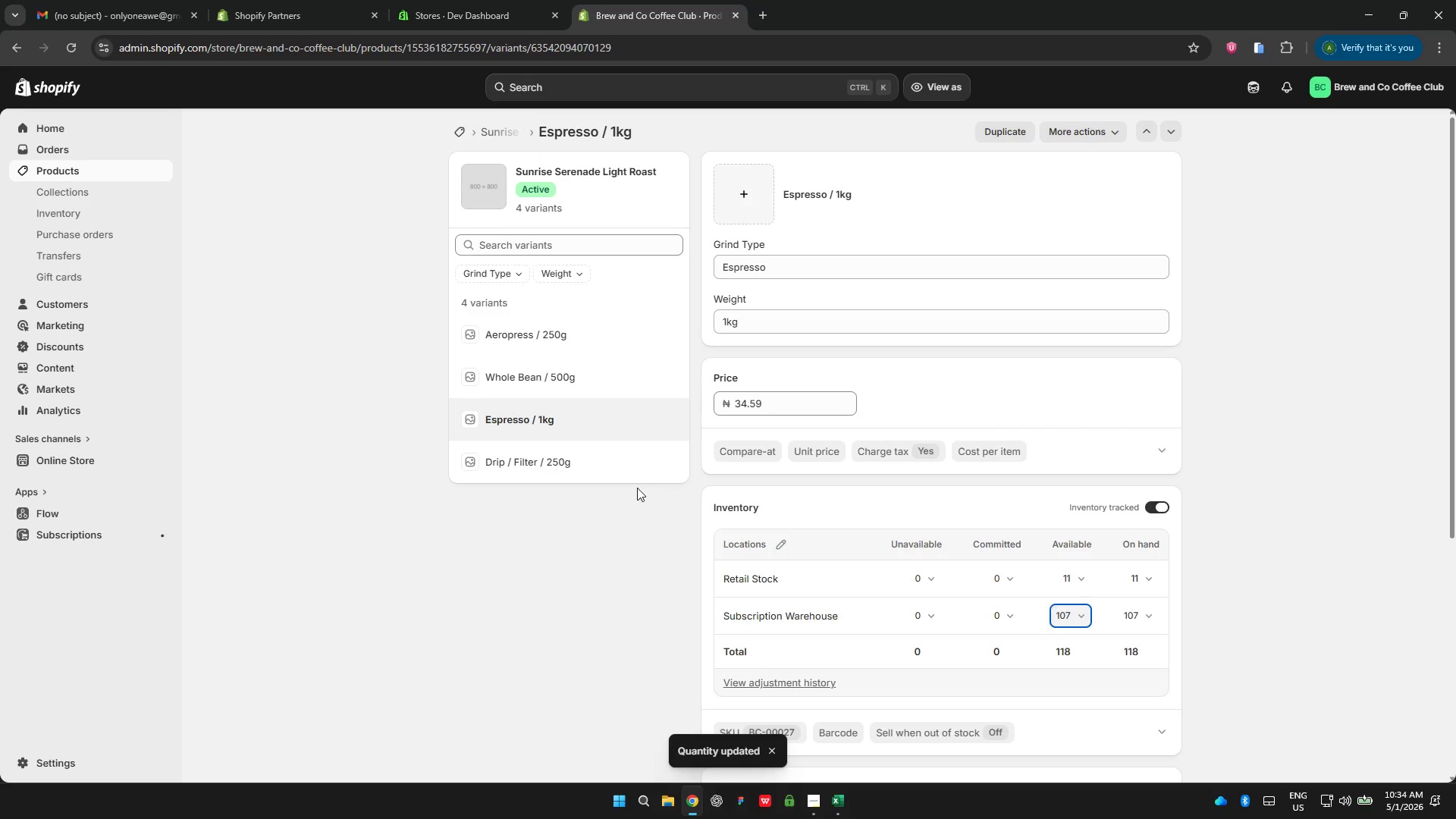 
left_click([581, 456])
 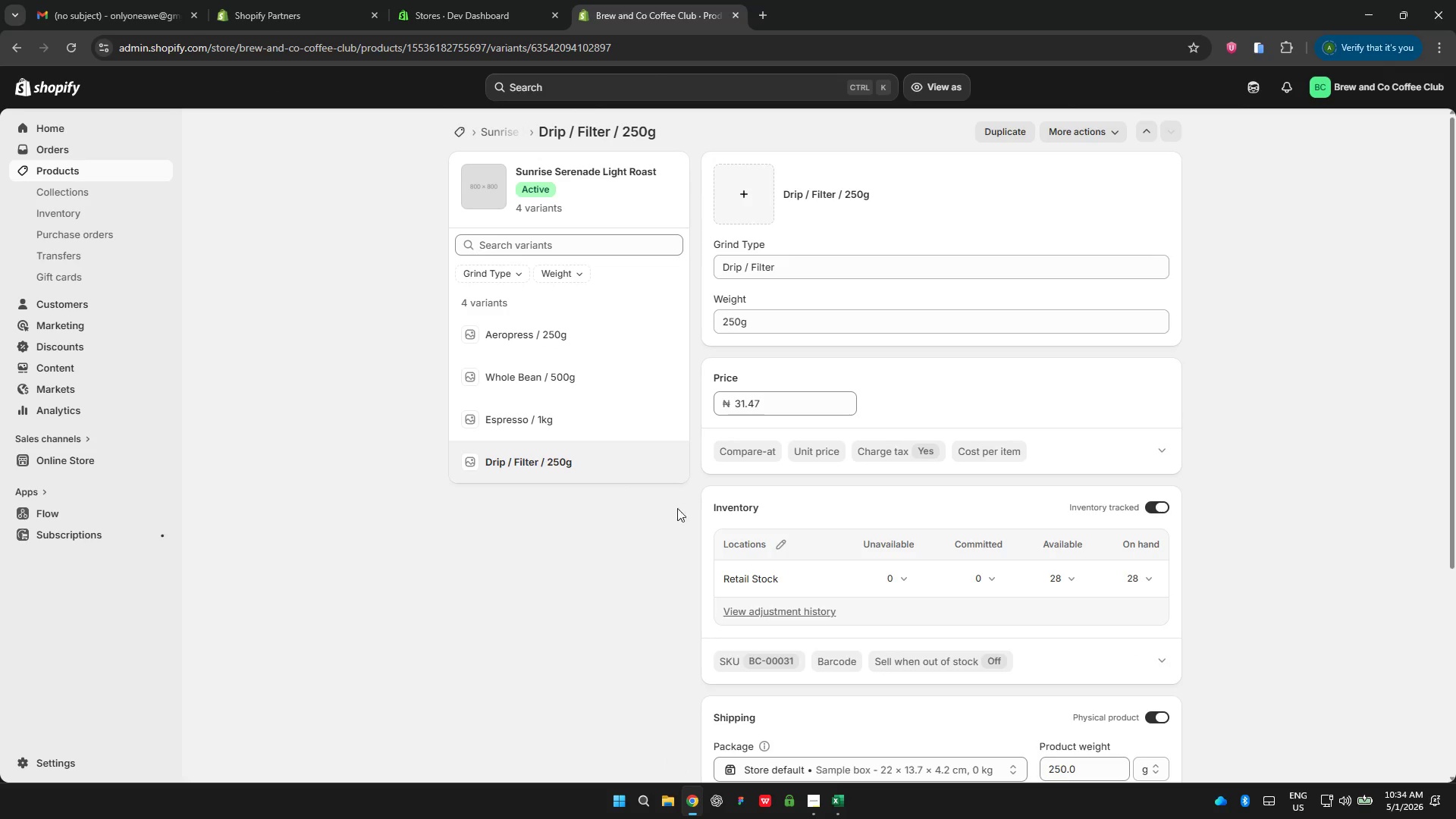 
wait(6.48)
 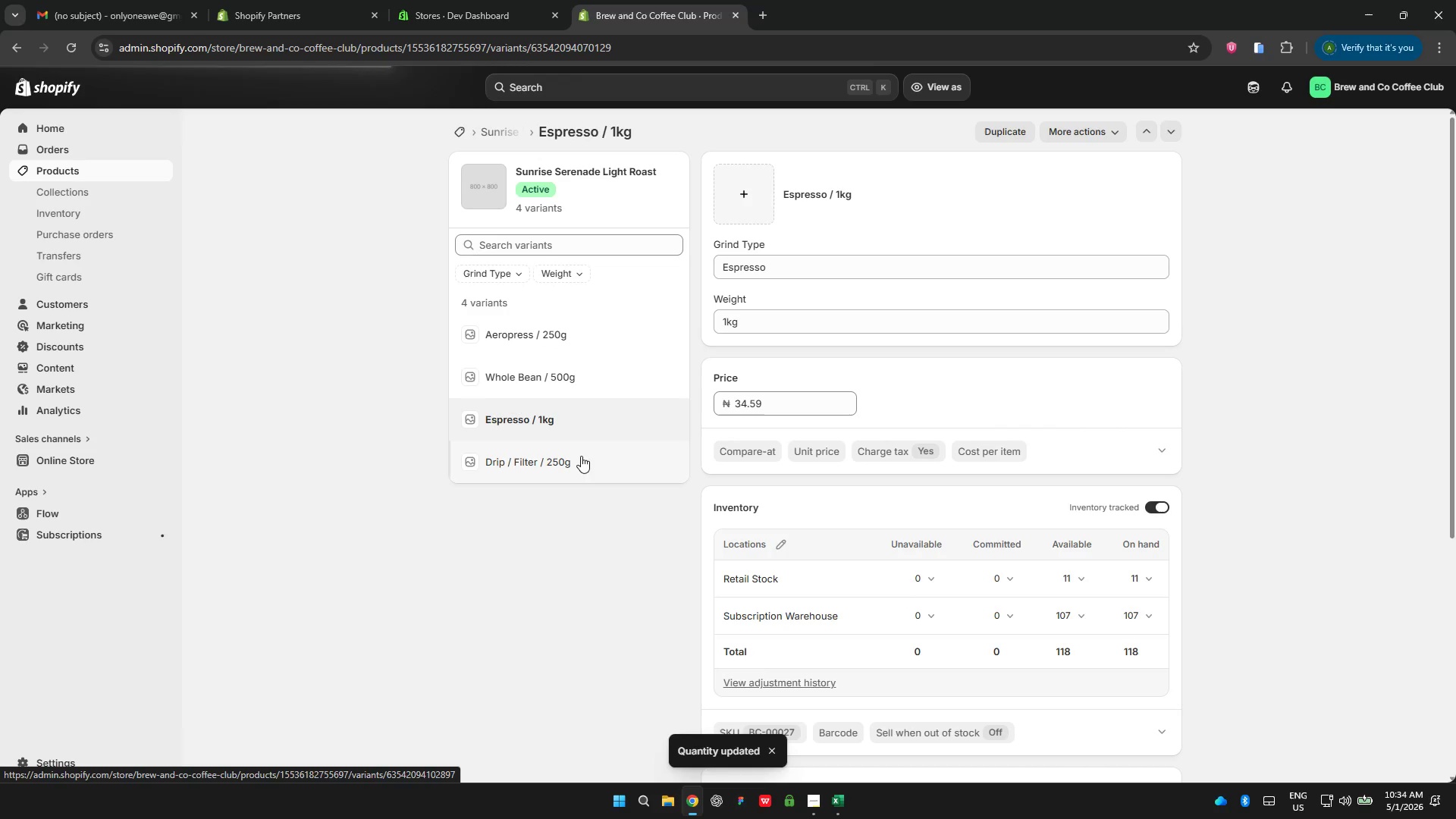 
left_click([780, 542])
 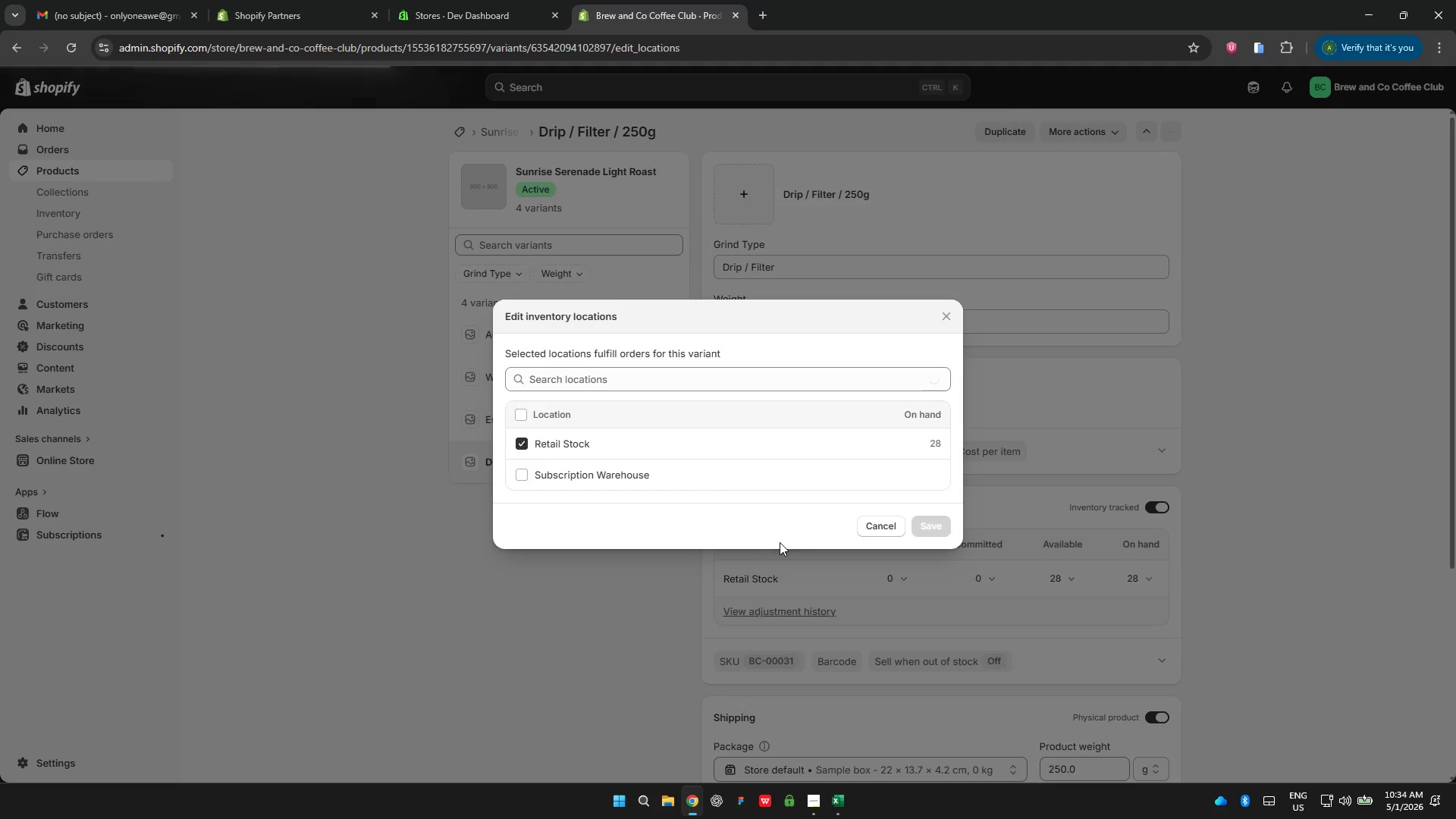 
left_click([626, 473])
 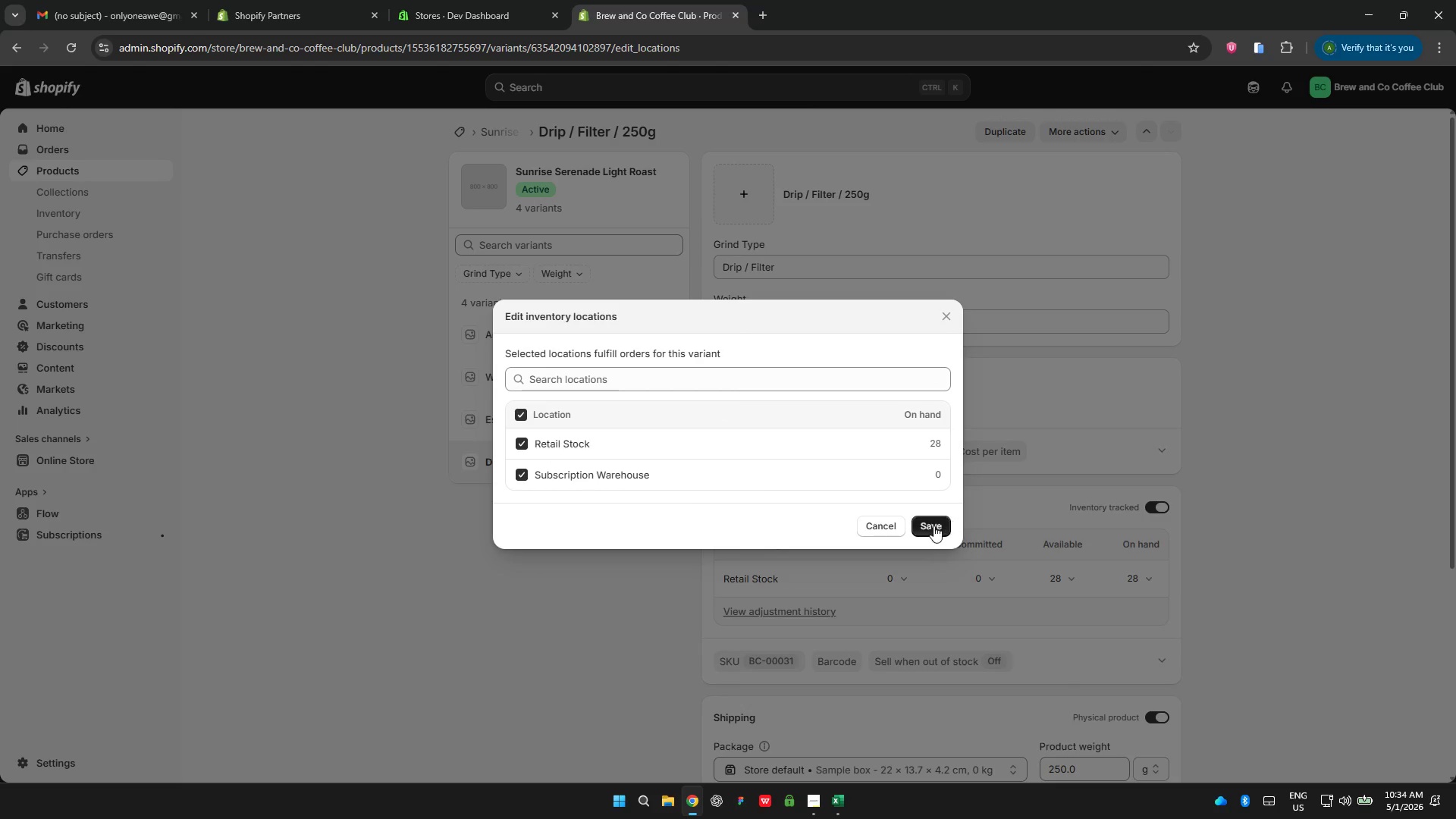 
left_click([930, 527])
 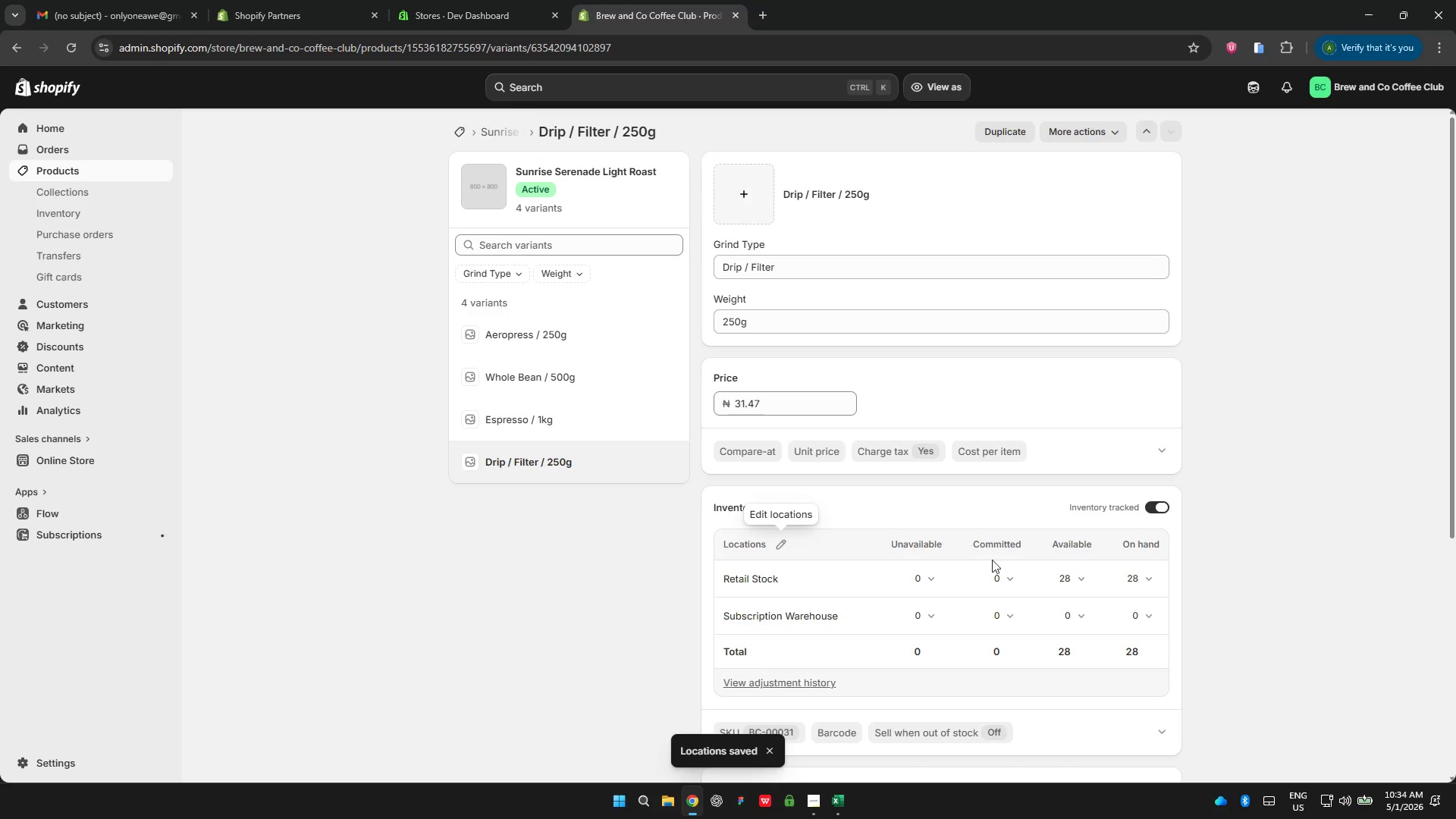 
left_click([1071, 612])
 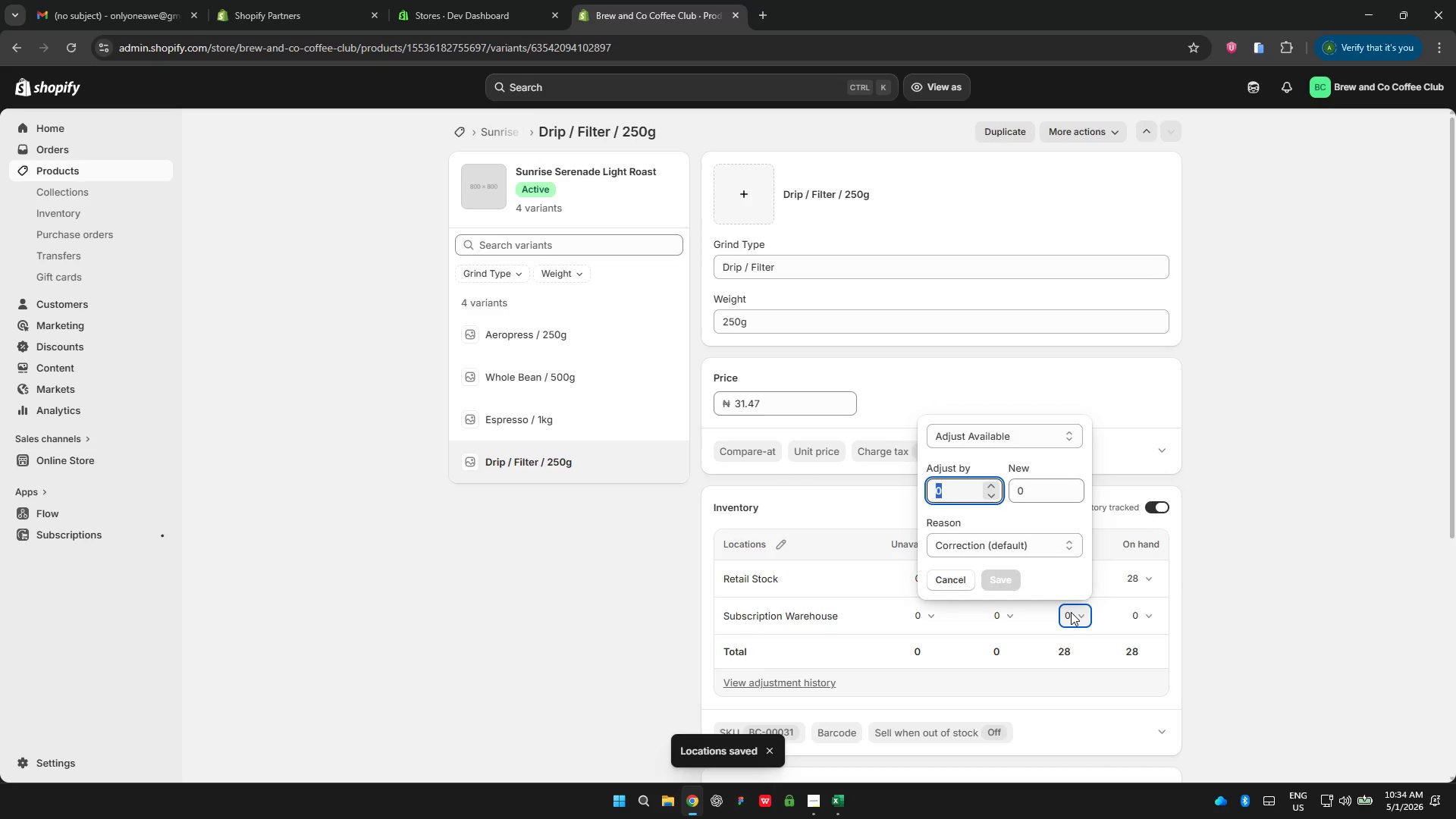 
type(110)
 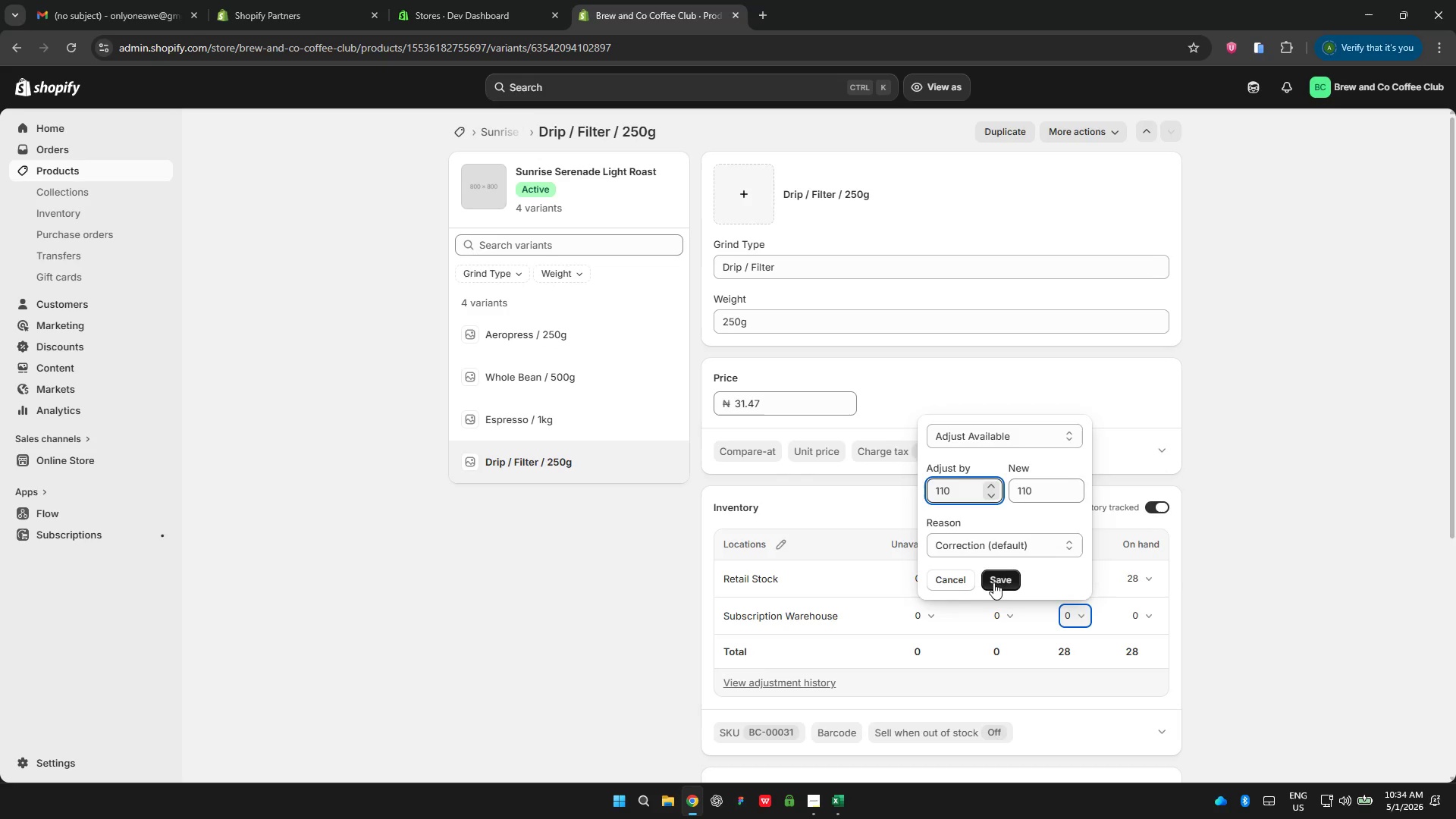 
left_click([1001, 570])
 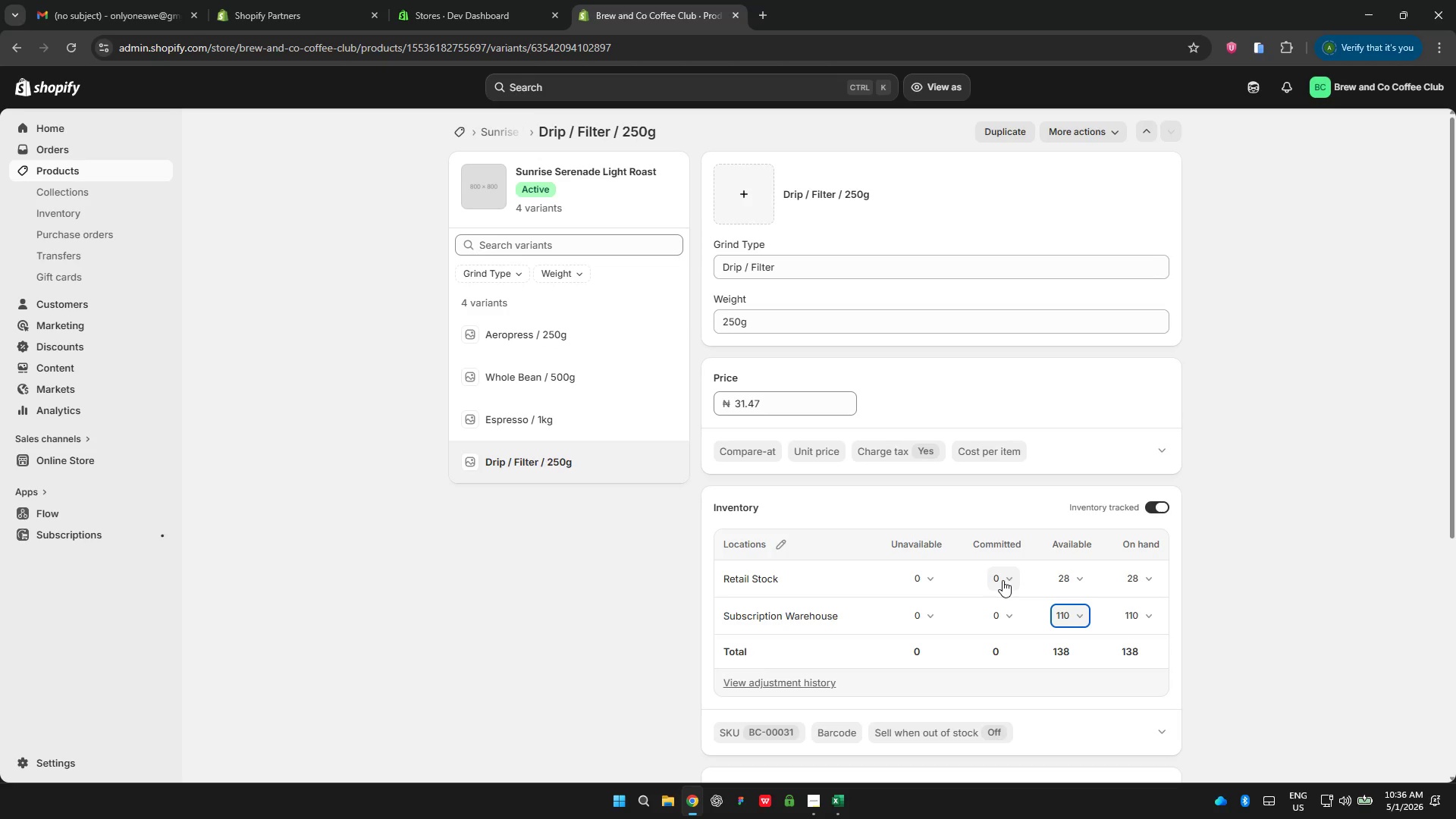 
wait(98.91)
 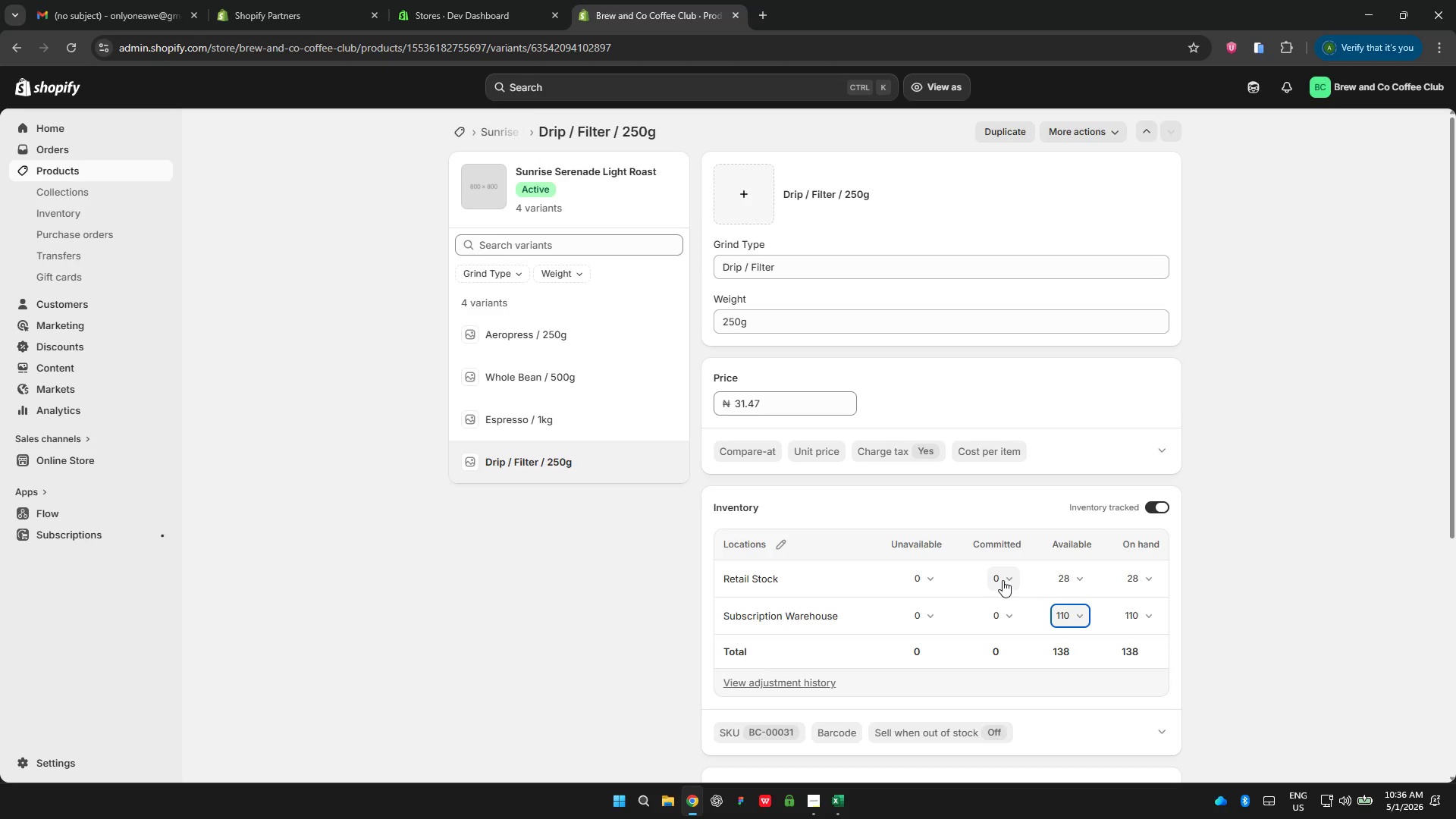 
left_click_drag(start_coordinate=[625, 49], to_coordinate=[400, 49])
 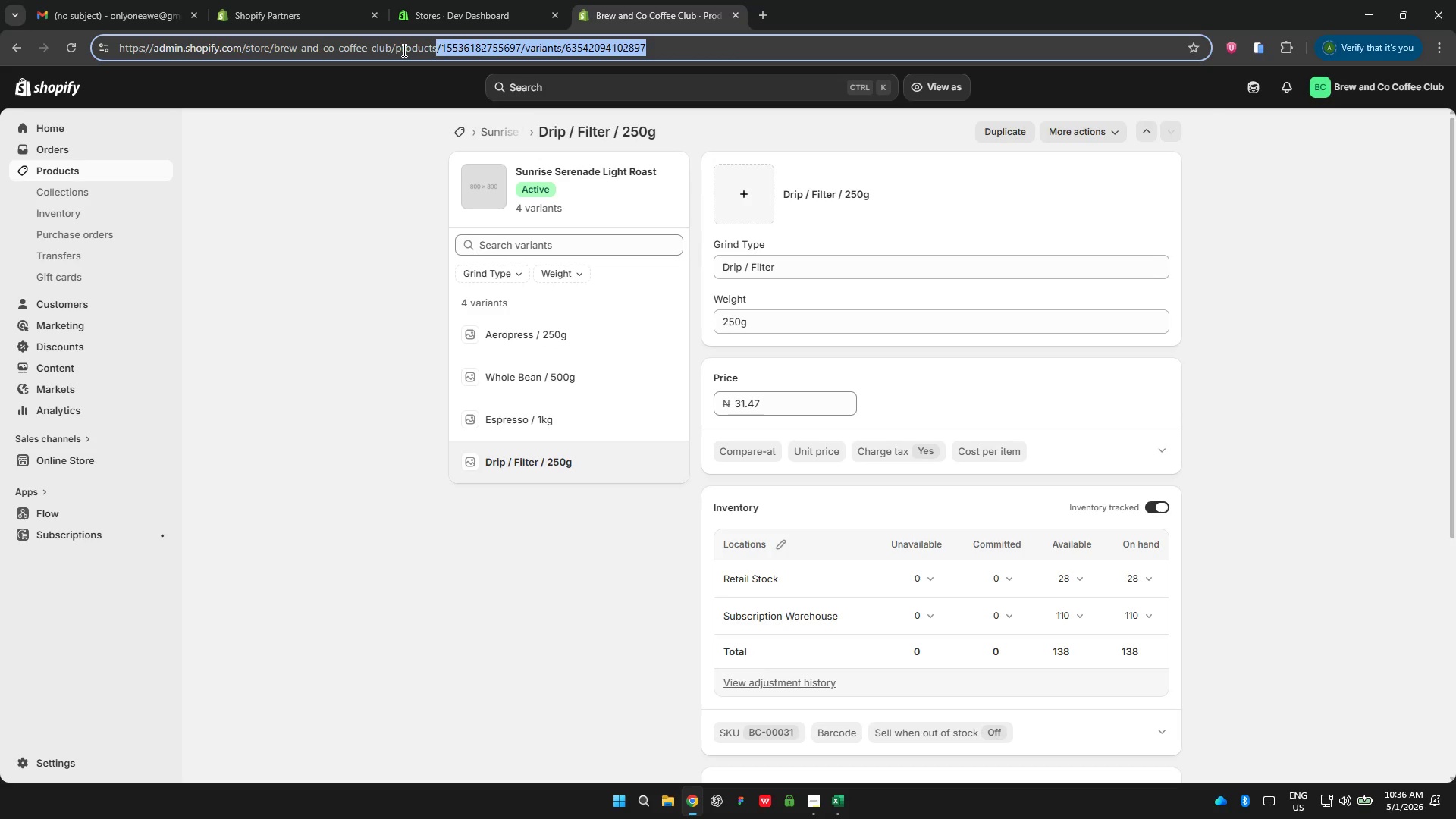 
key(Backspace)
 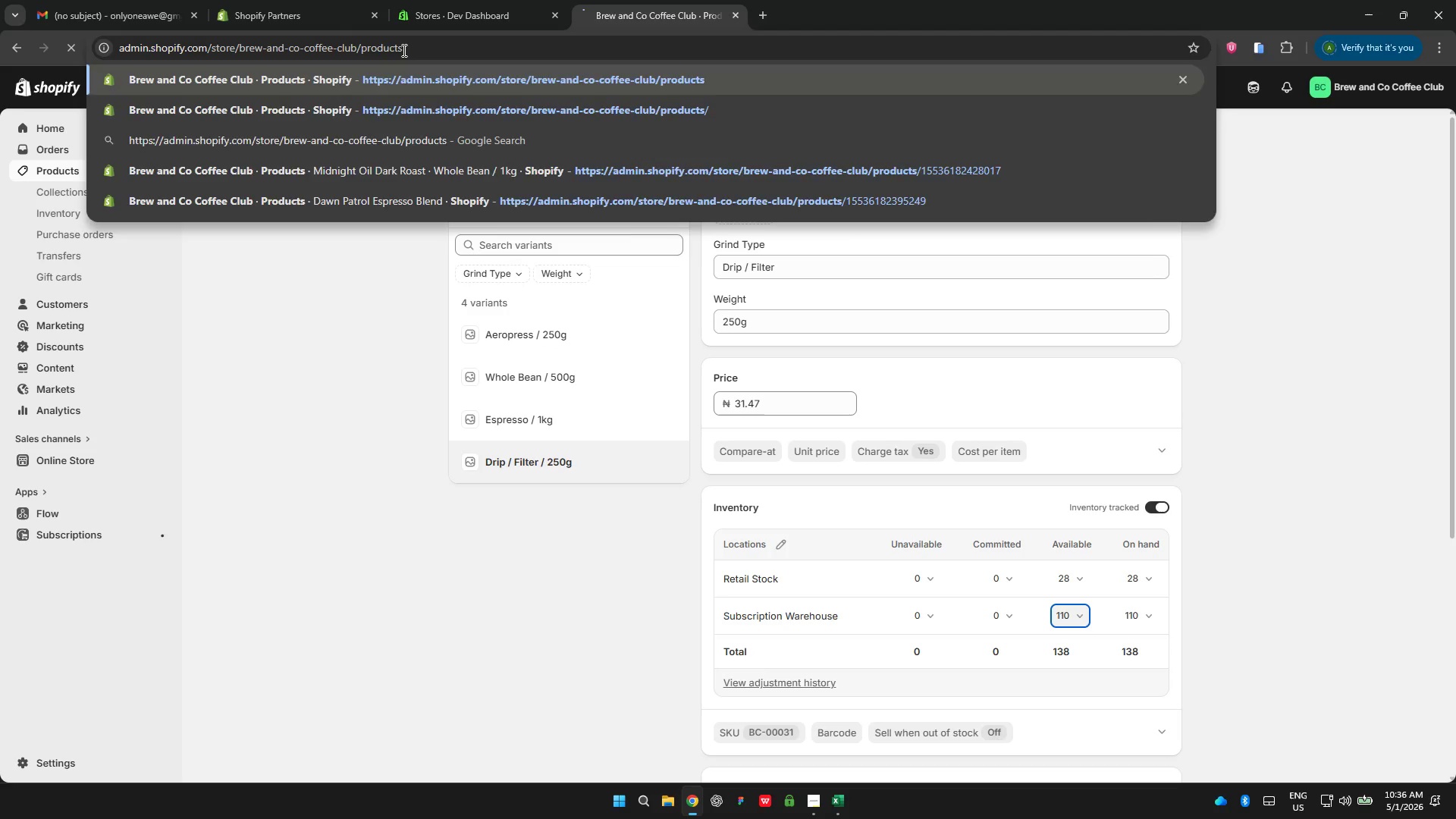 
key(Enter)
 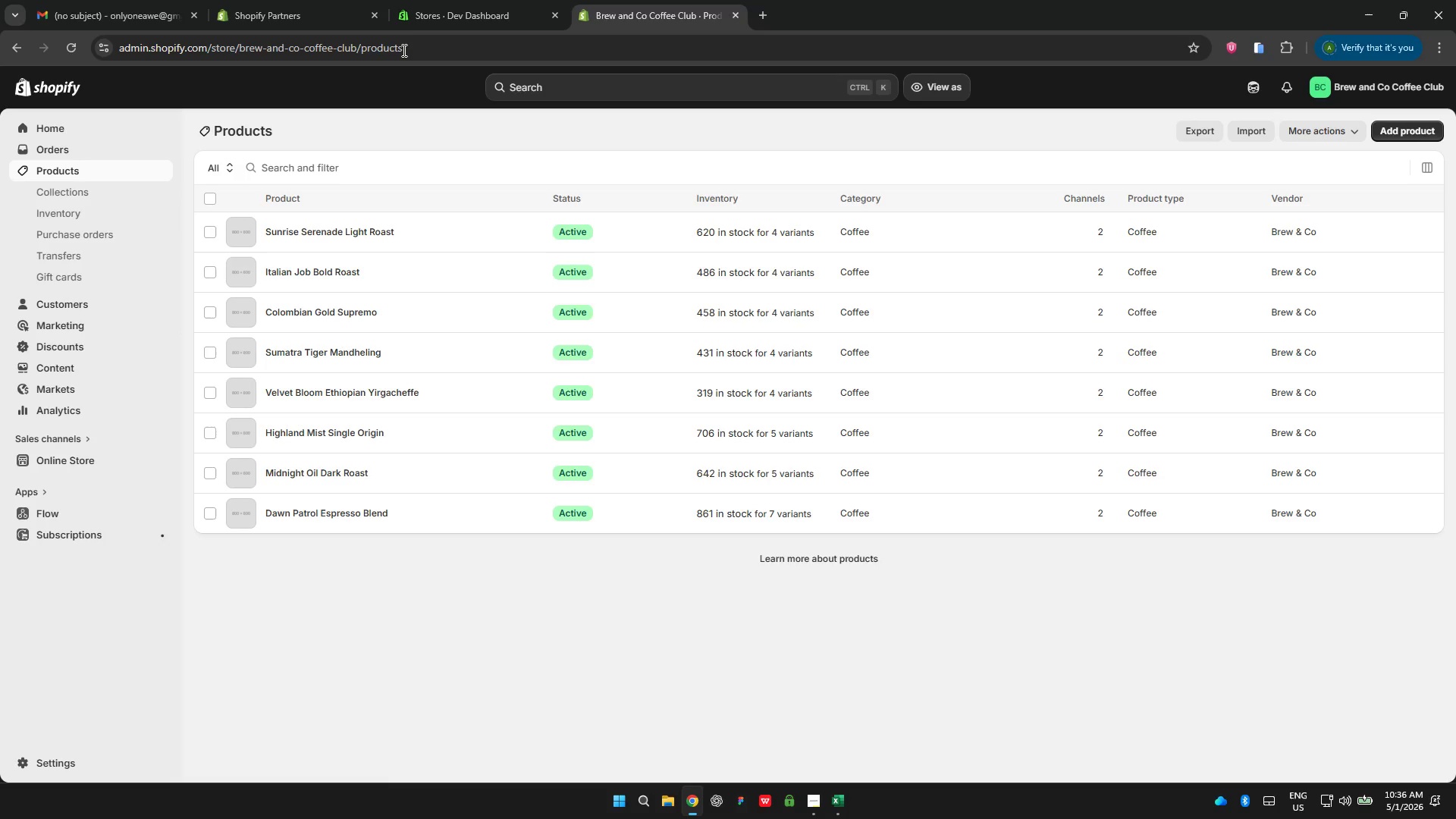 
wait(18.94)
 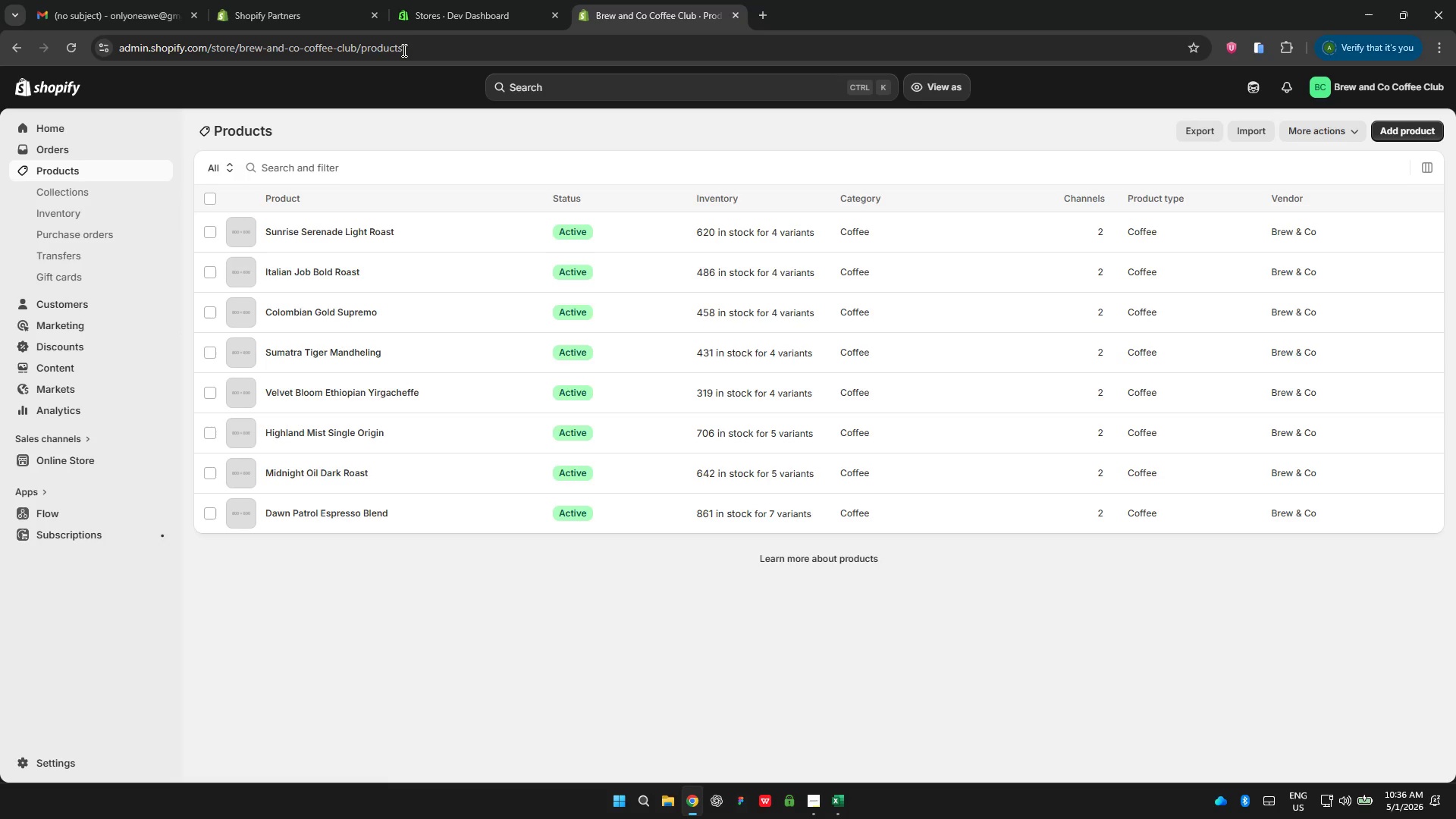 
left_click([770, 9])
 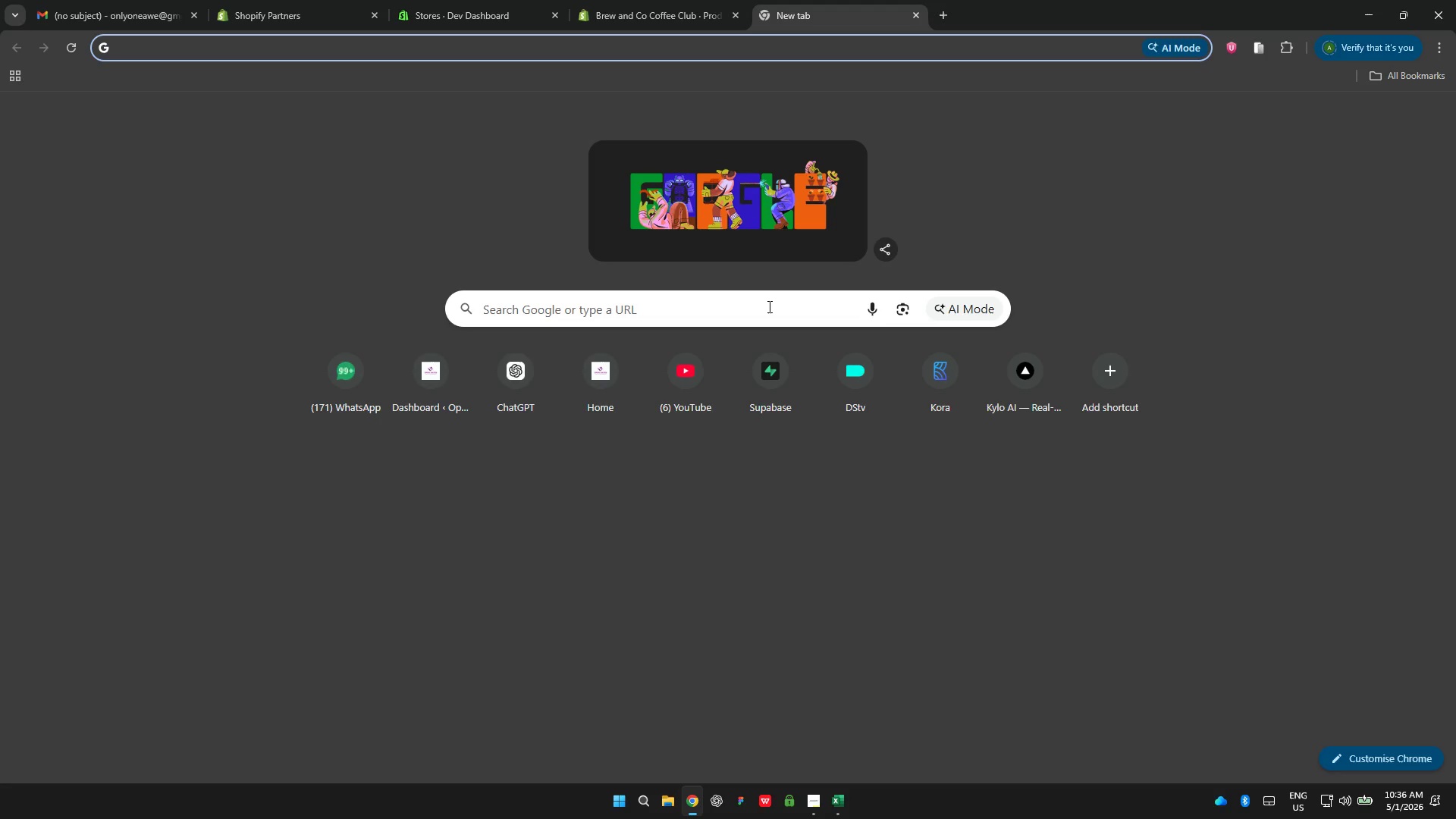 
type(dawn patrol espresso bkl)
key(Backspace)
key(Backspace)
type(lend coffee bag)
 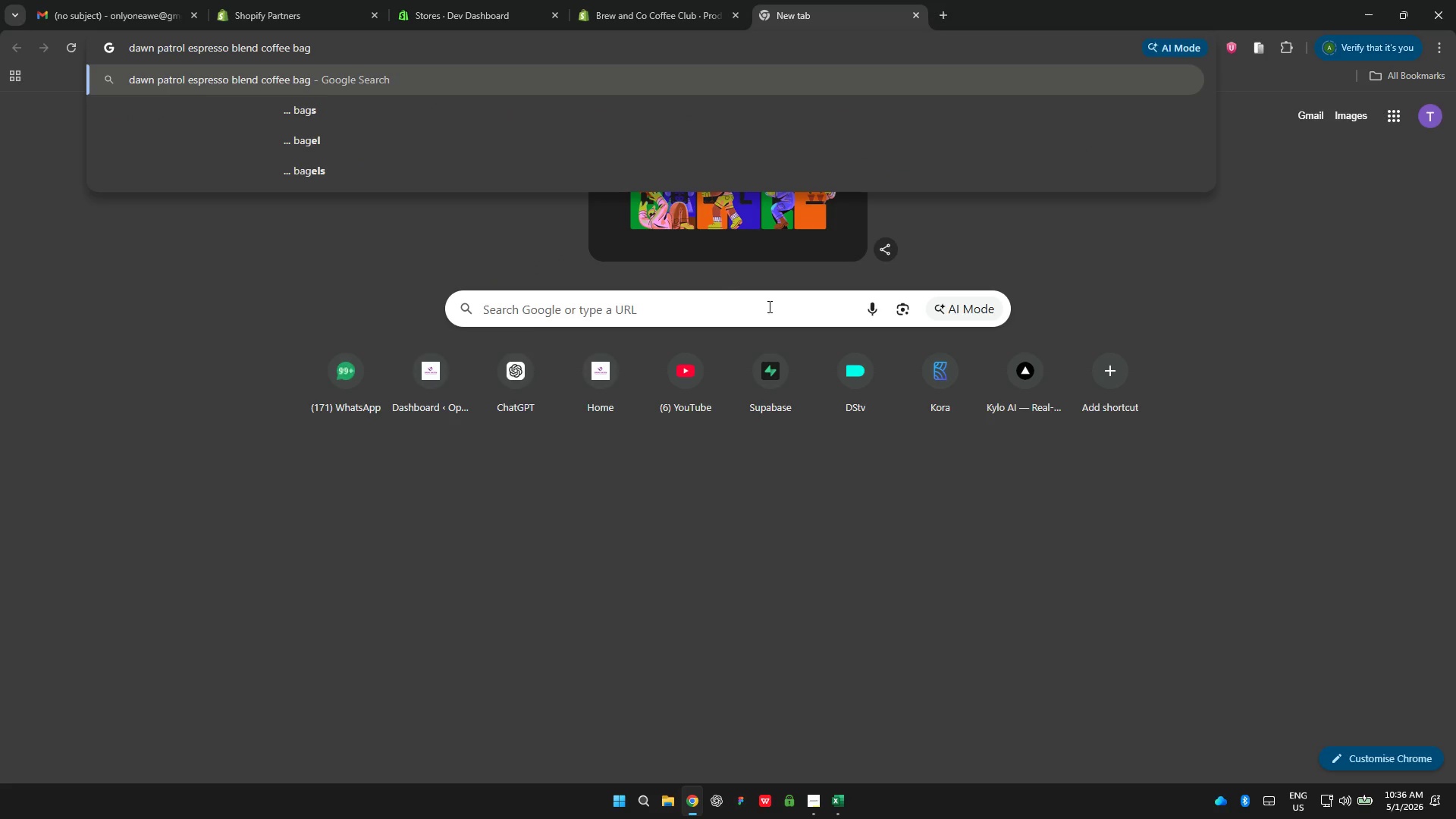 
key(Enter)
 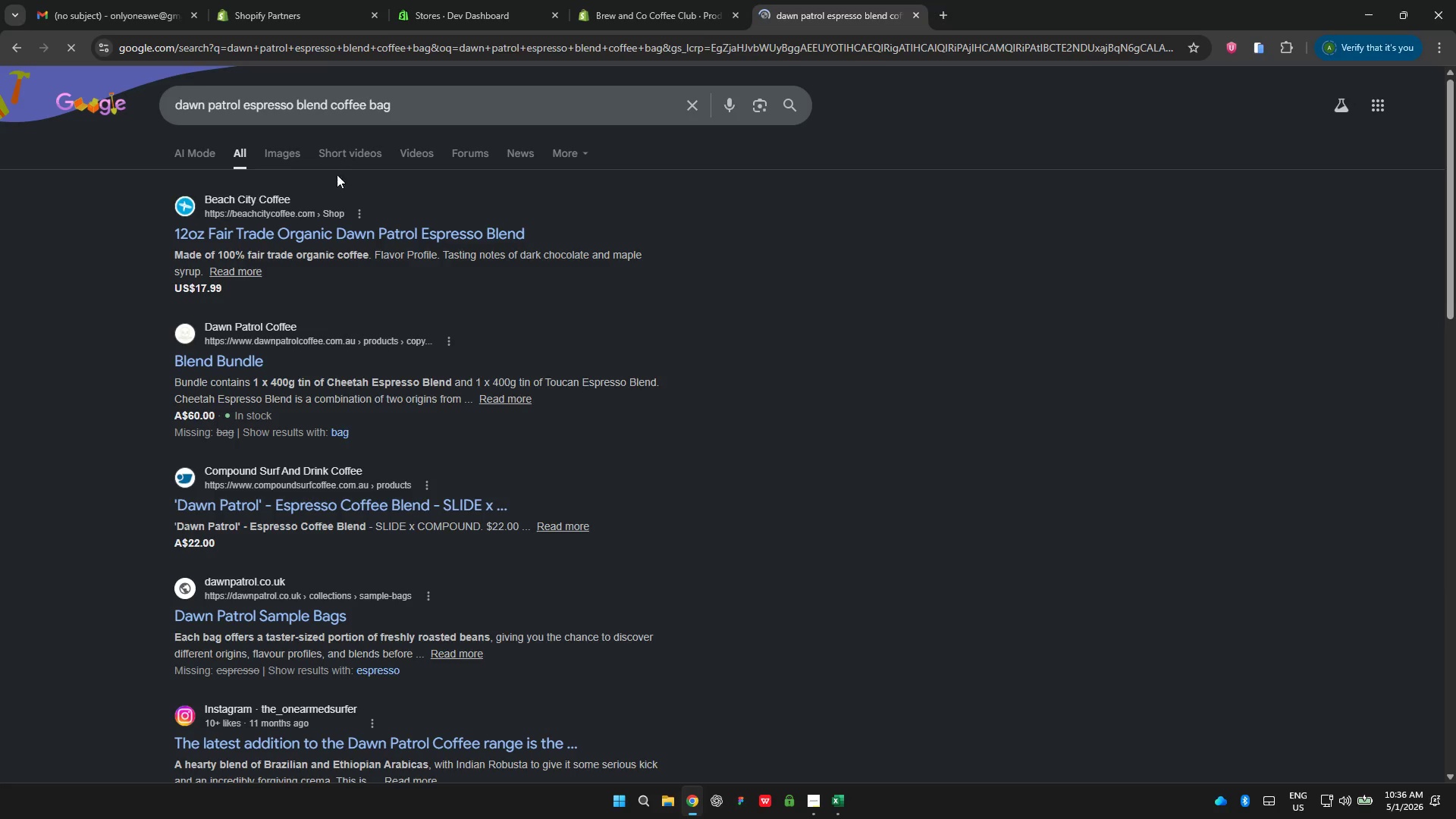 
left_click([294, 165])
 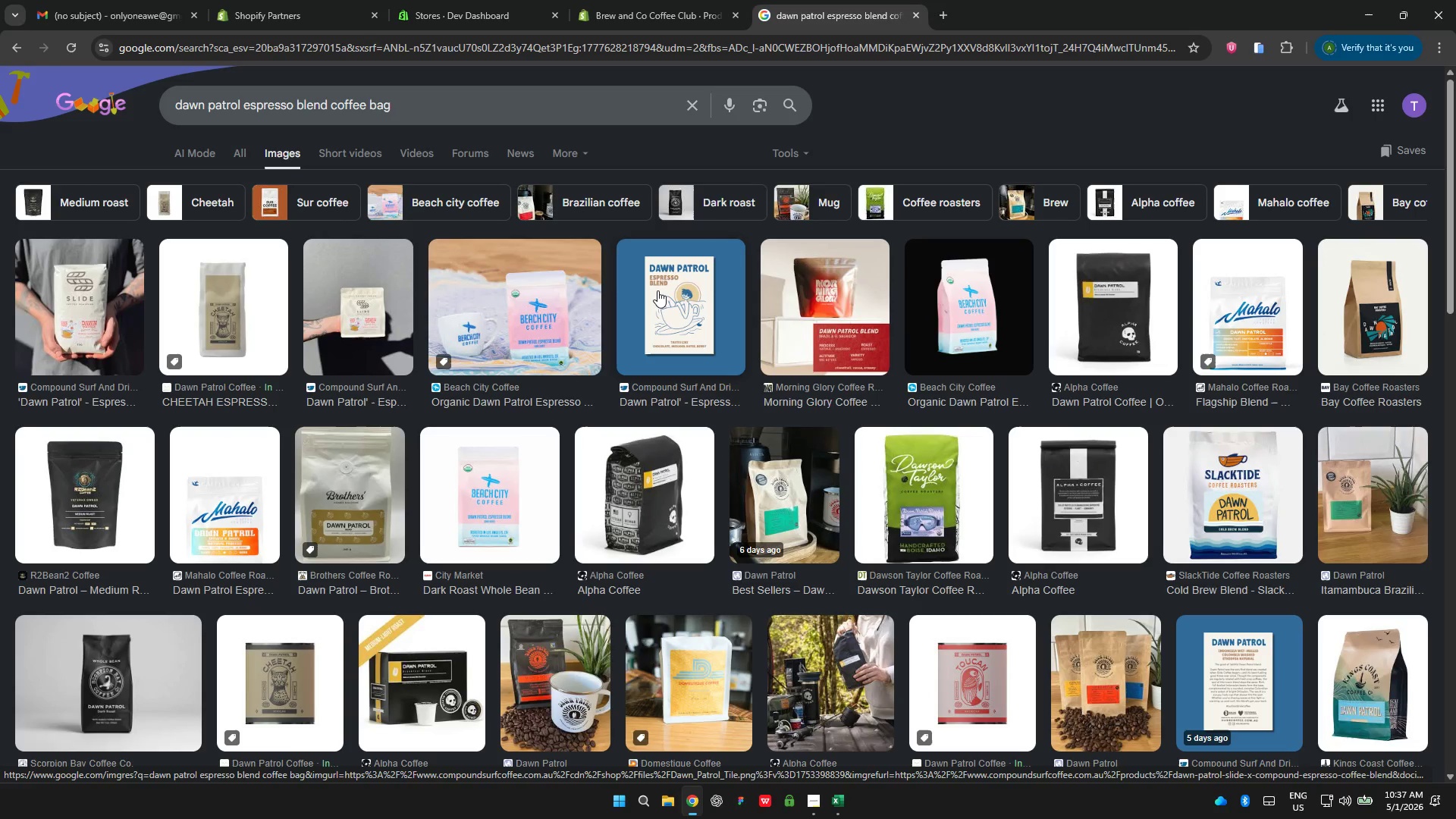 
wait(14.81)
 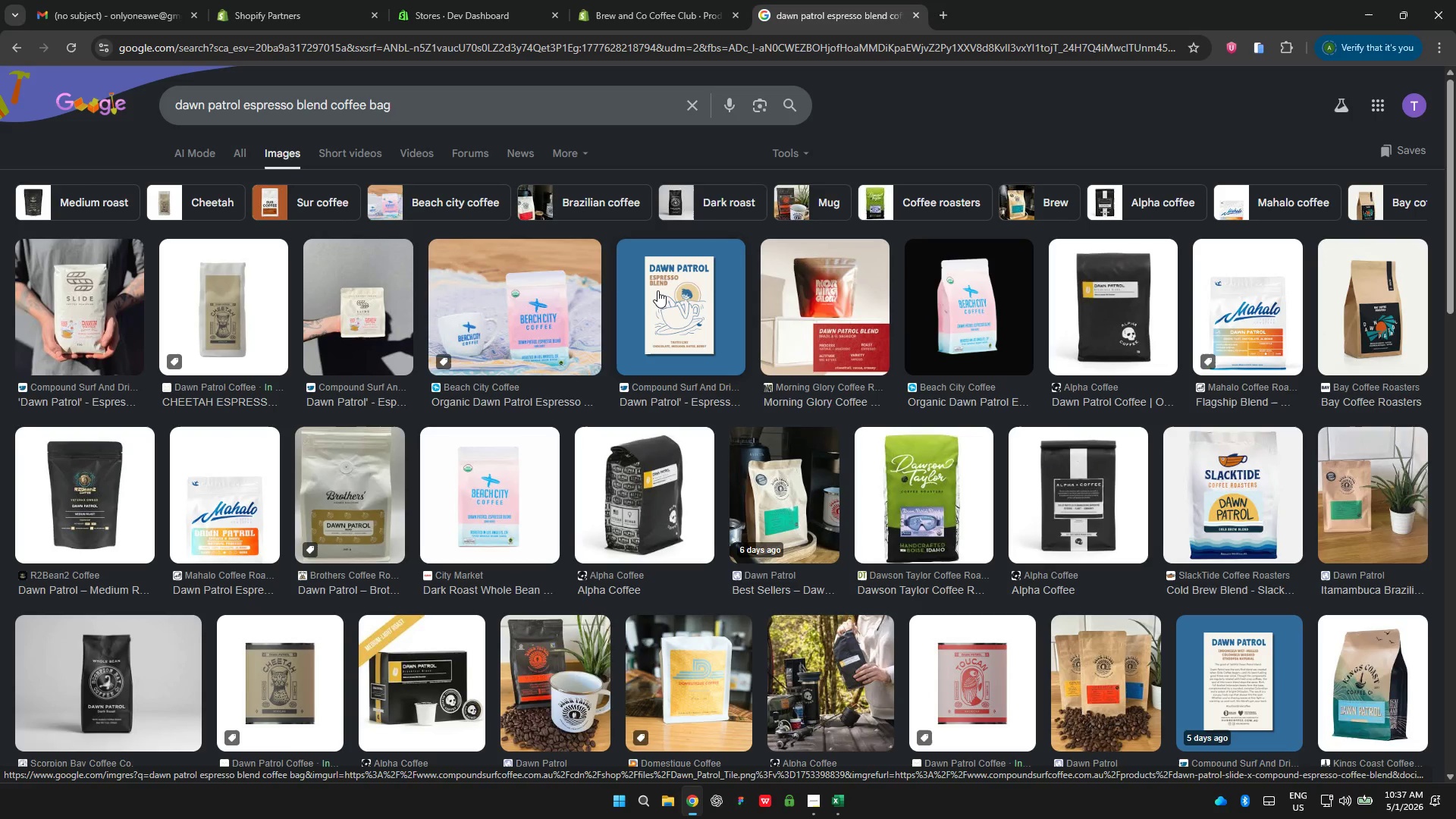 
left_click([656, 306])
 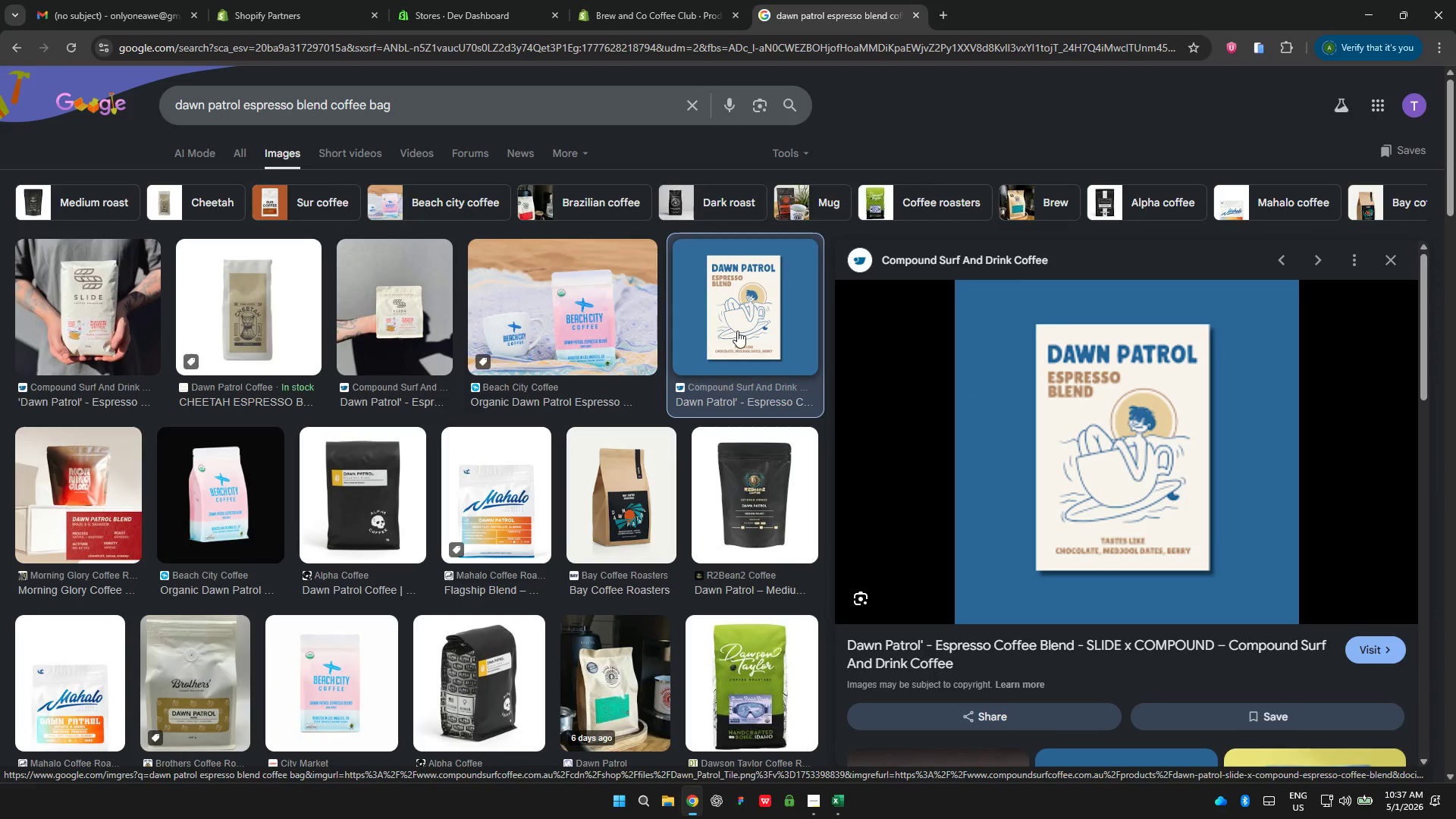 
scroll: coordinate [969, 497], scroll_direction: down, amount: 7.0
 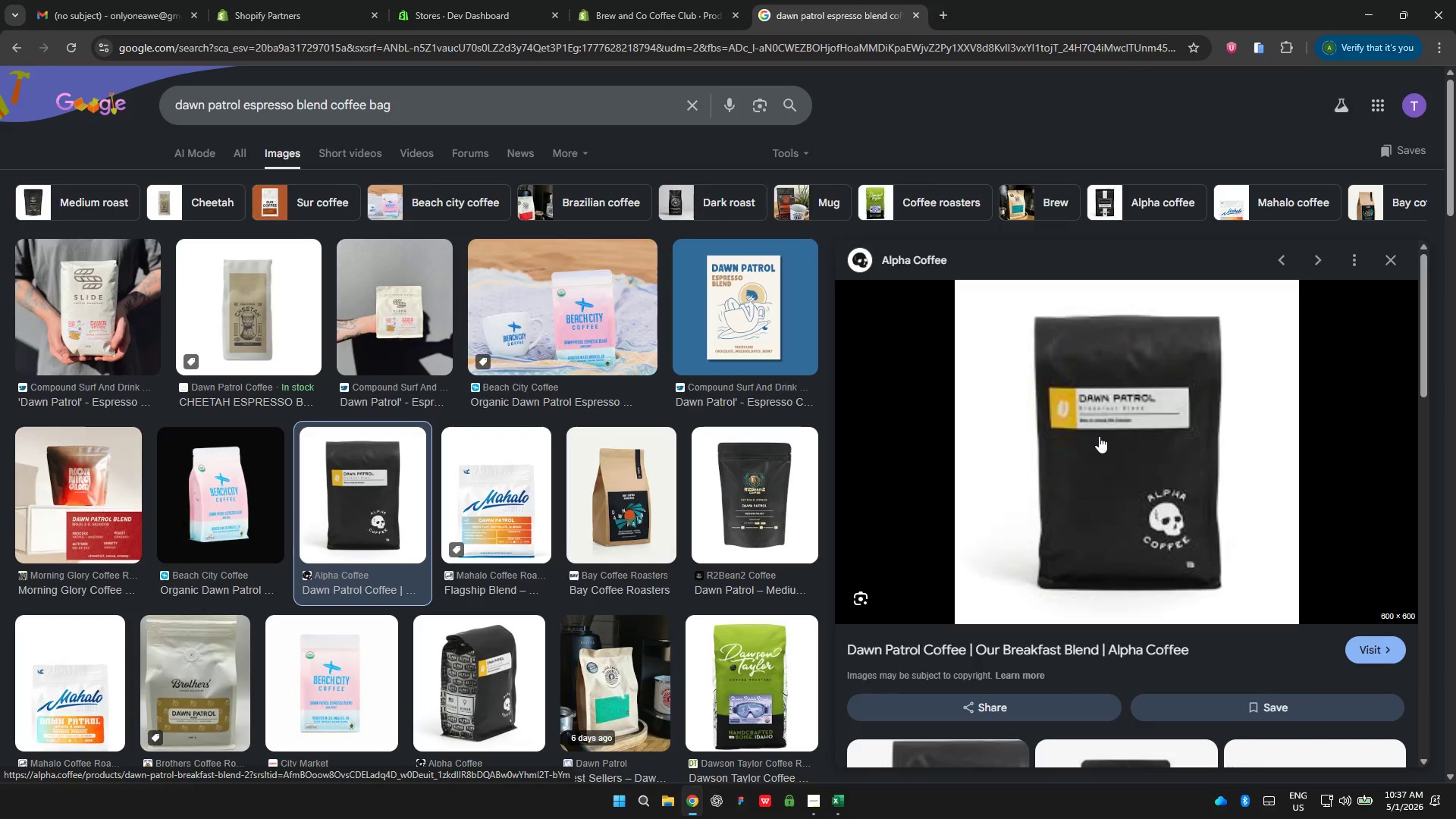 
wait(19.15)
 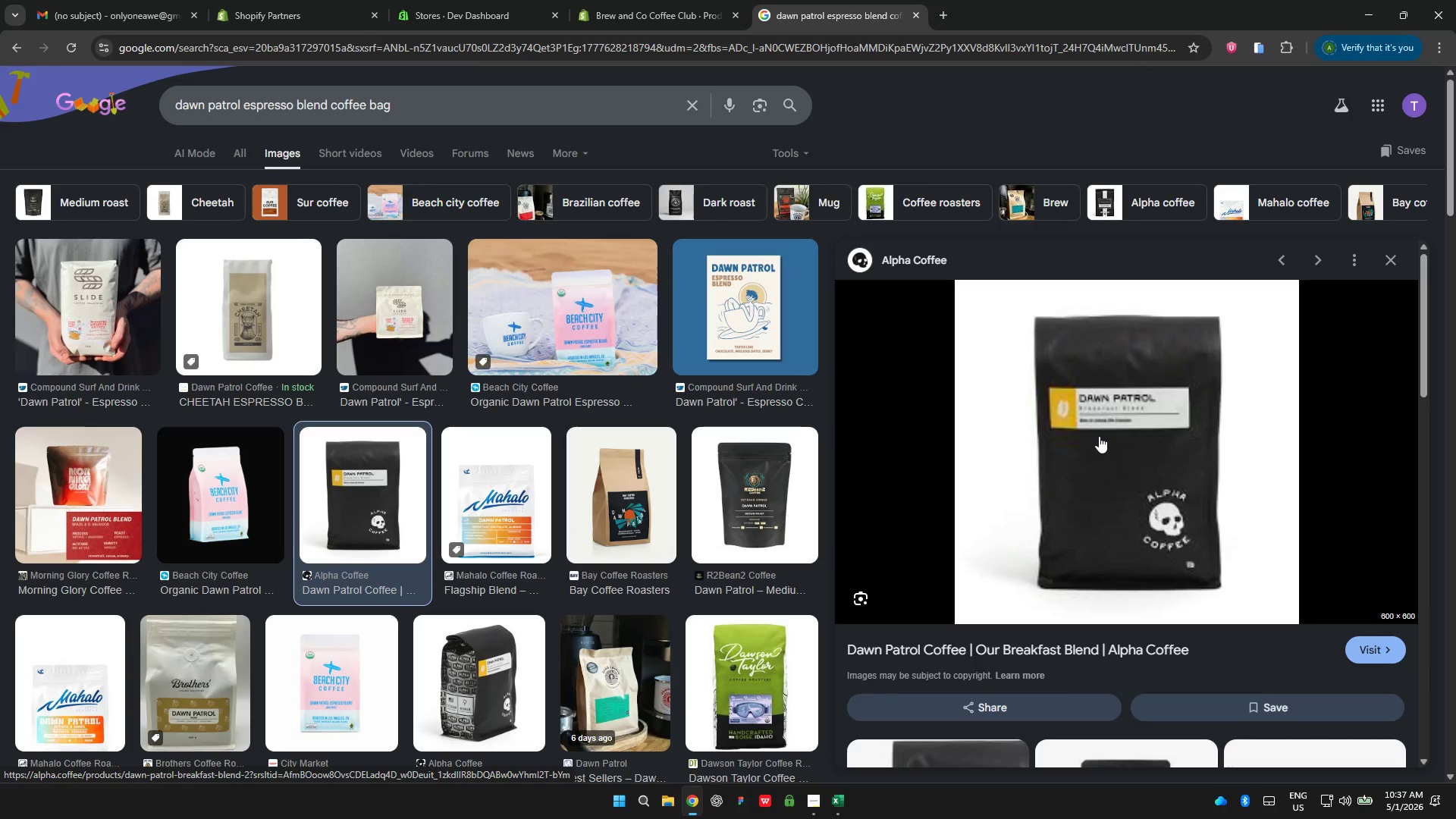 
right_click([1125, 415])
 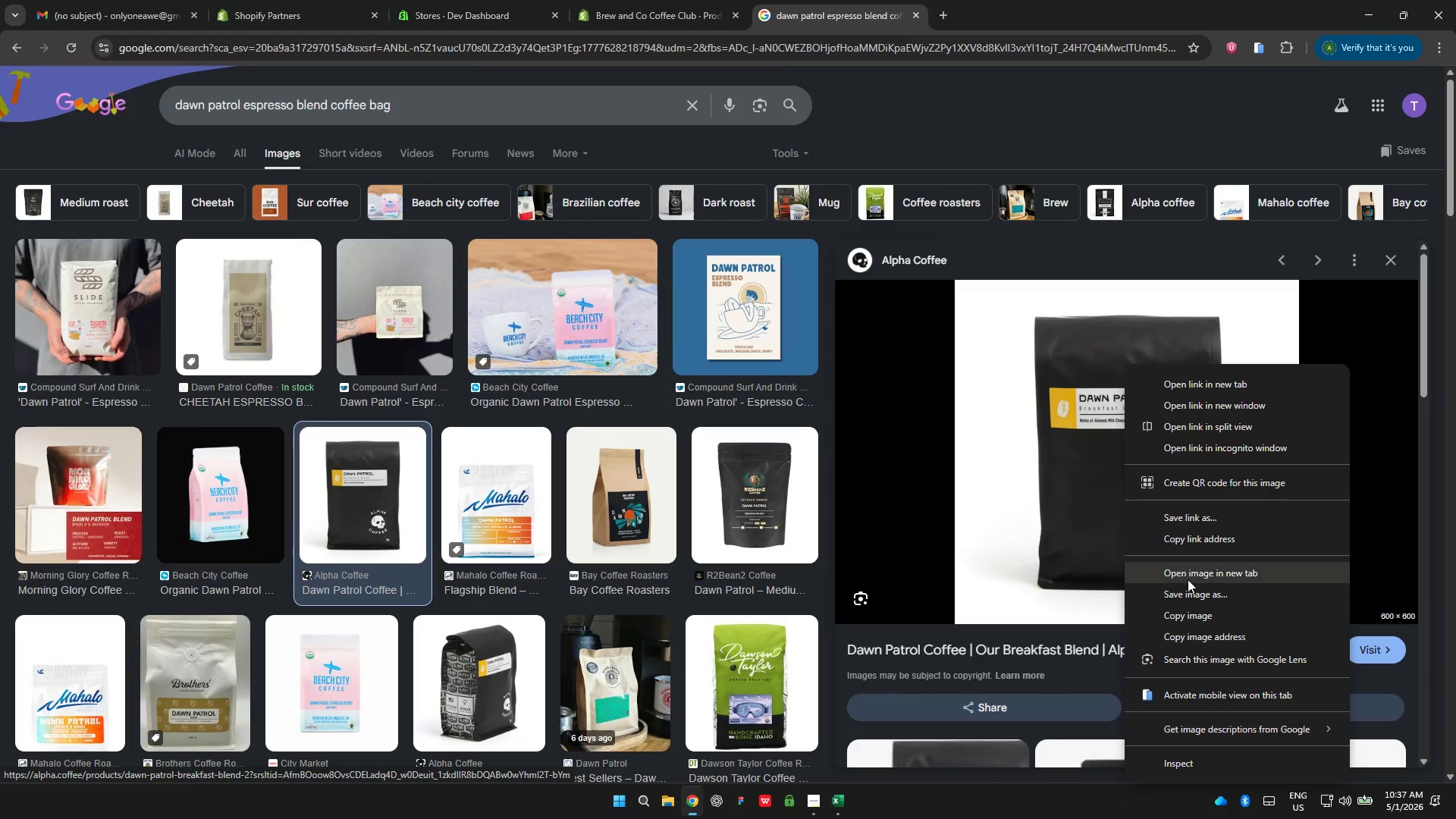 
left_click([1193, 587])
 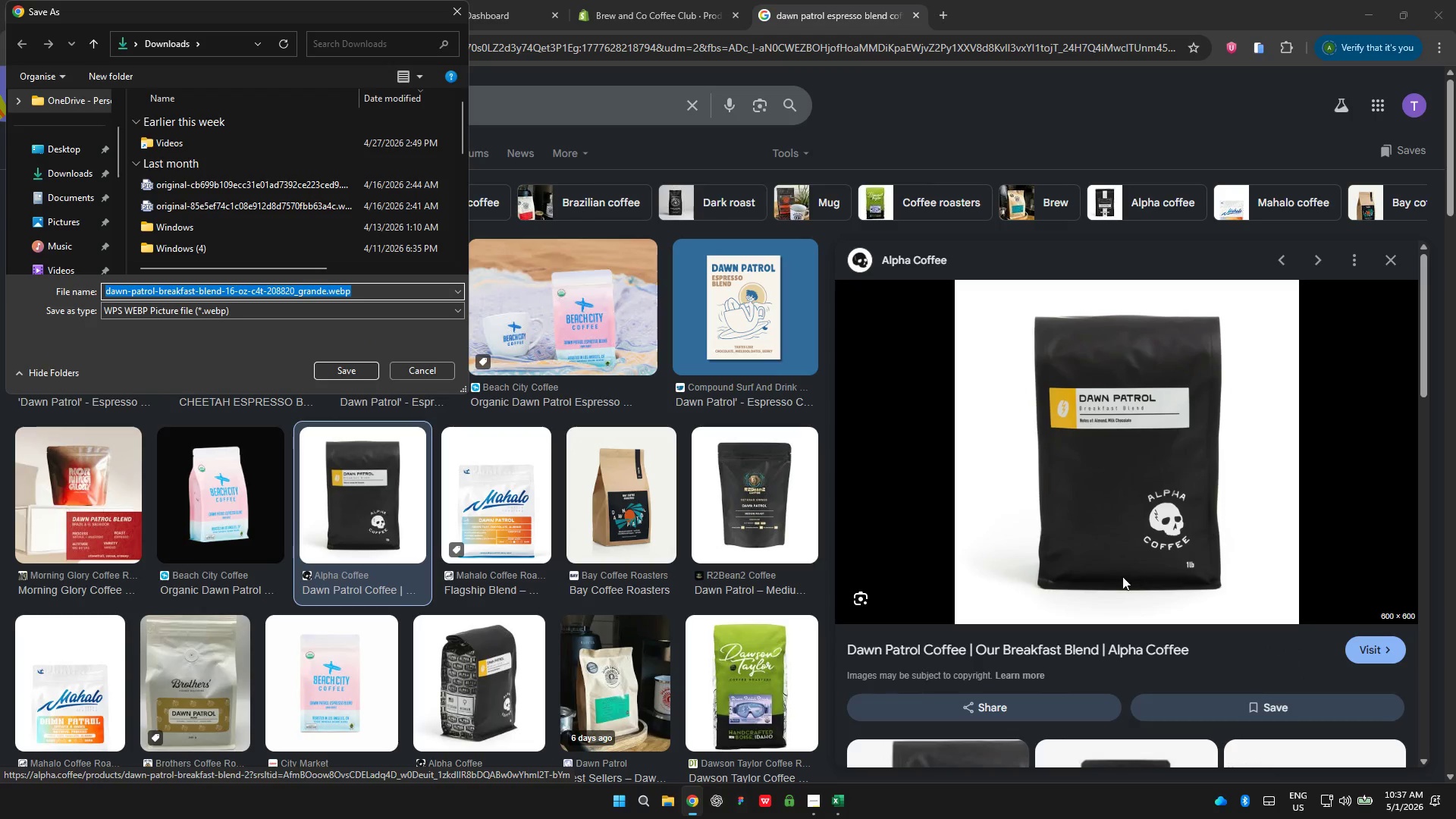 
type(espresso)
 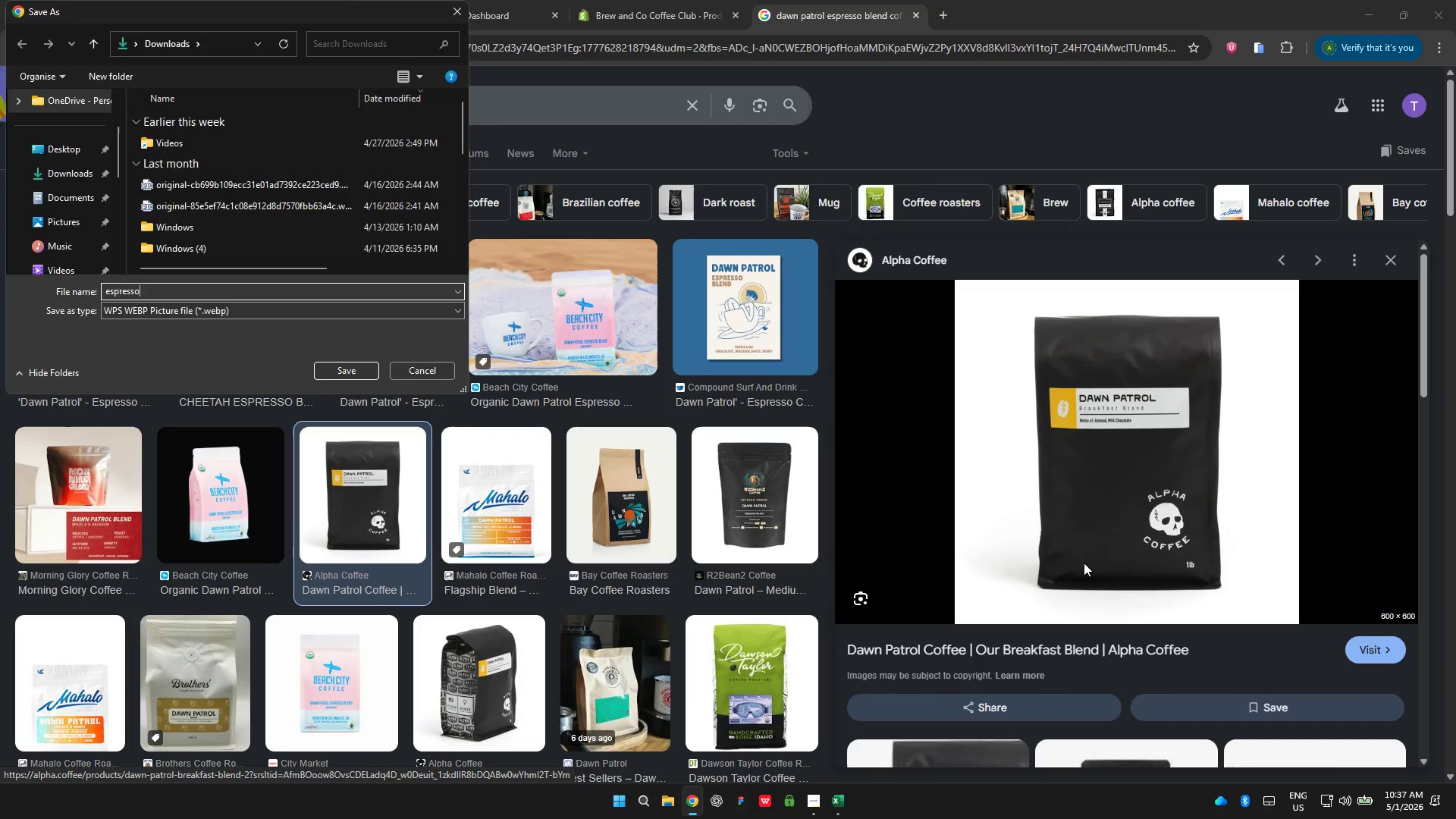 
hold_key(key=Enter, duration=0.36)
 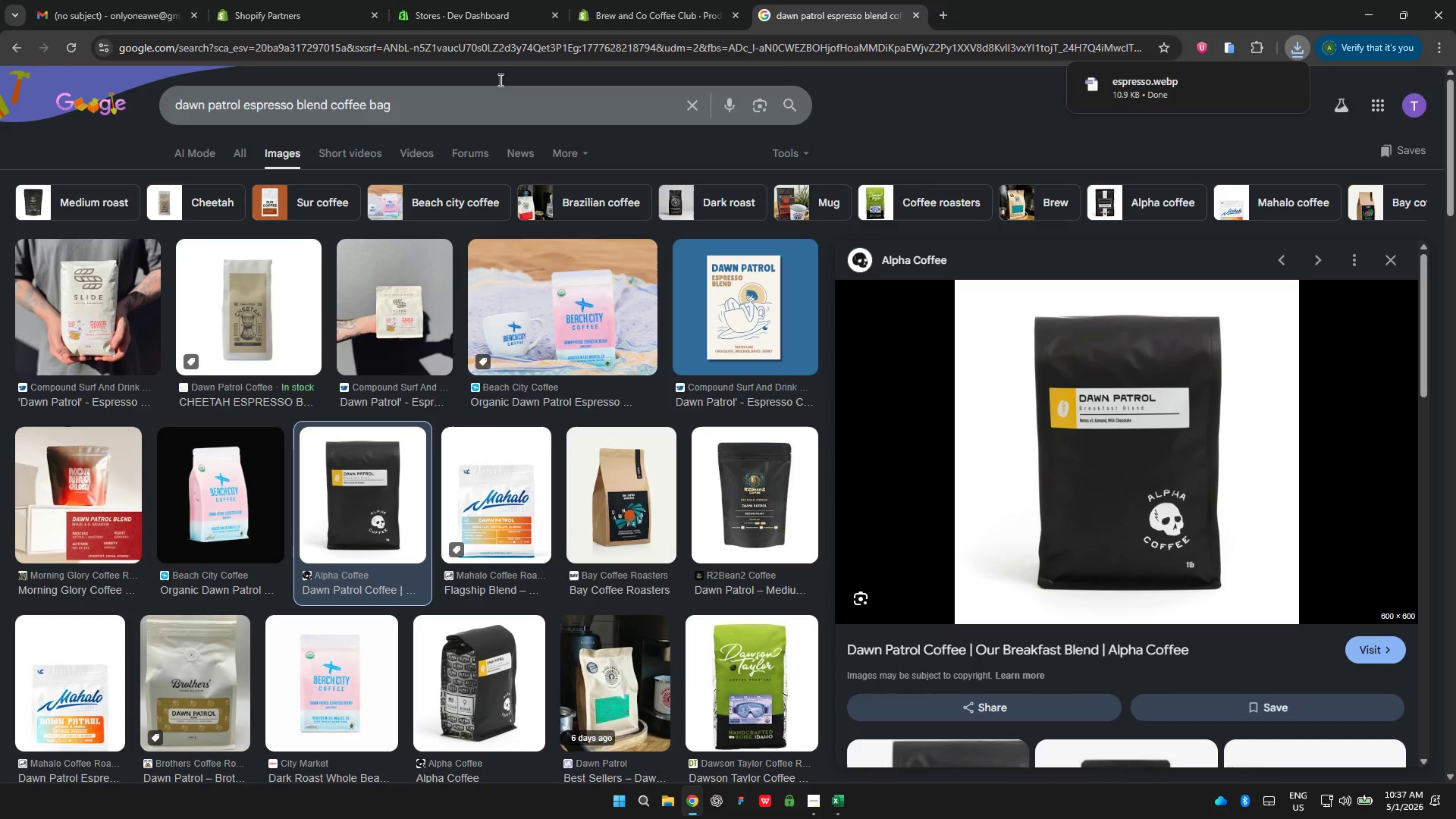 
left_click([675, 0])
 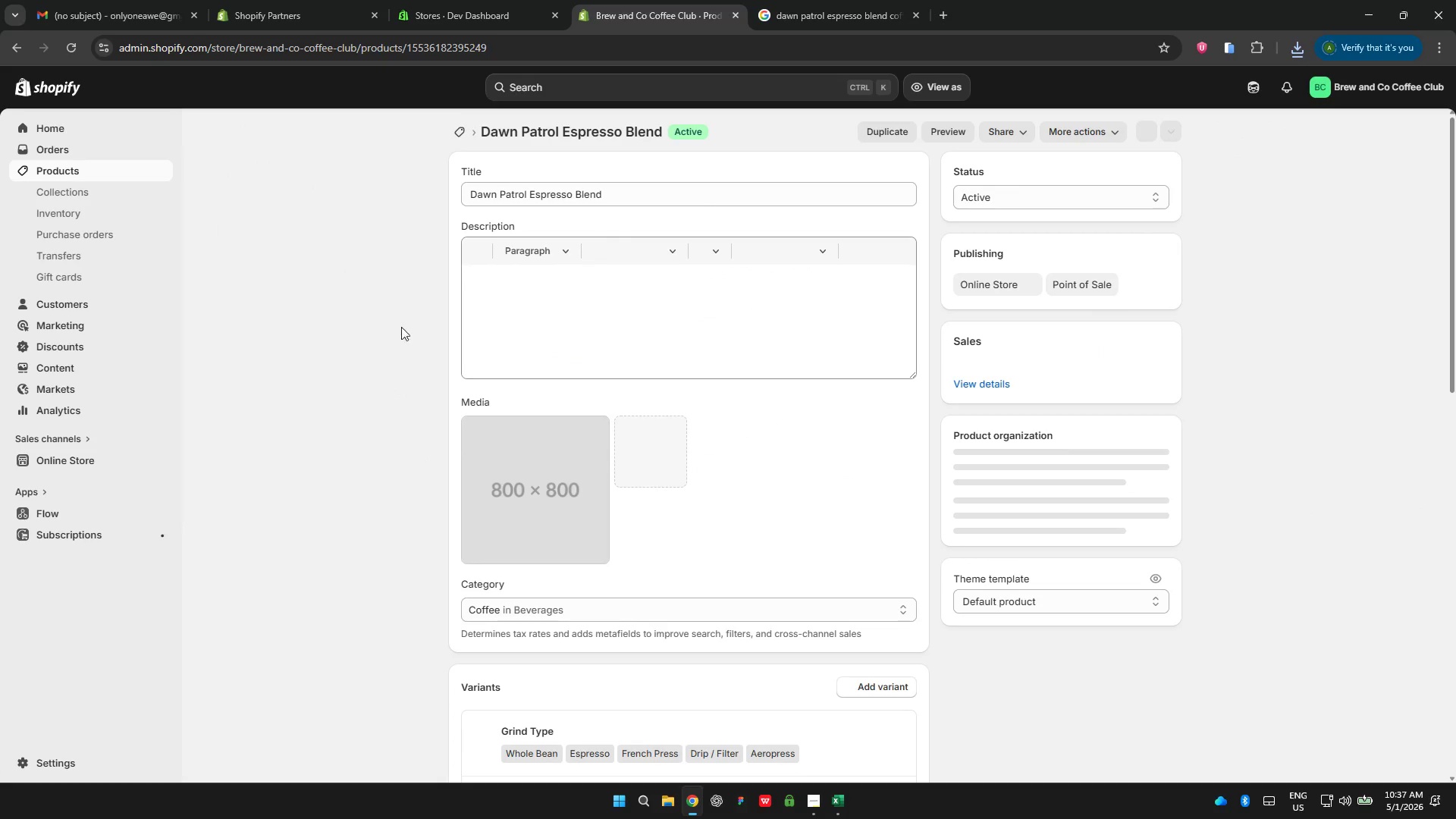 
wait(6.34)
 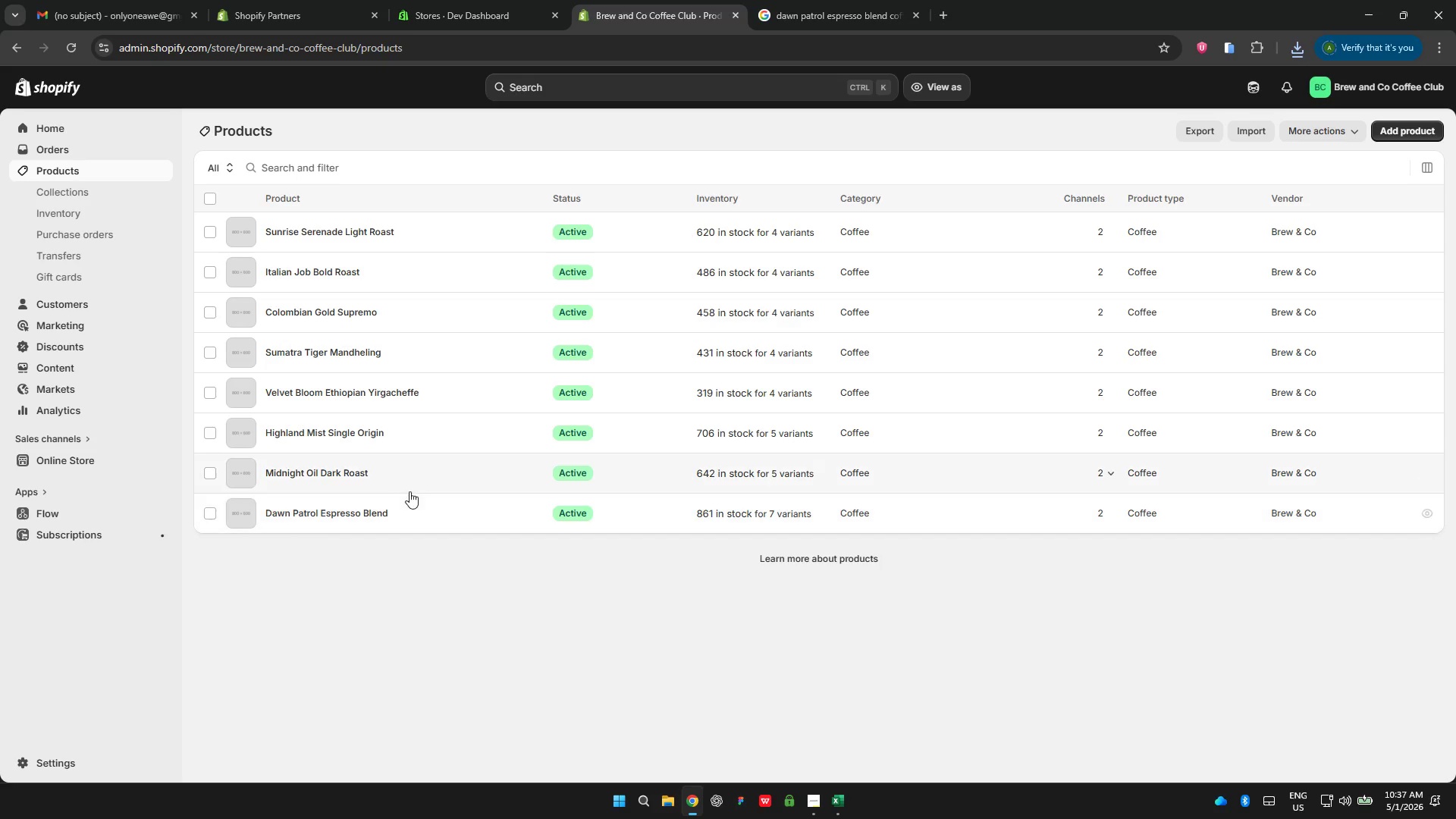 
left_click([639, 454])
 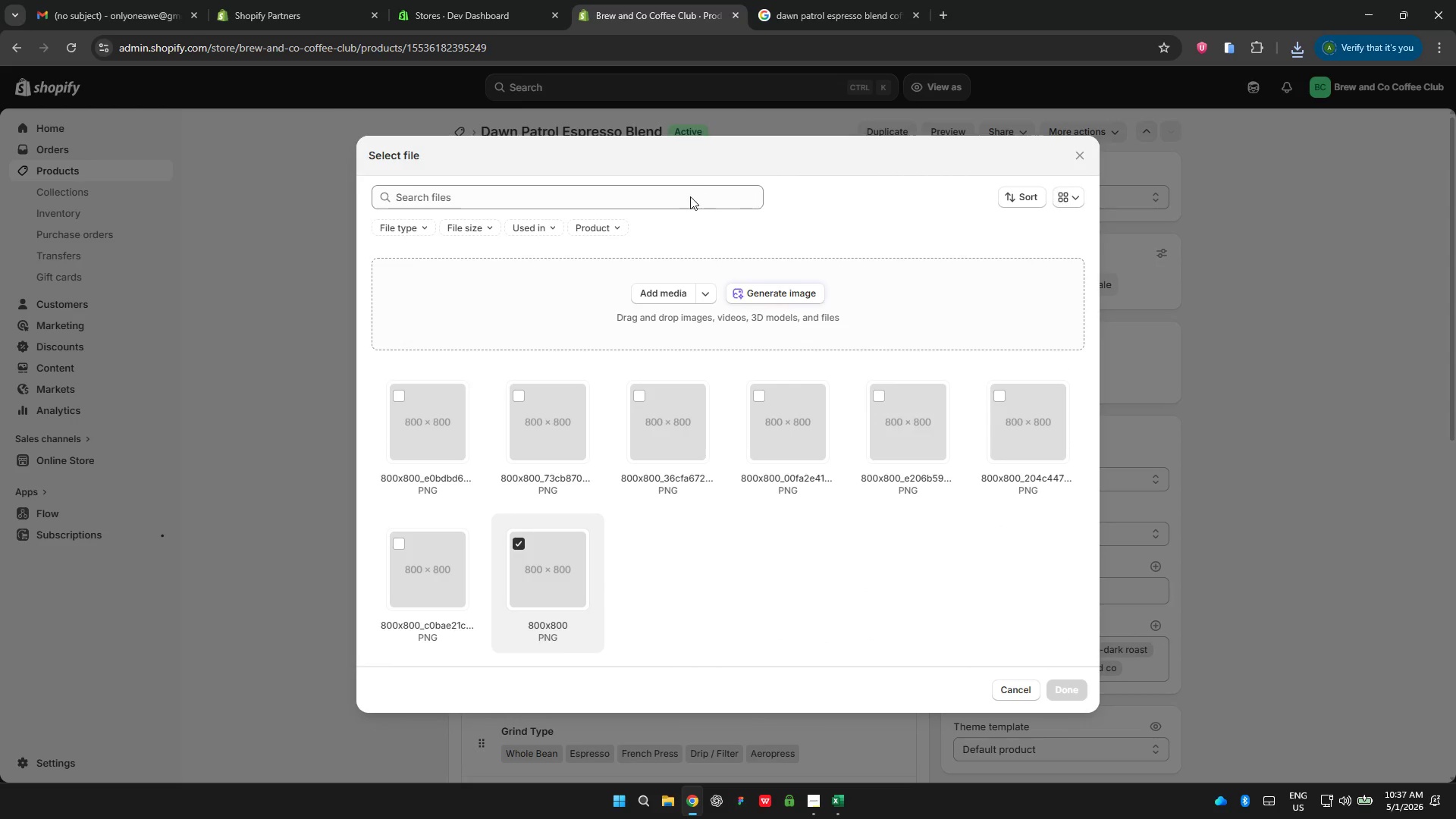 
left_click([649, 299])
 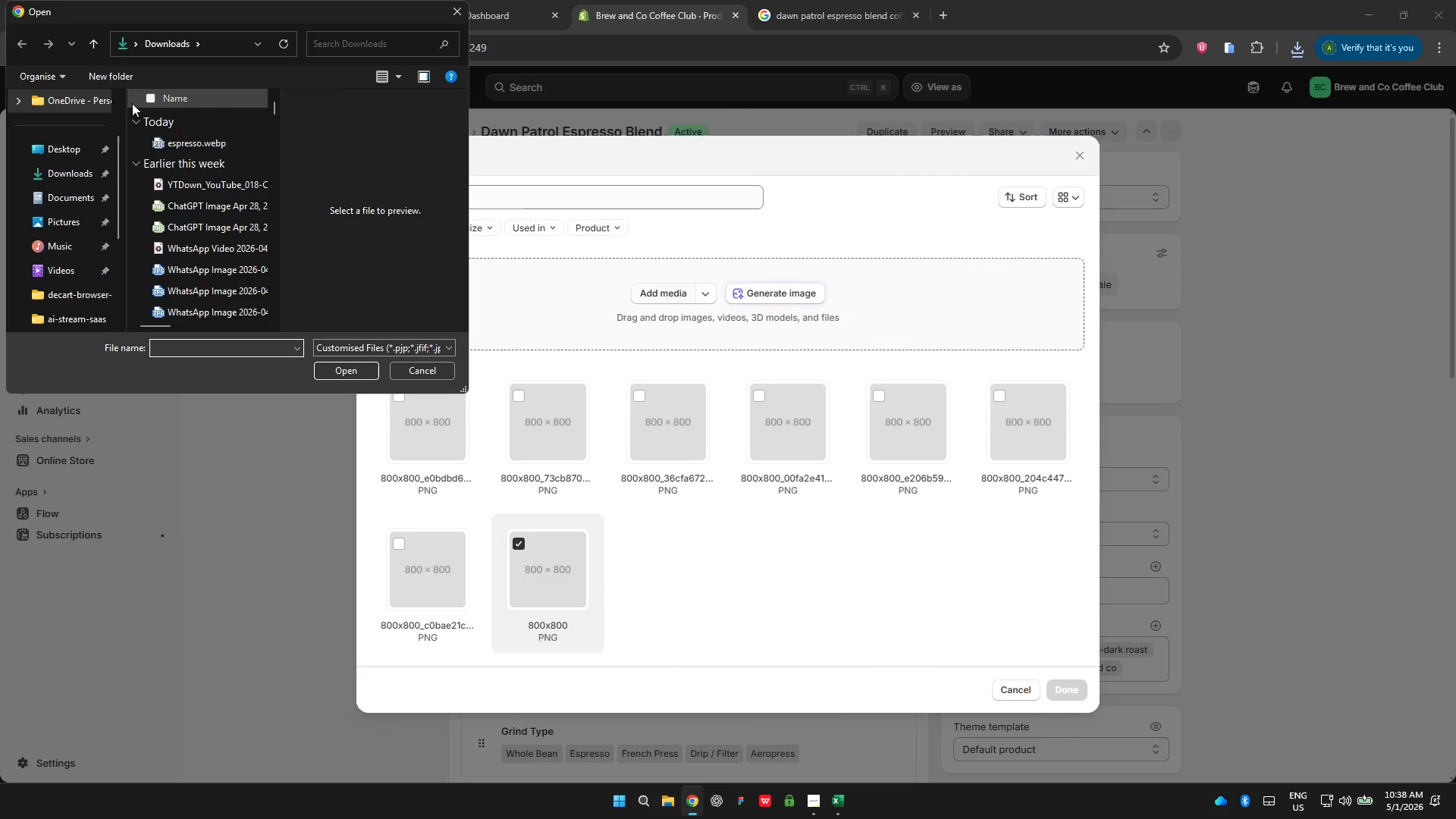 
left_click([182, 141])
 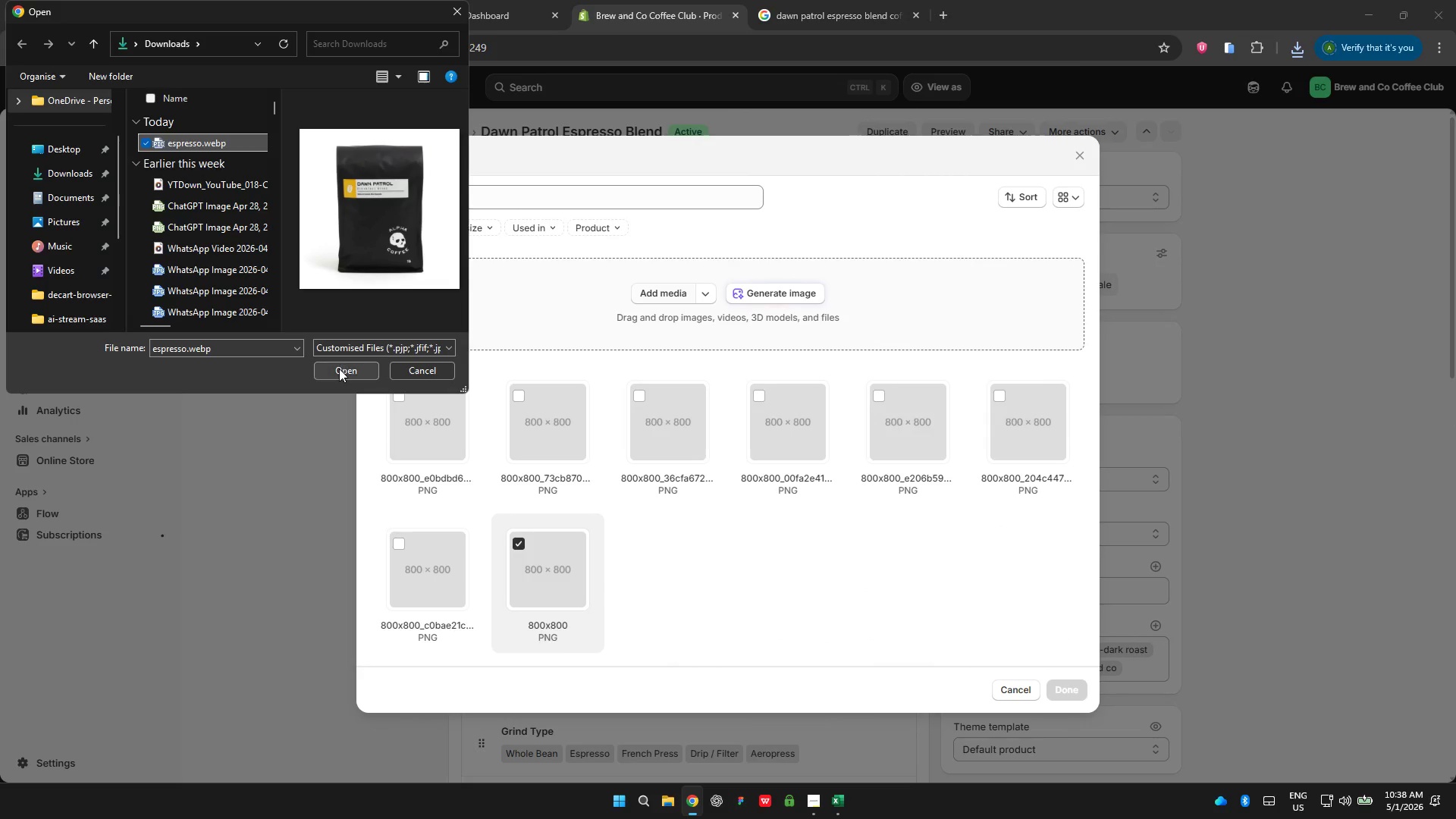 
left_click([339, 369])
 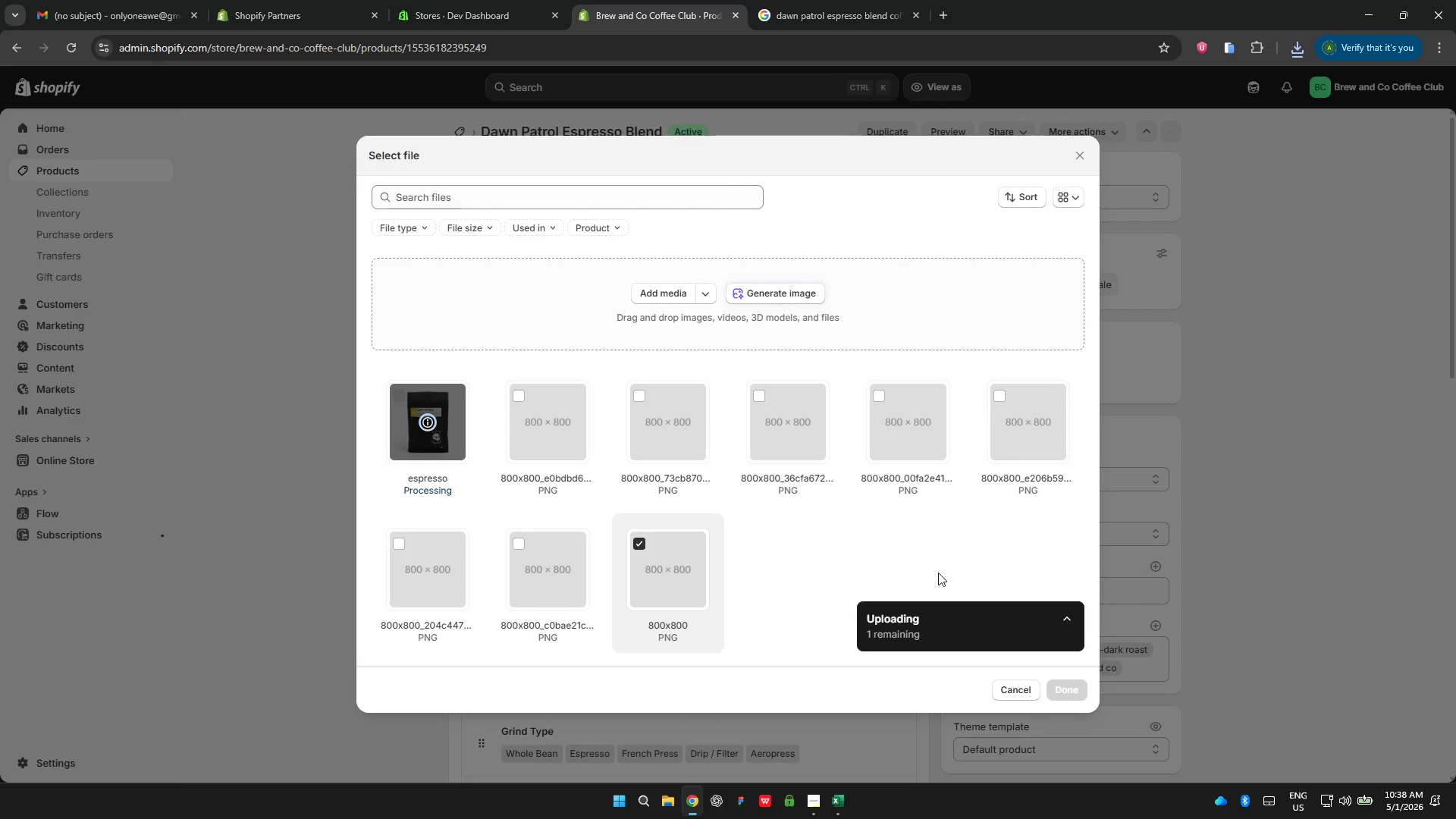 
wait(6.45)
 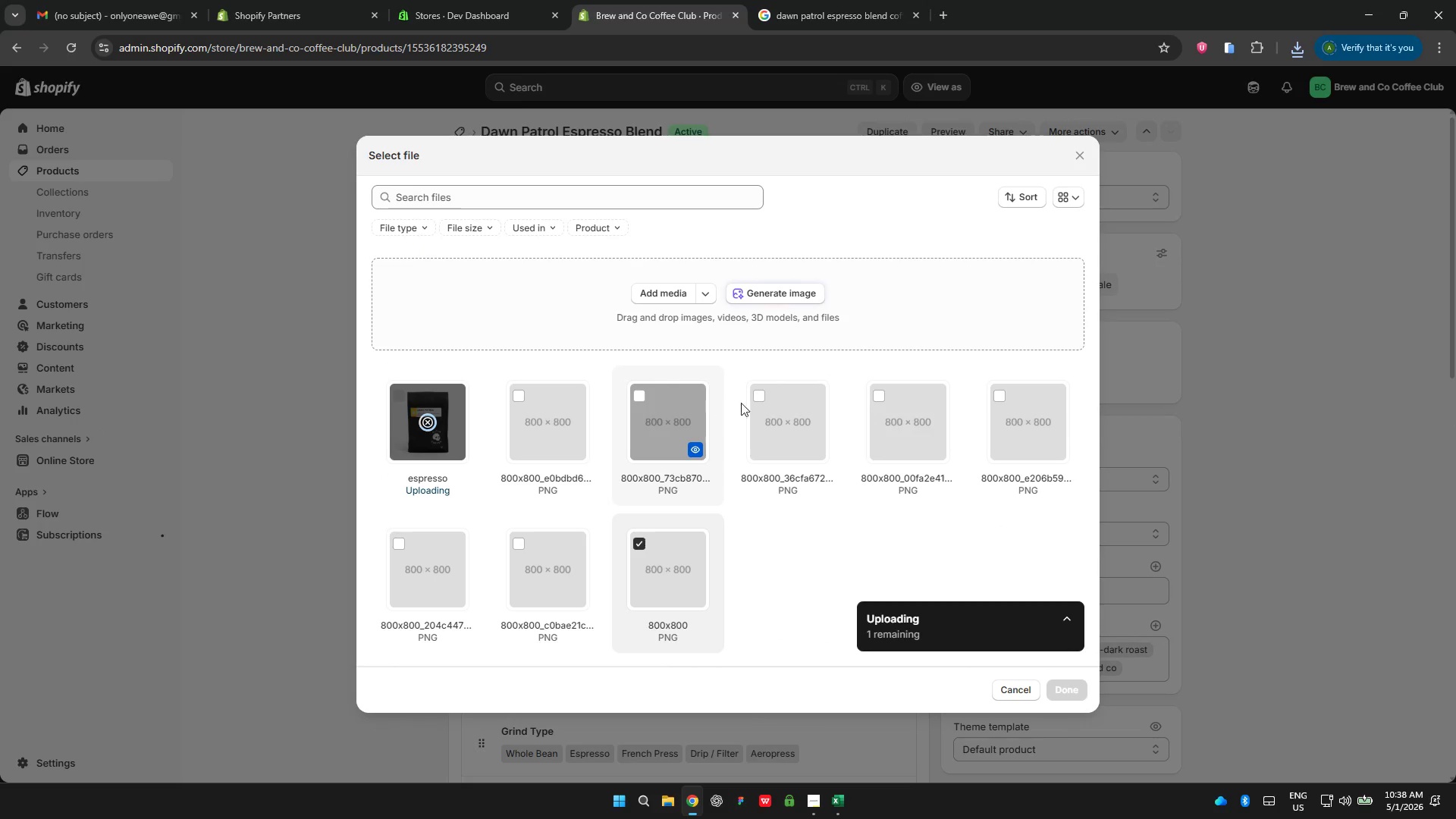 
left_click([1066, 693])
 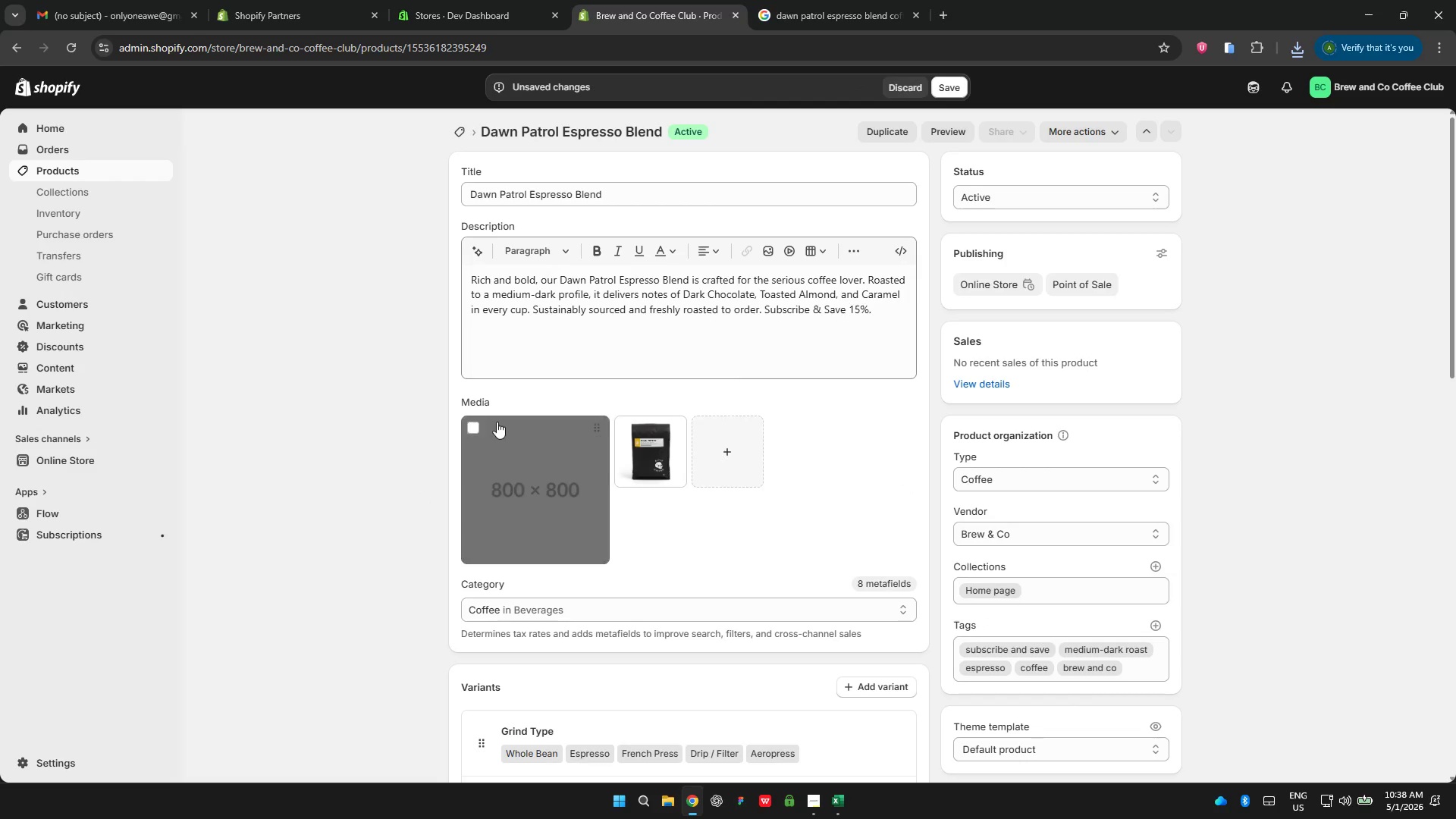 
left_click([473, 425])
 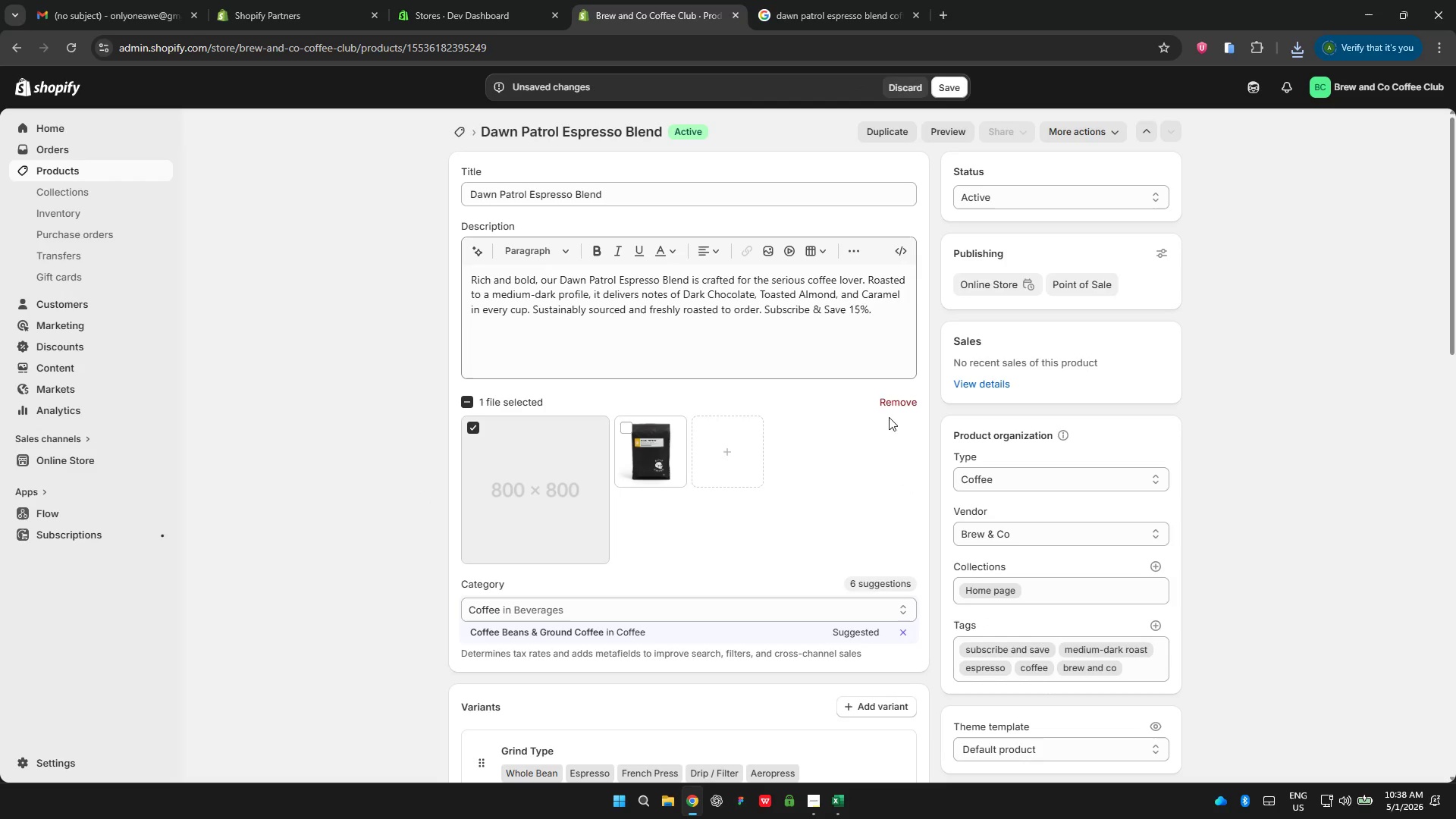 
left_click([900, 399])
 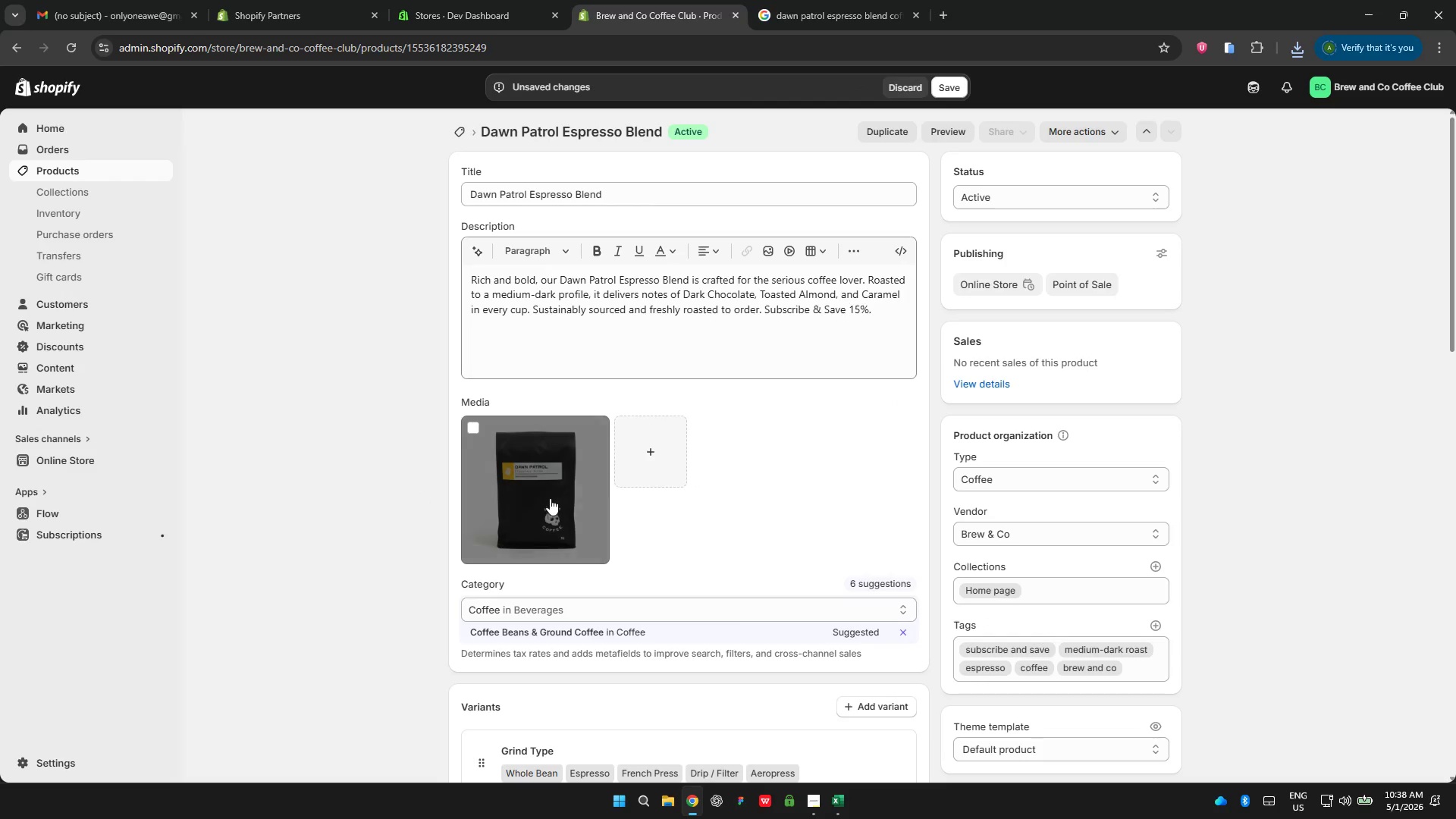 
left_click([544, 496])
 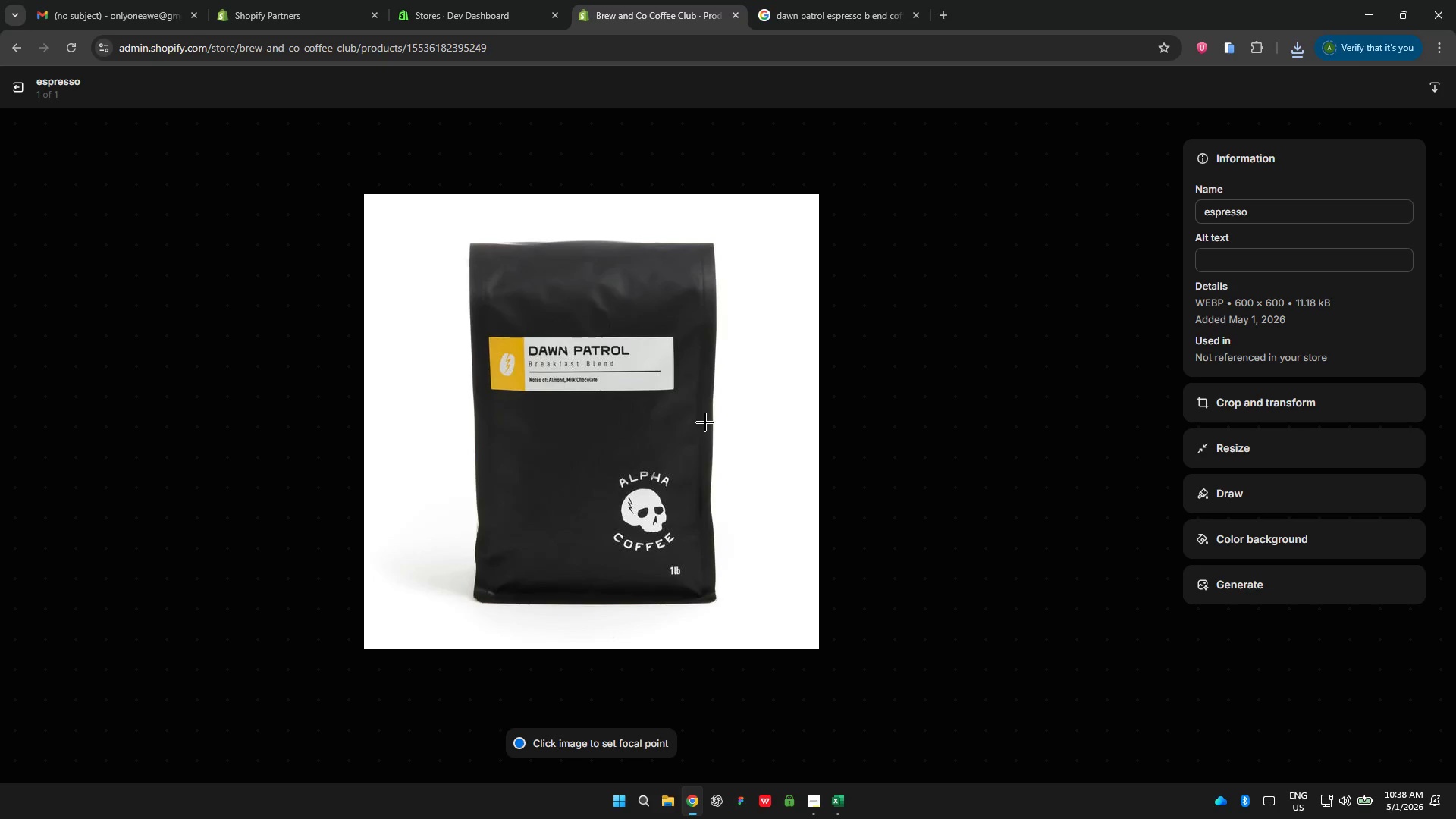 
wait(6.17)
 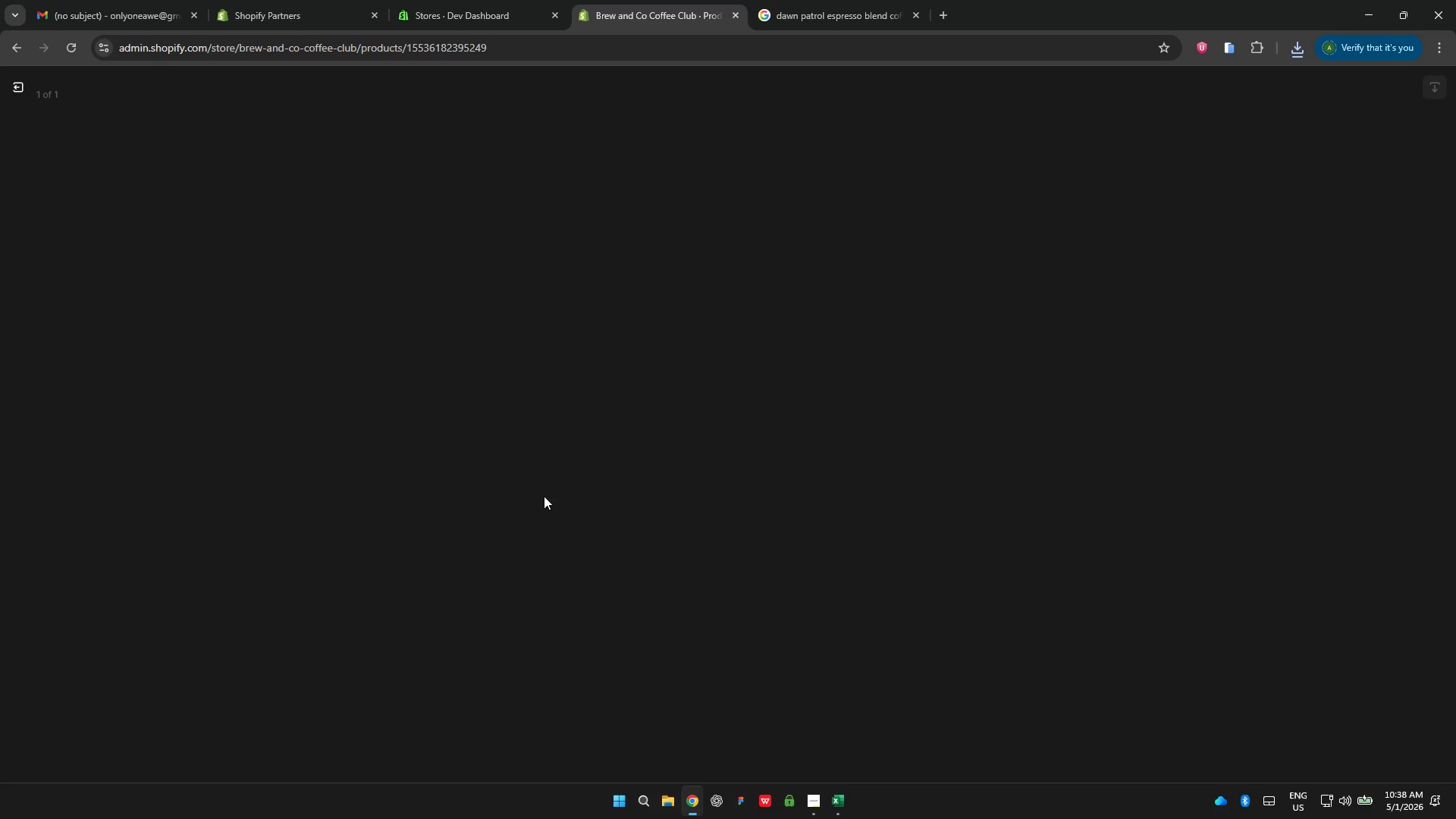 
left_click([1215, 262])
 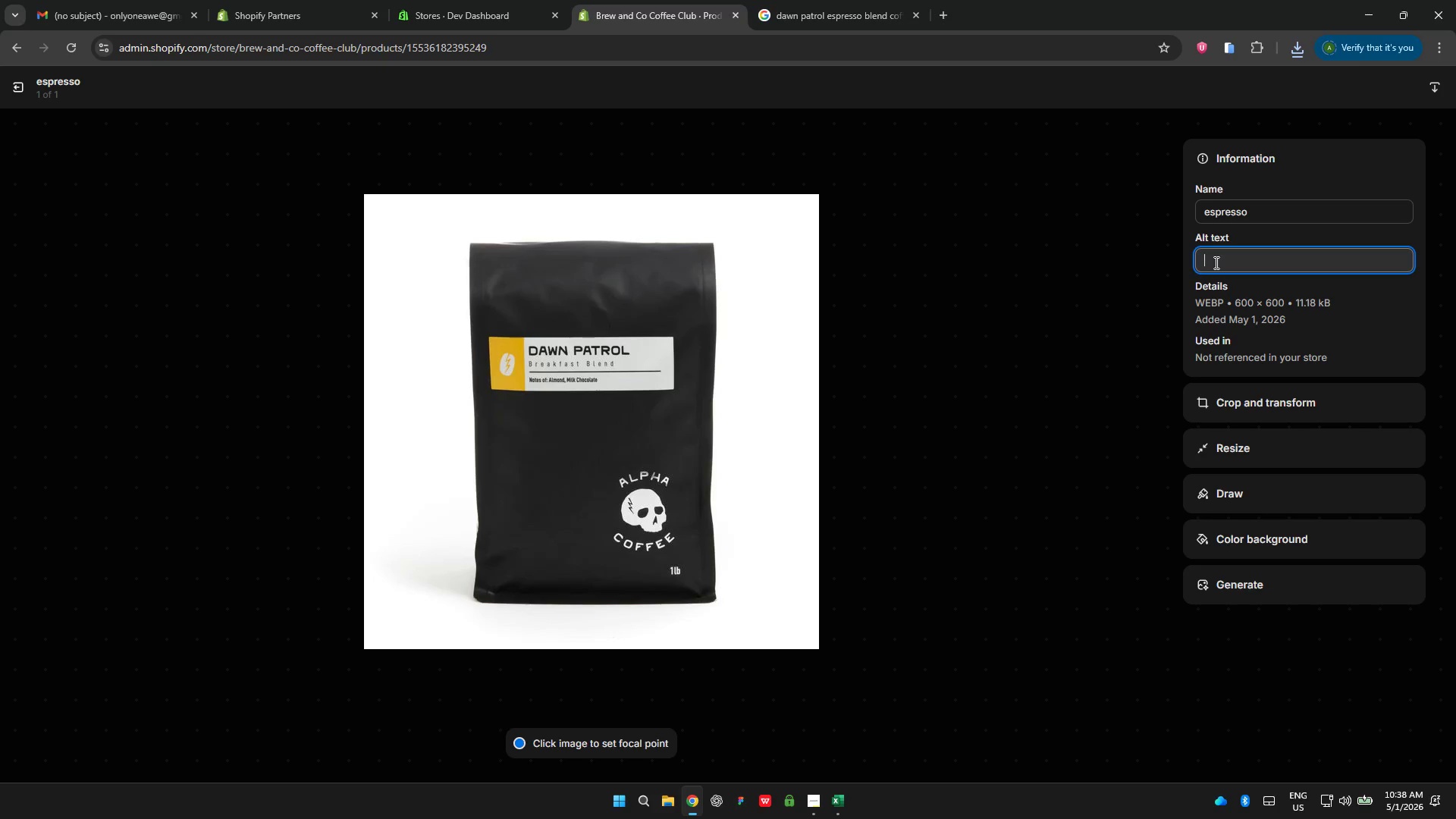 
type(Brew and Co Dawn Patrol Espresso Blend medium-dark roast coffee bag with notes of dark chocolate toasted almond and caramel subscribe and save 15 percent)
 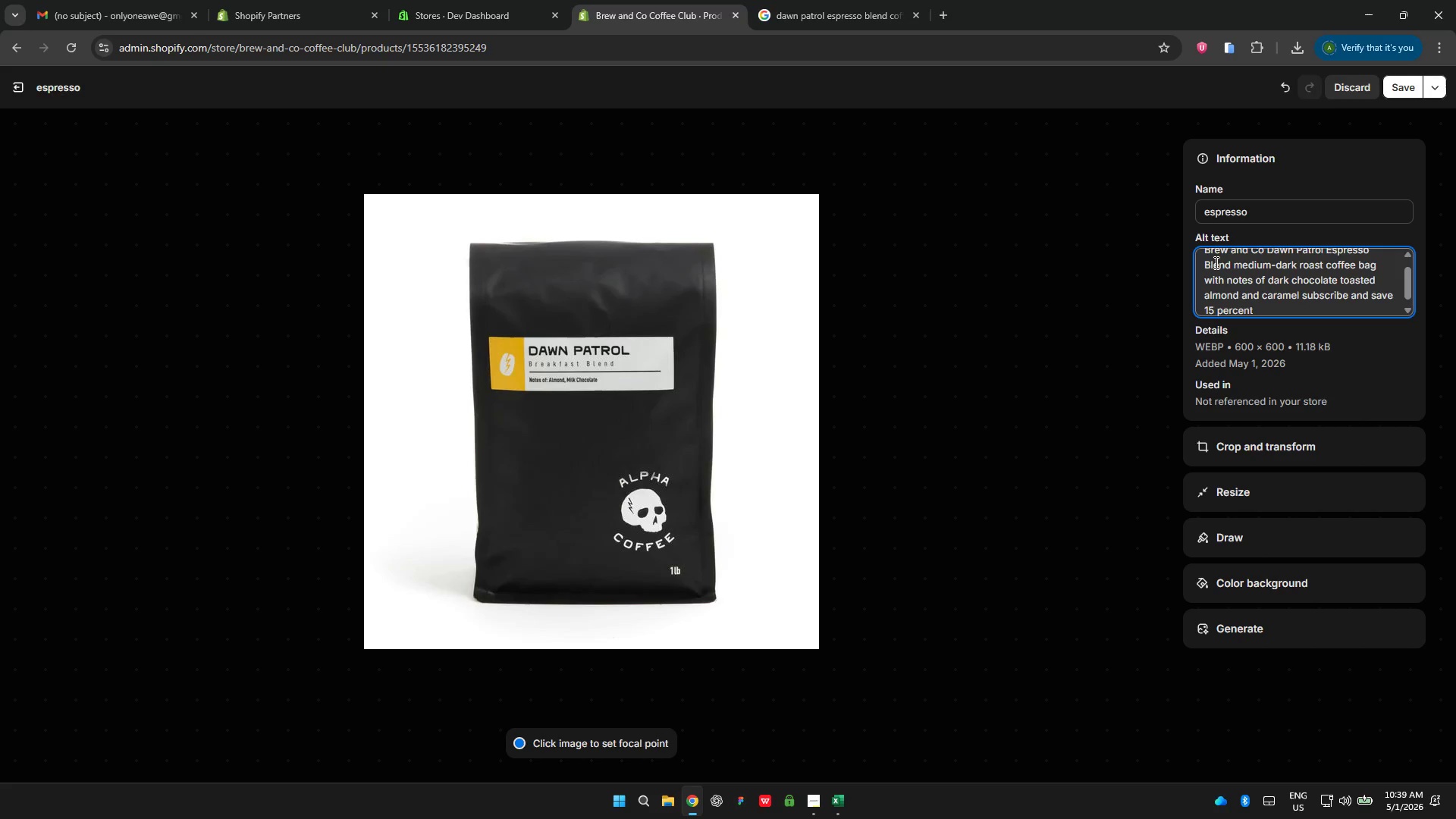 
left_click([1390, 96])
 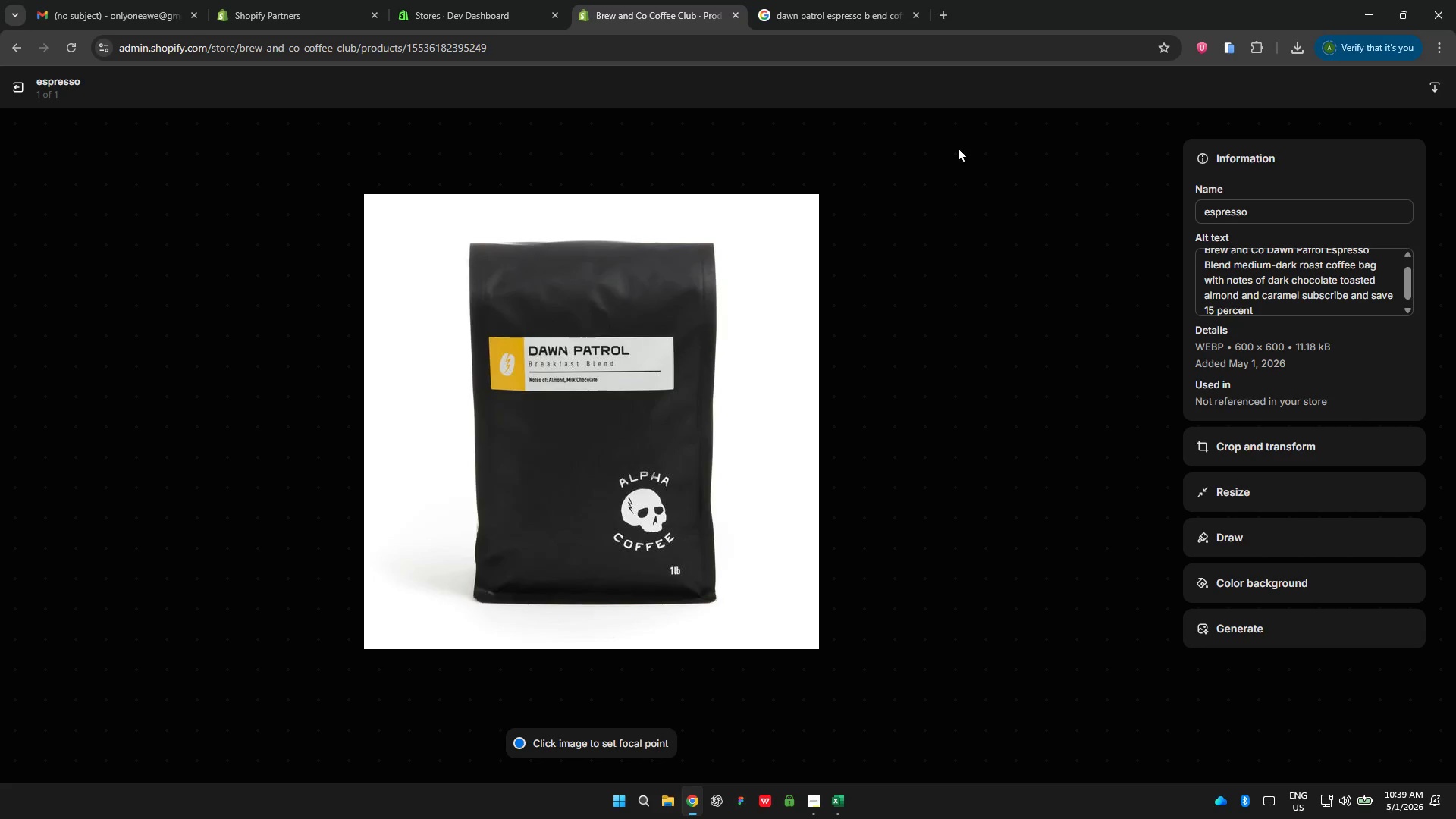 
left_click([22, 89])
 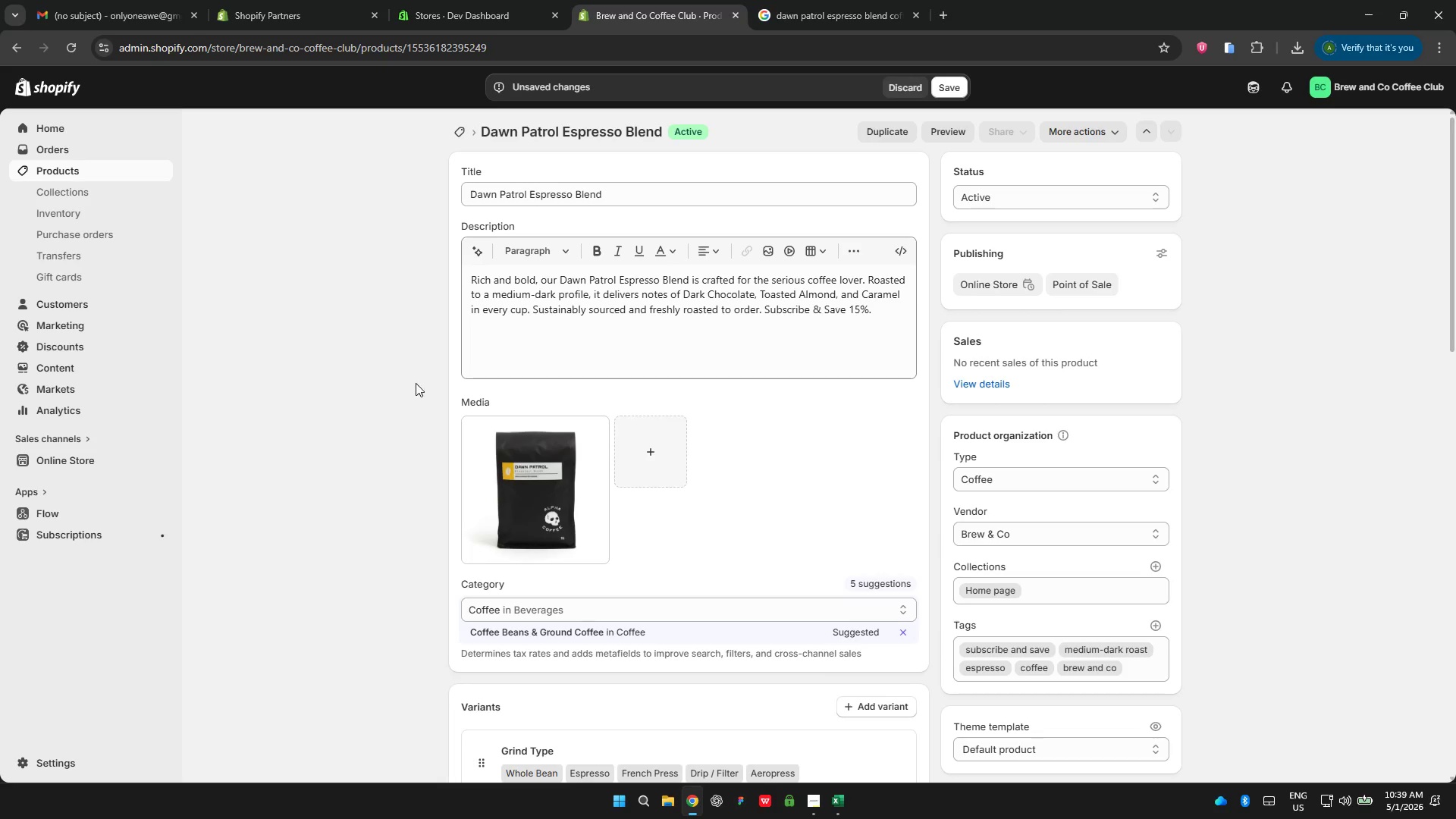 
scroll: coordinate [431, 359], scroll_direction: down, amount: 12.0
 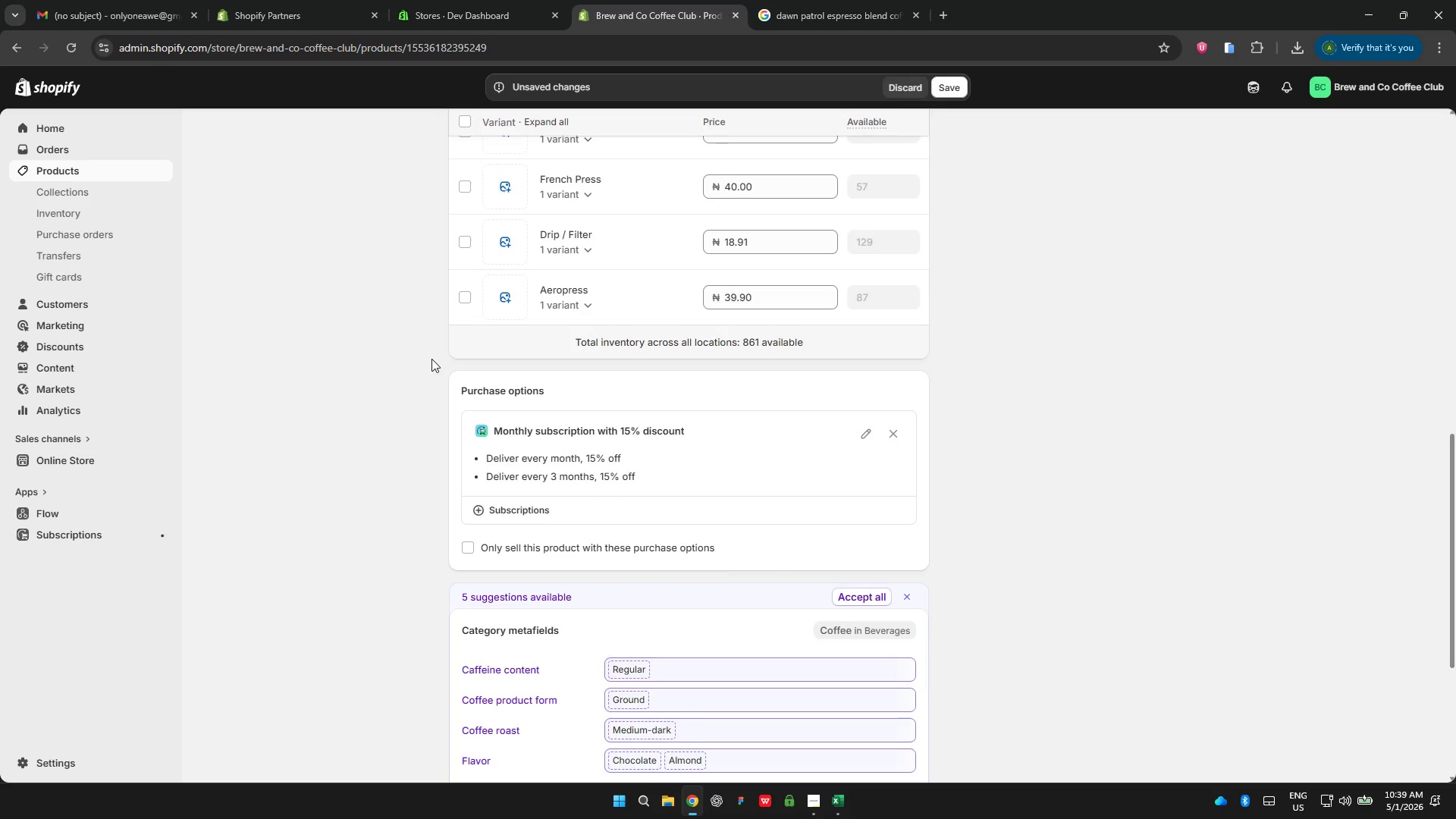 
scroll: coordinate [431, 359], scroll_direction: up, amount: 12.0
 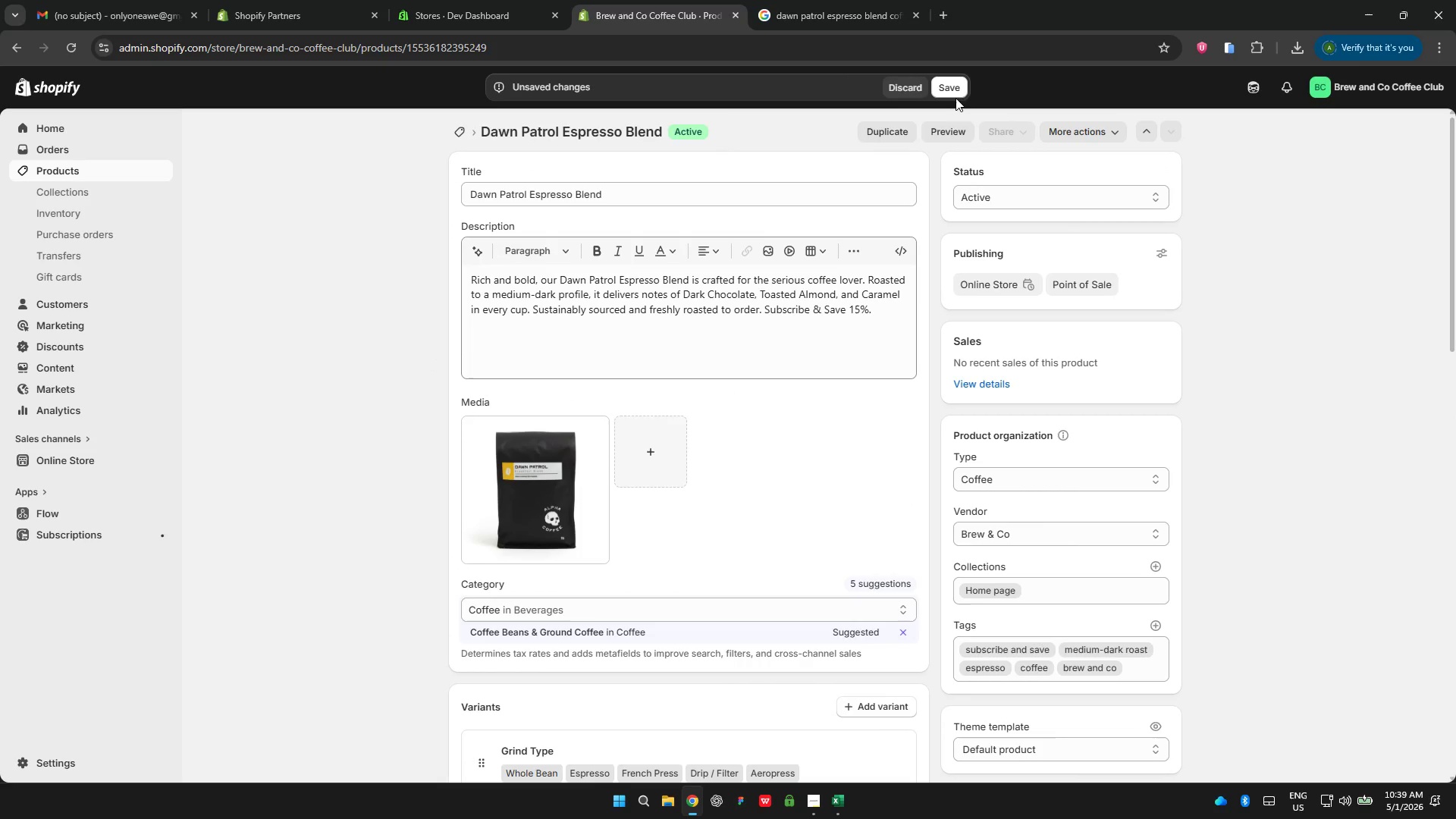 
left_click([959, 89])
 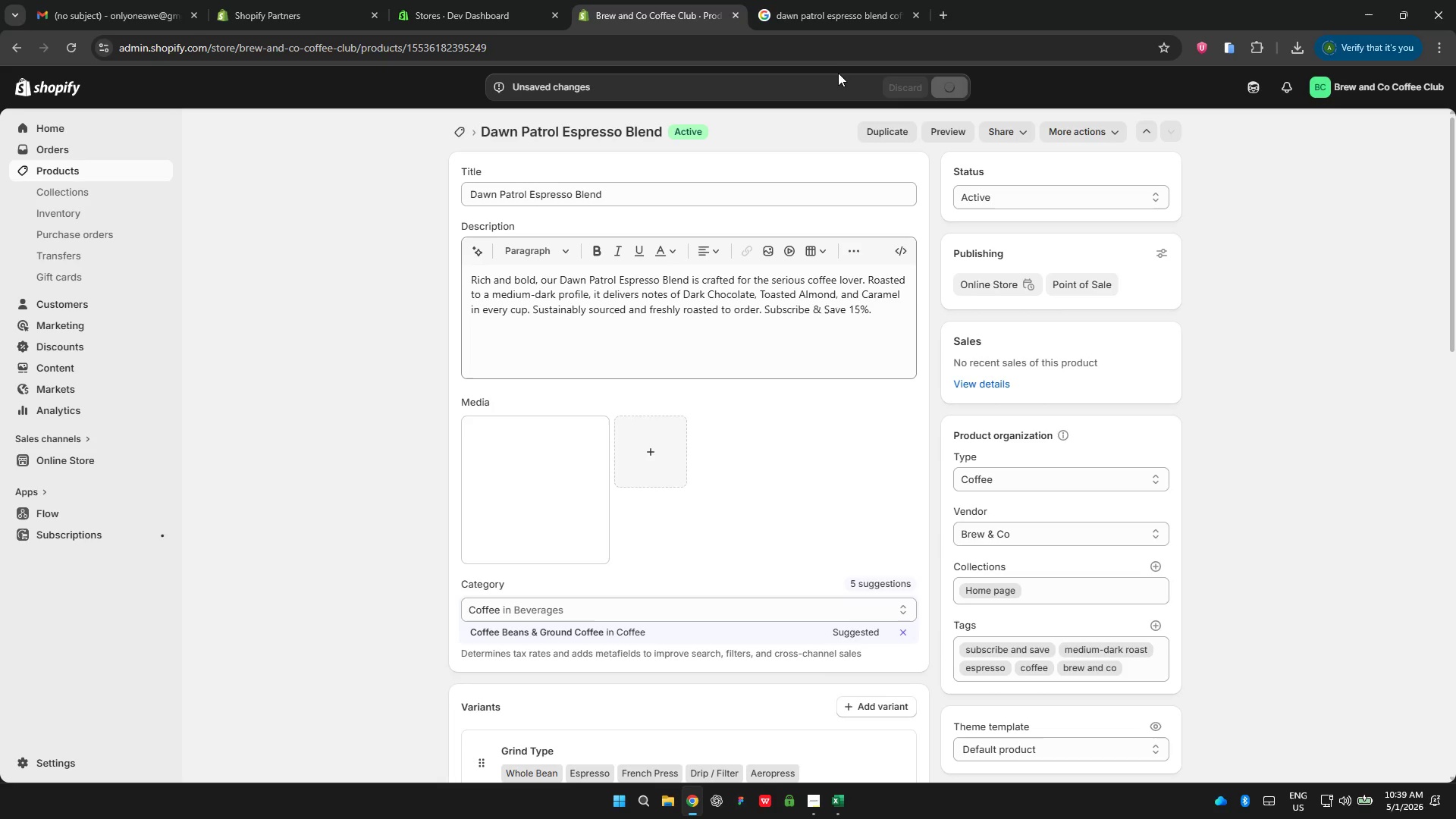 
wait(5.38)
 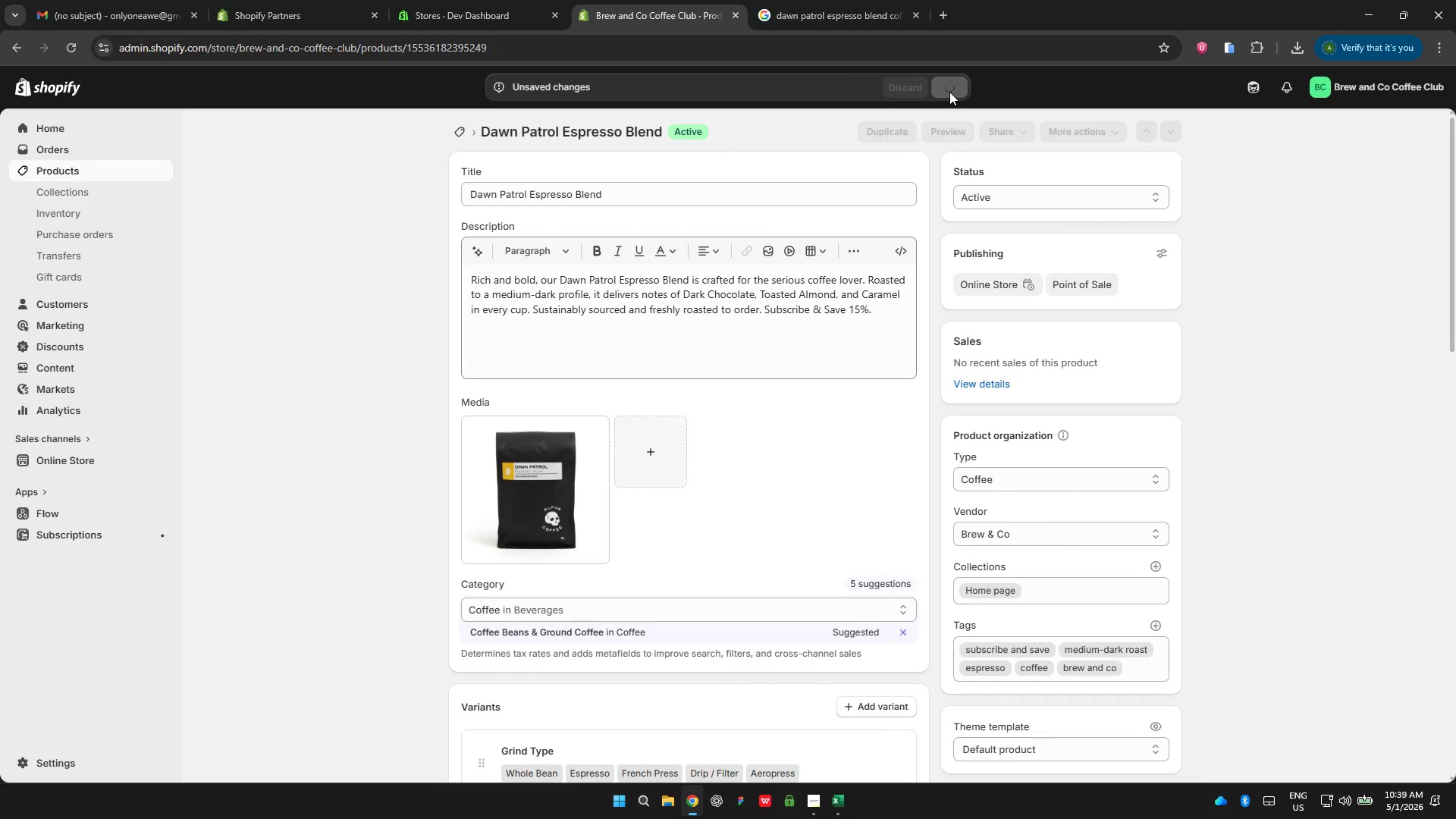 
left_click_drag(start_coordinate=[565, 50], to_coordinate=[407, 37])
 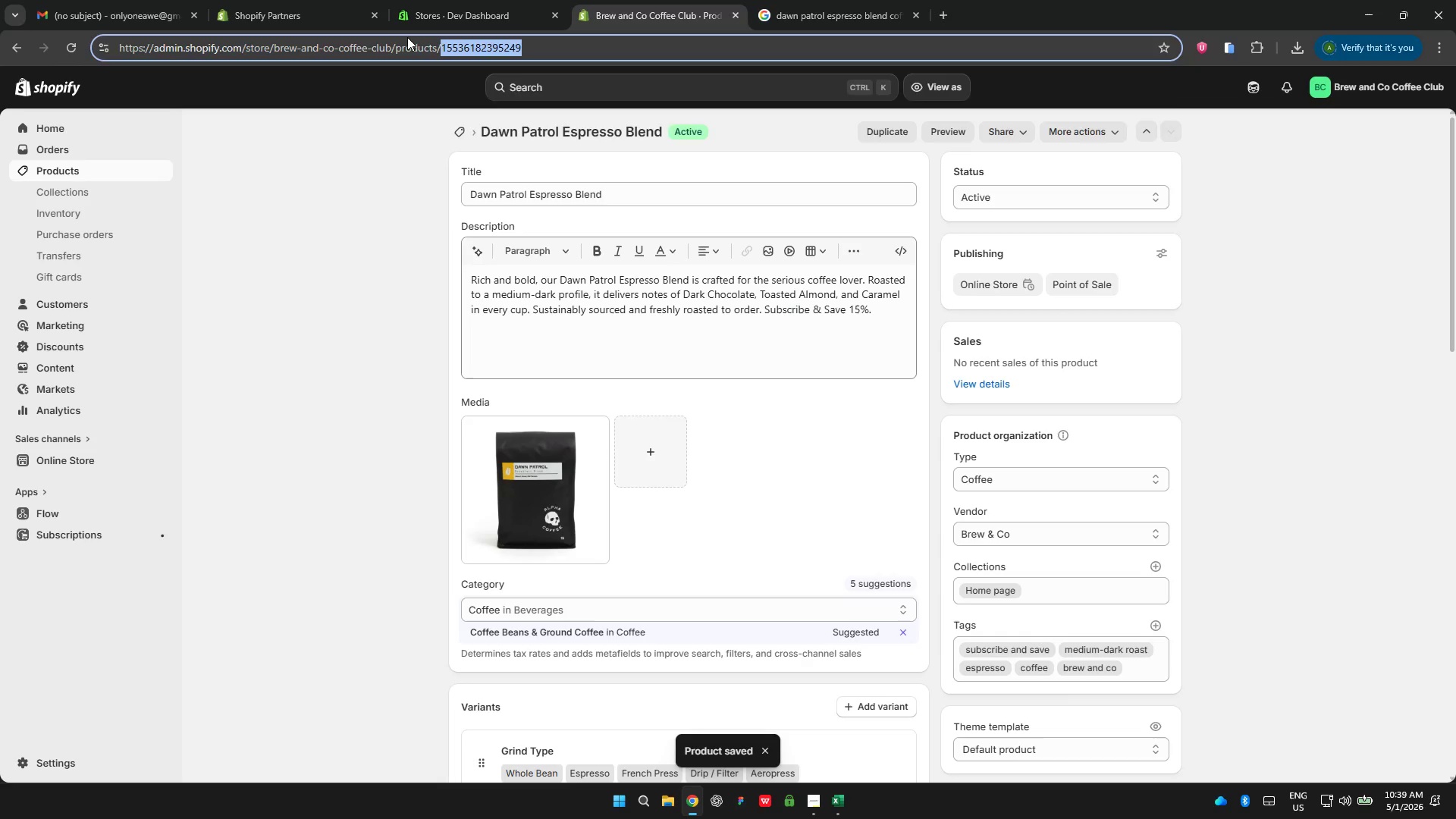 
key(Backspace)
 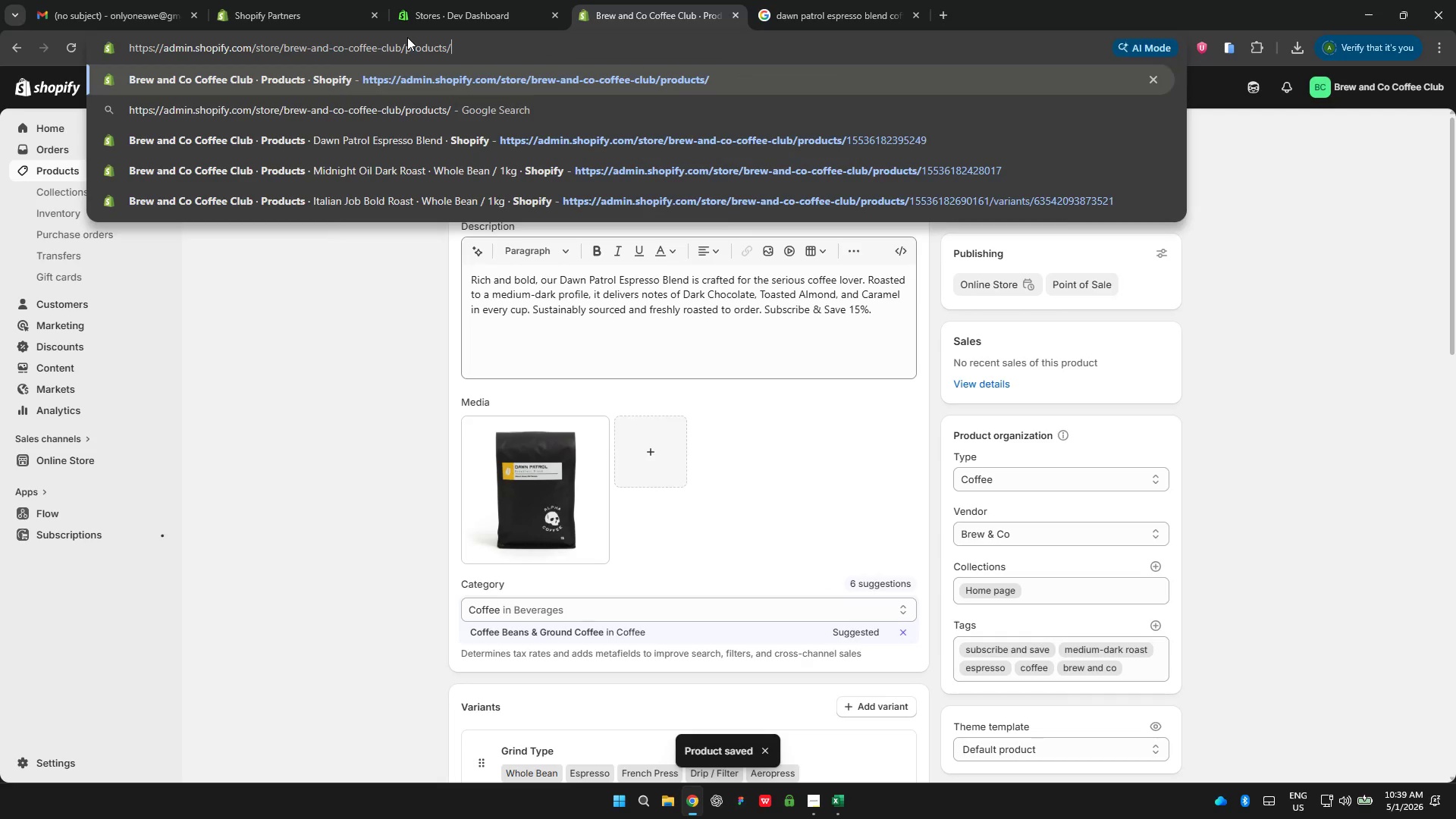 
key(Enter)
 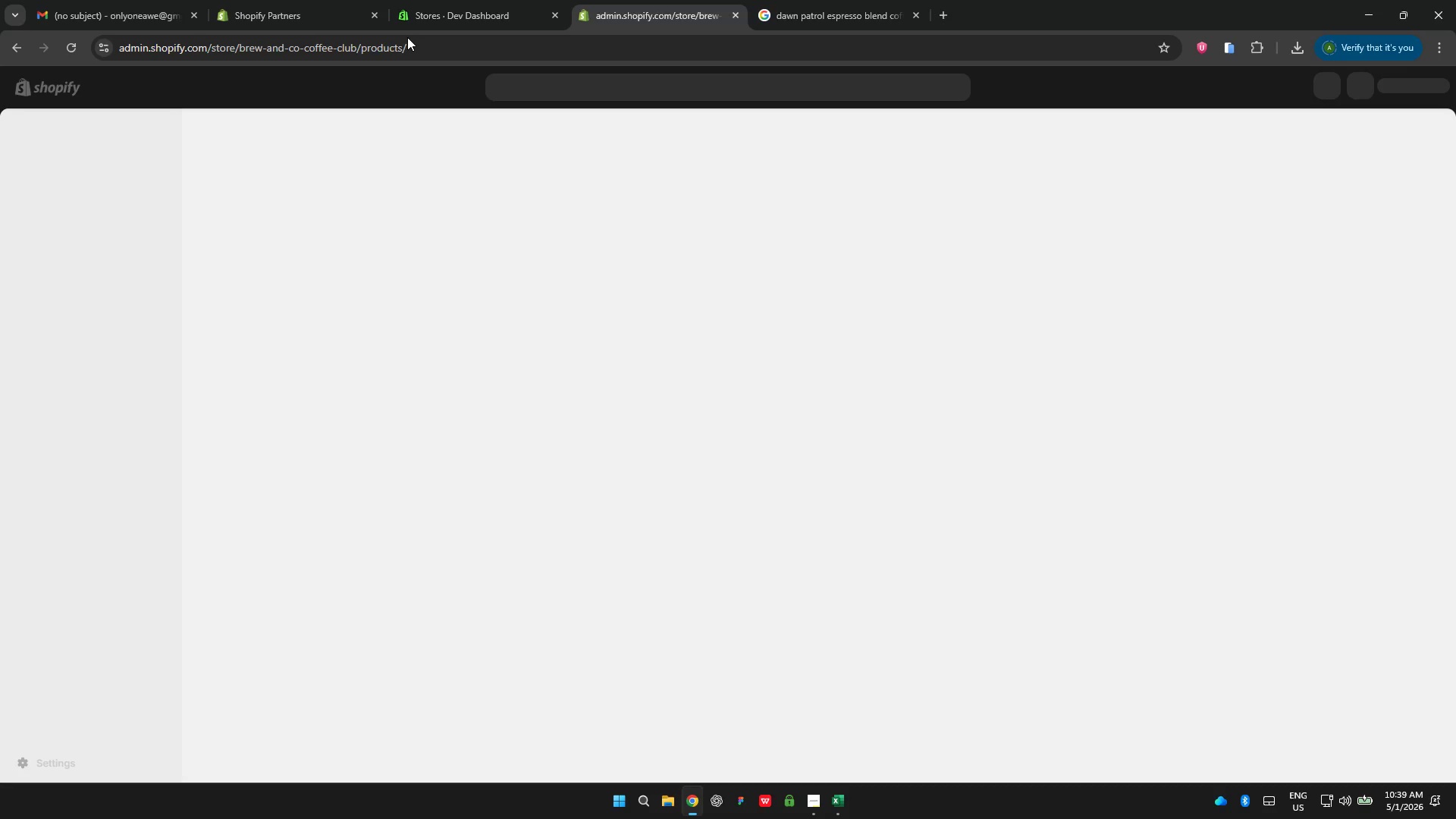 
wait(9.12)
 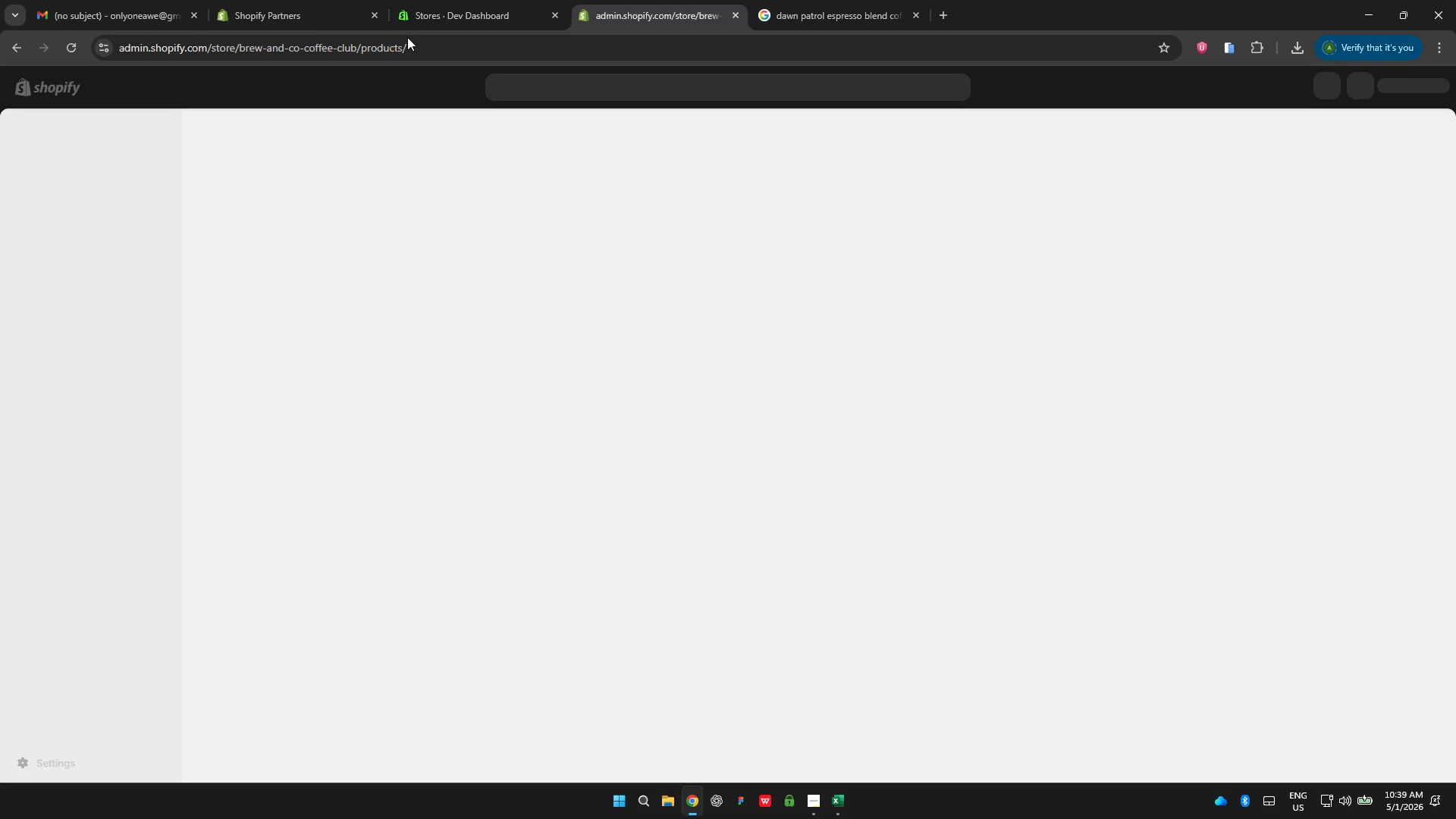 
left_click([412, 467])
 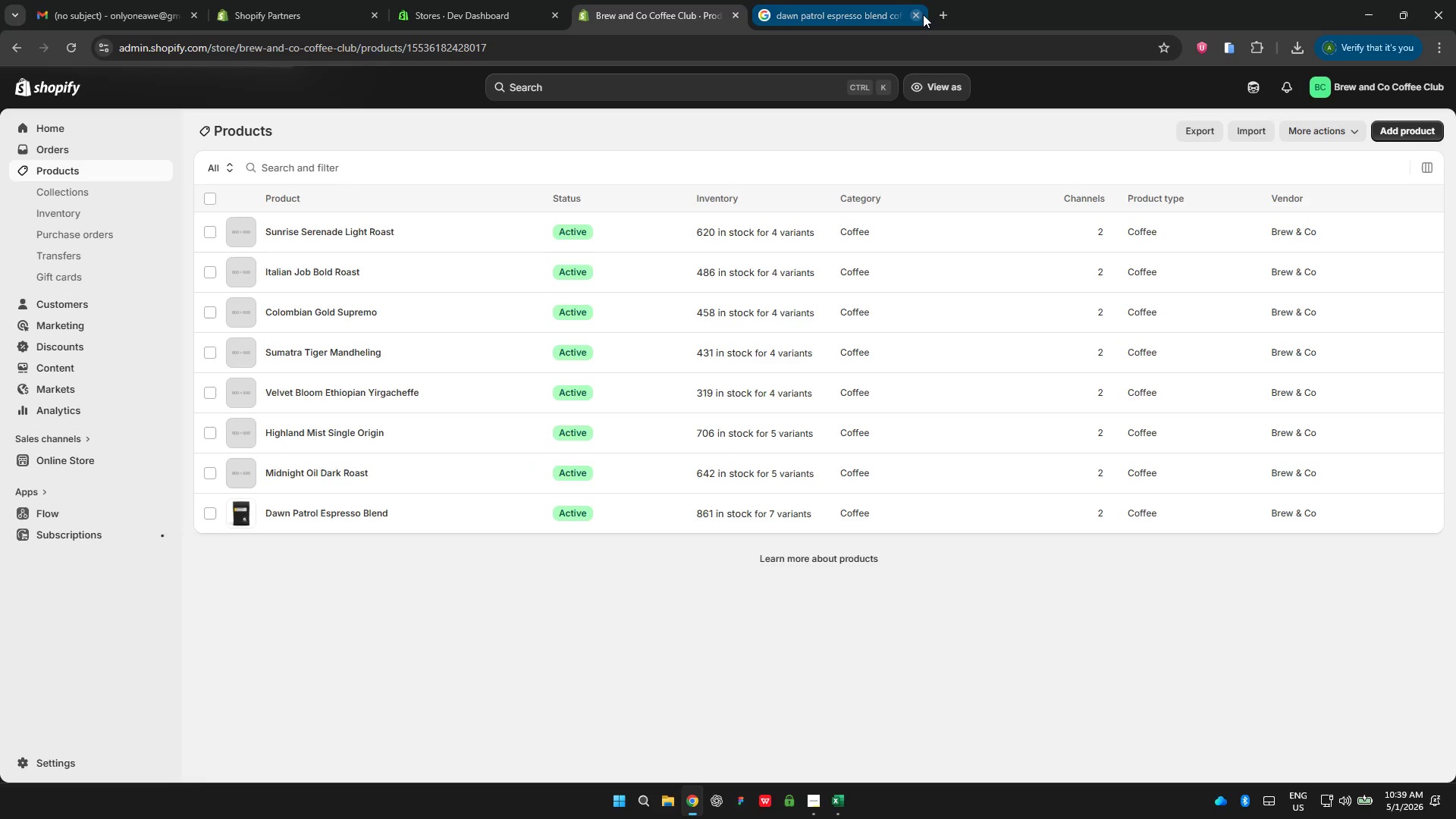 
left_click([918, 14])
 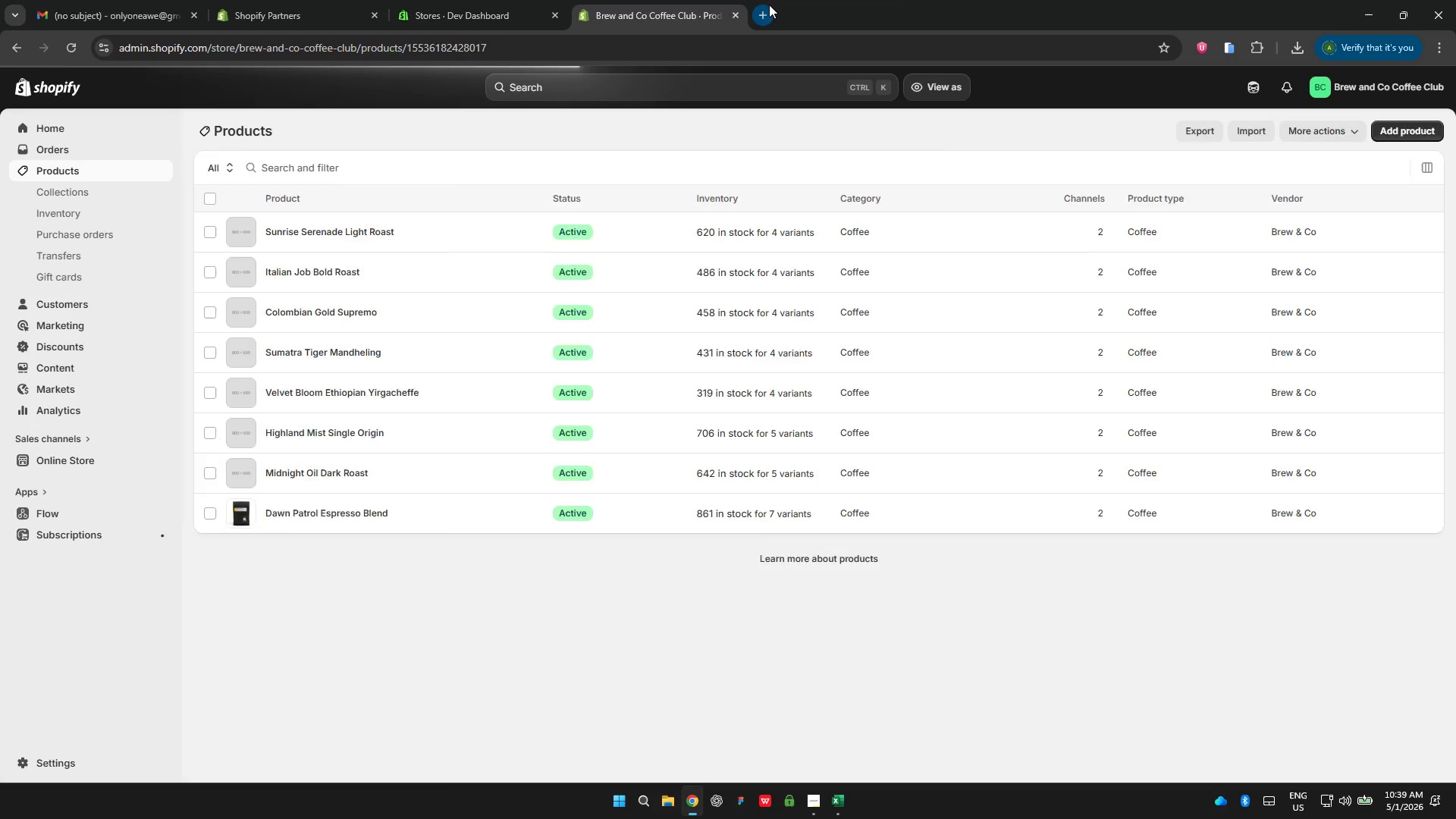 
left_click([767, 7])
 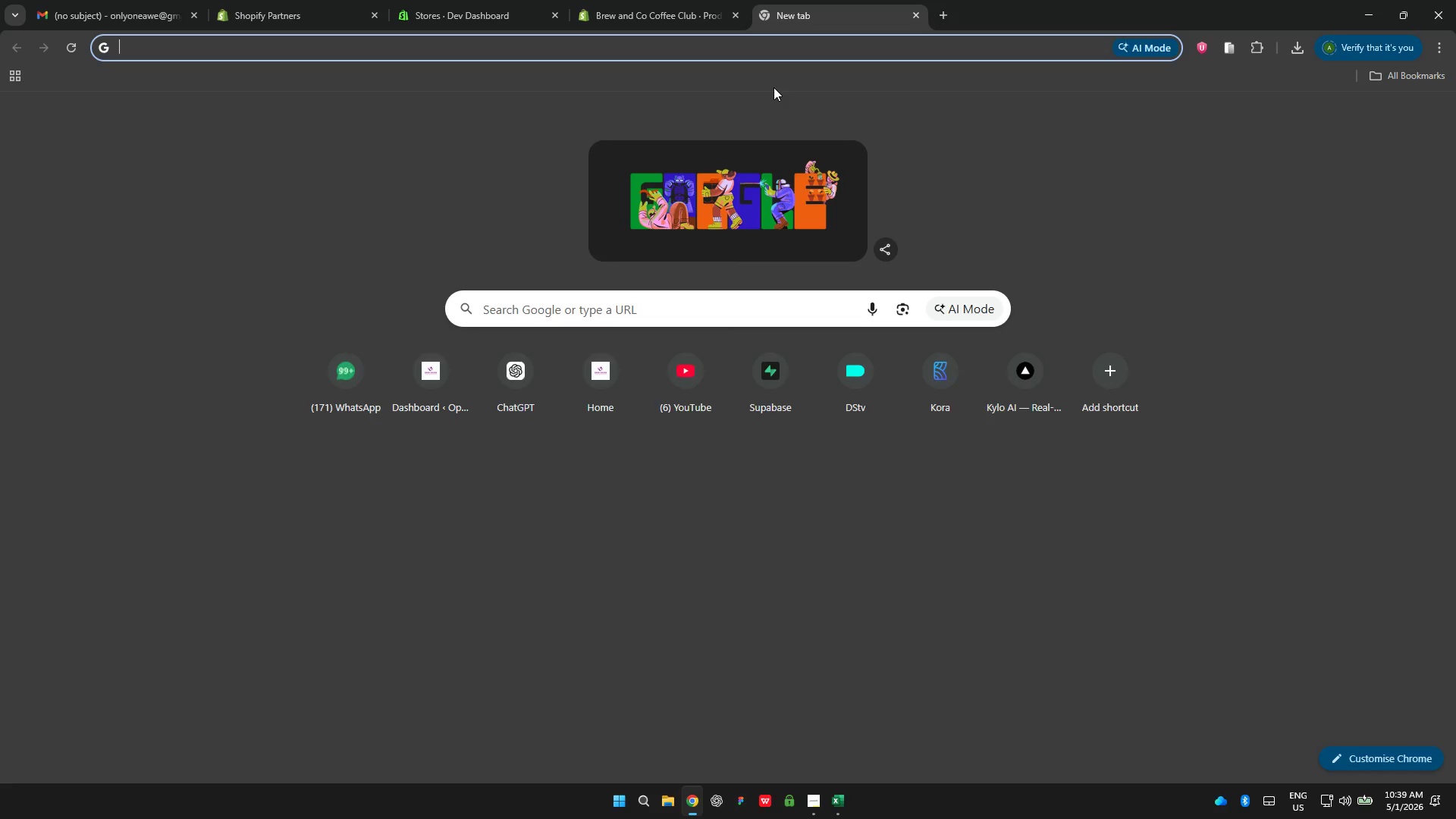 
type(midnight oil dark roast)
 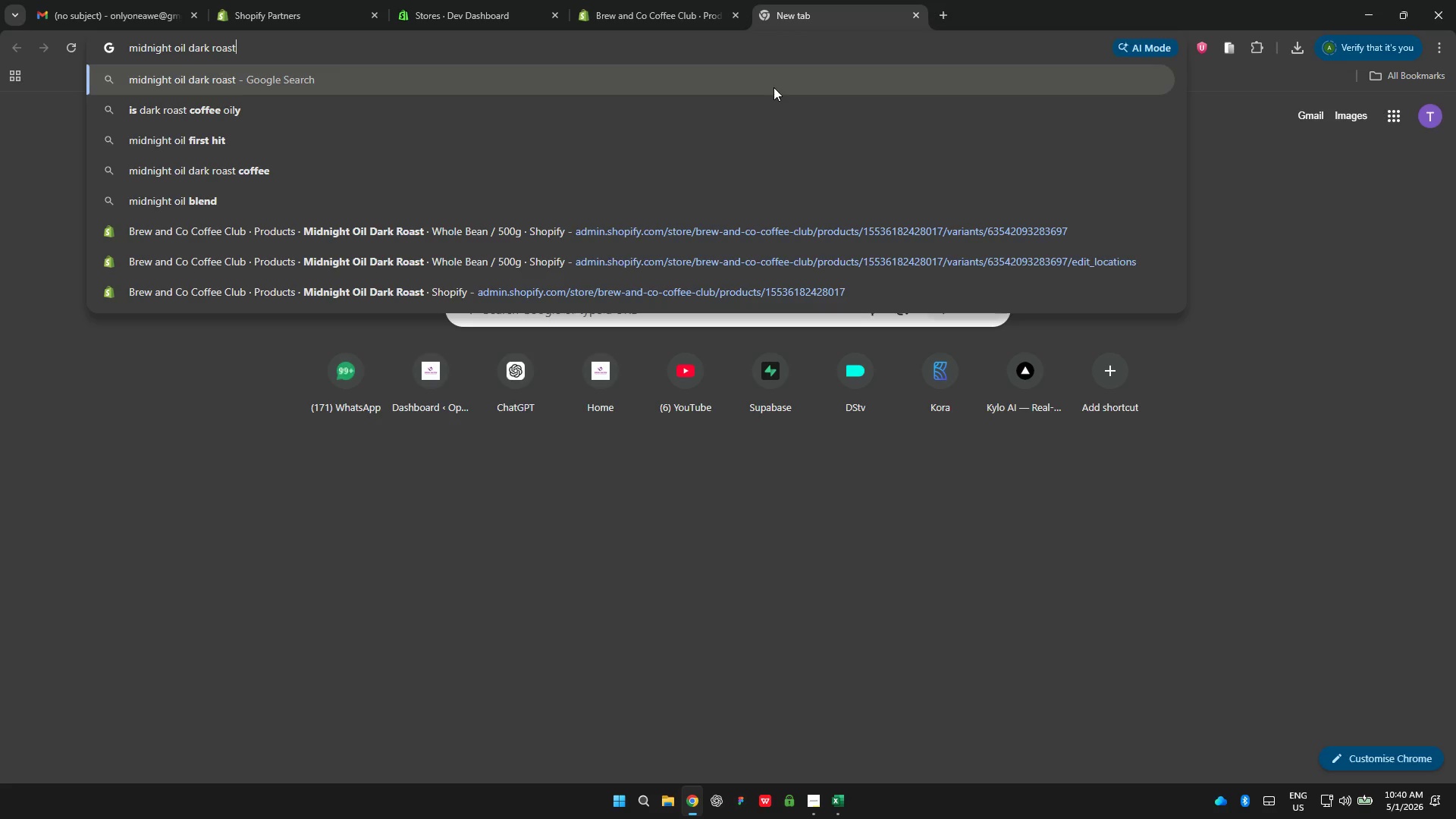 
wait(10.62)
 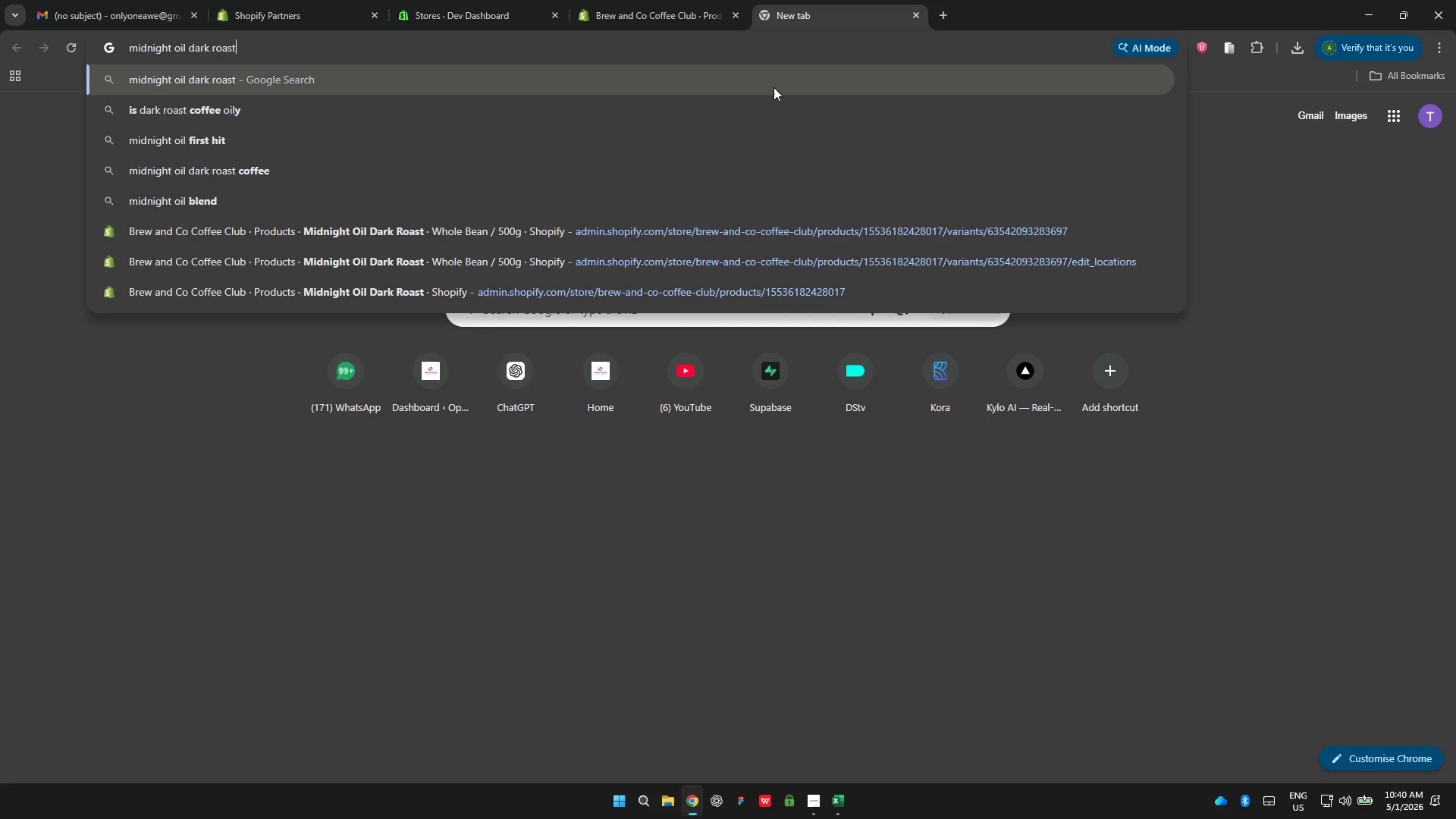 
key(Control+A)
 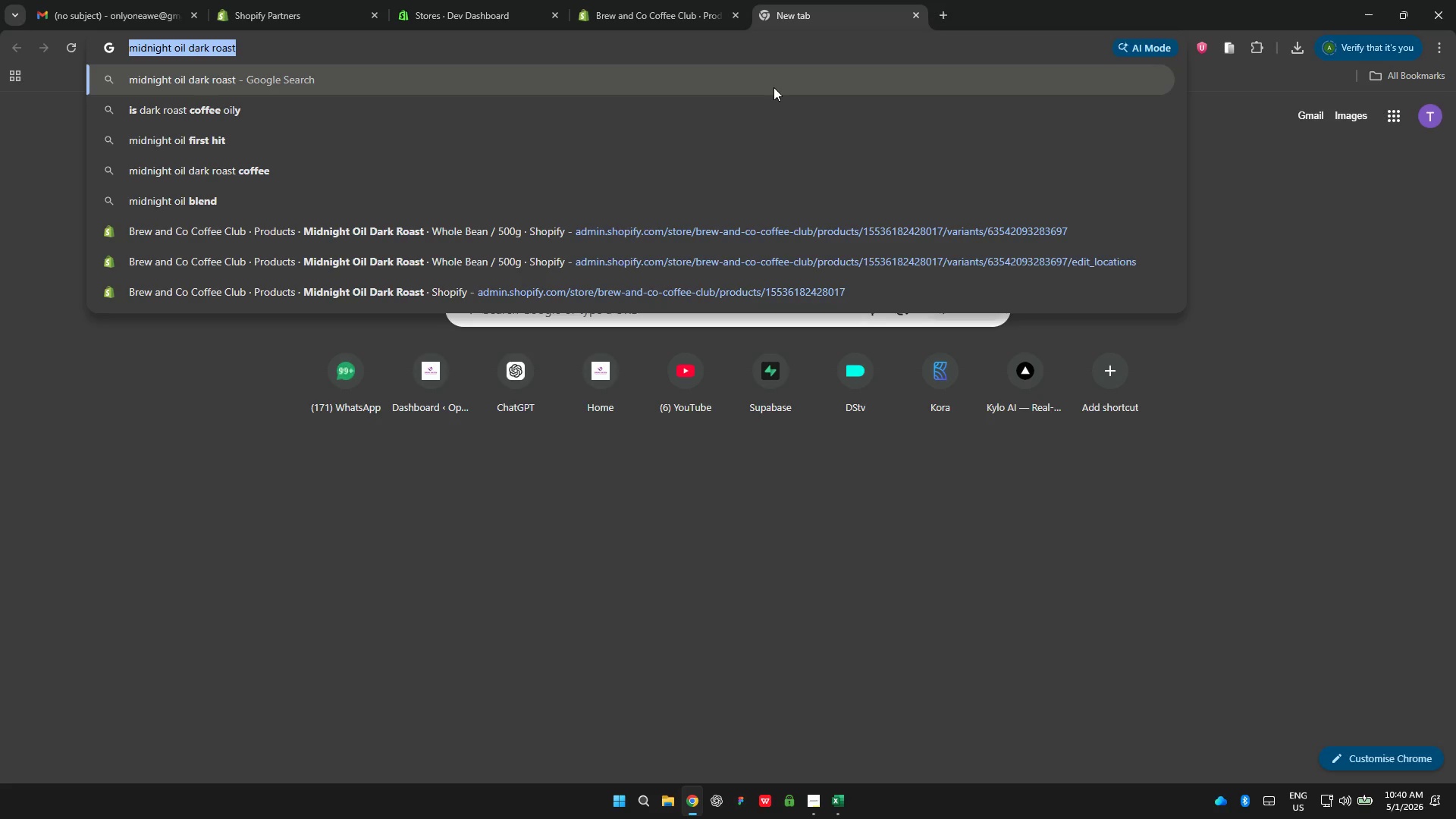 
type(dark roast coffee bag)
 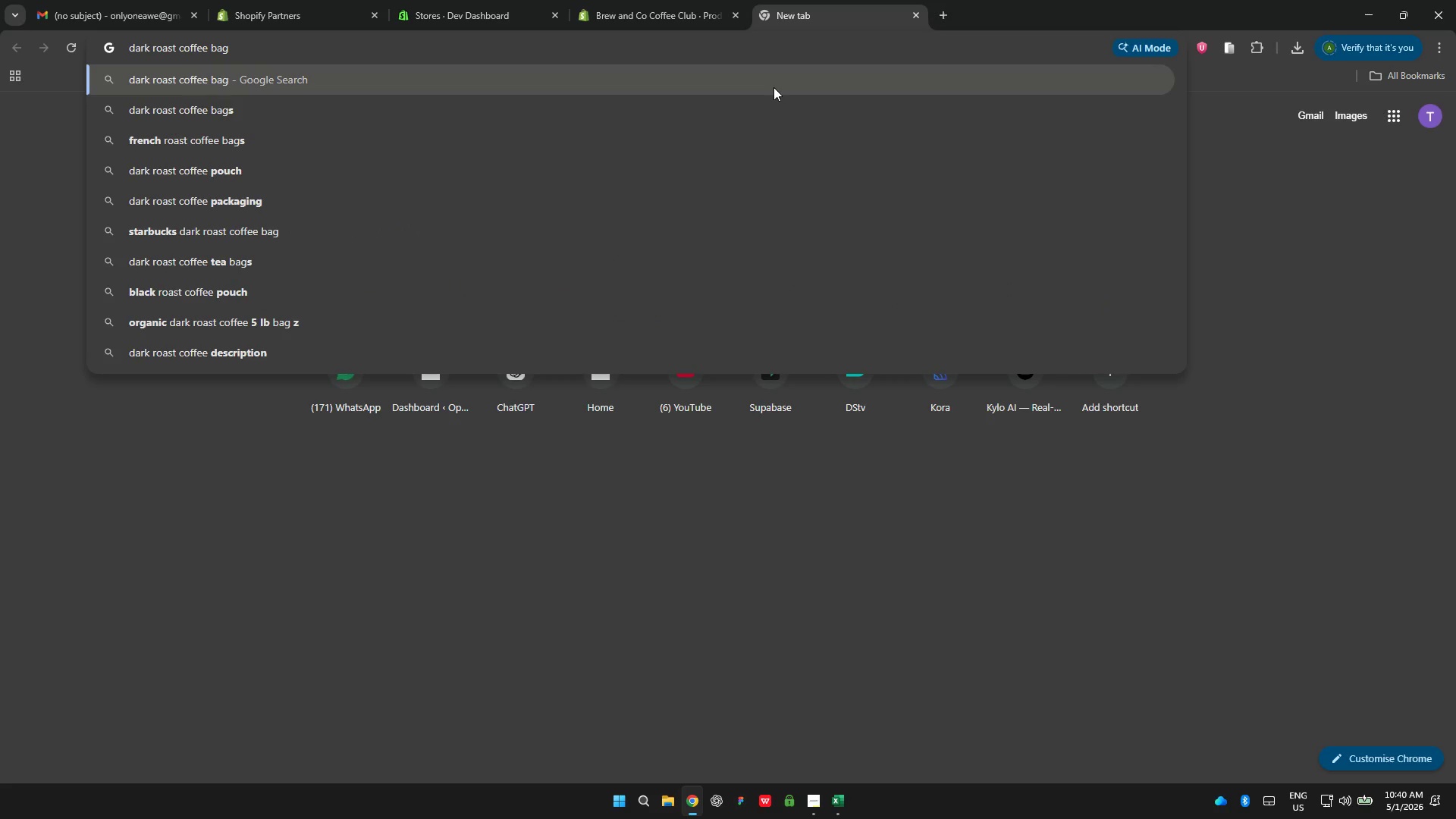 
hold_key(key=Enter, duration=0.41)
 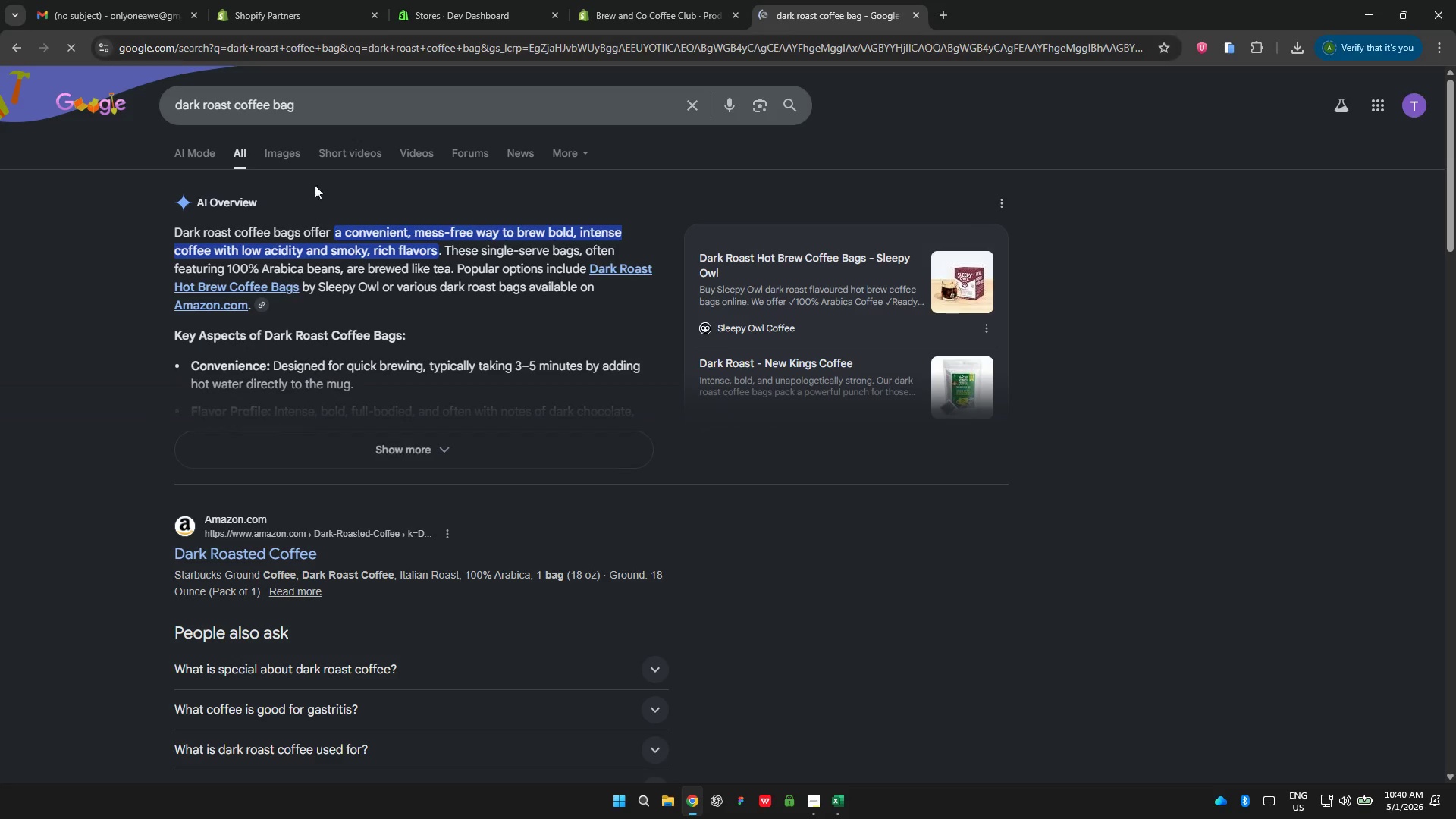 
left_click([285, 149])
 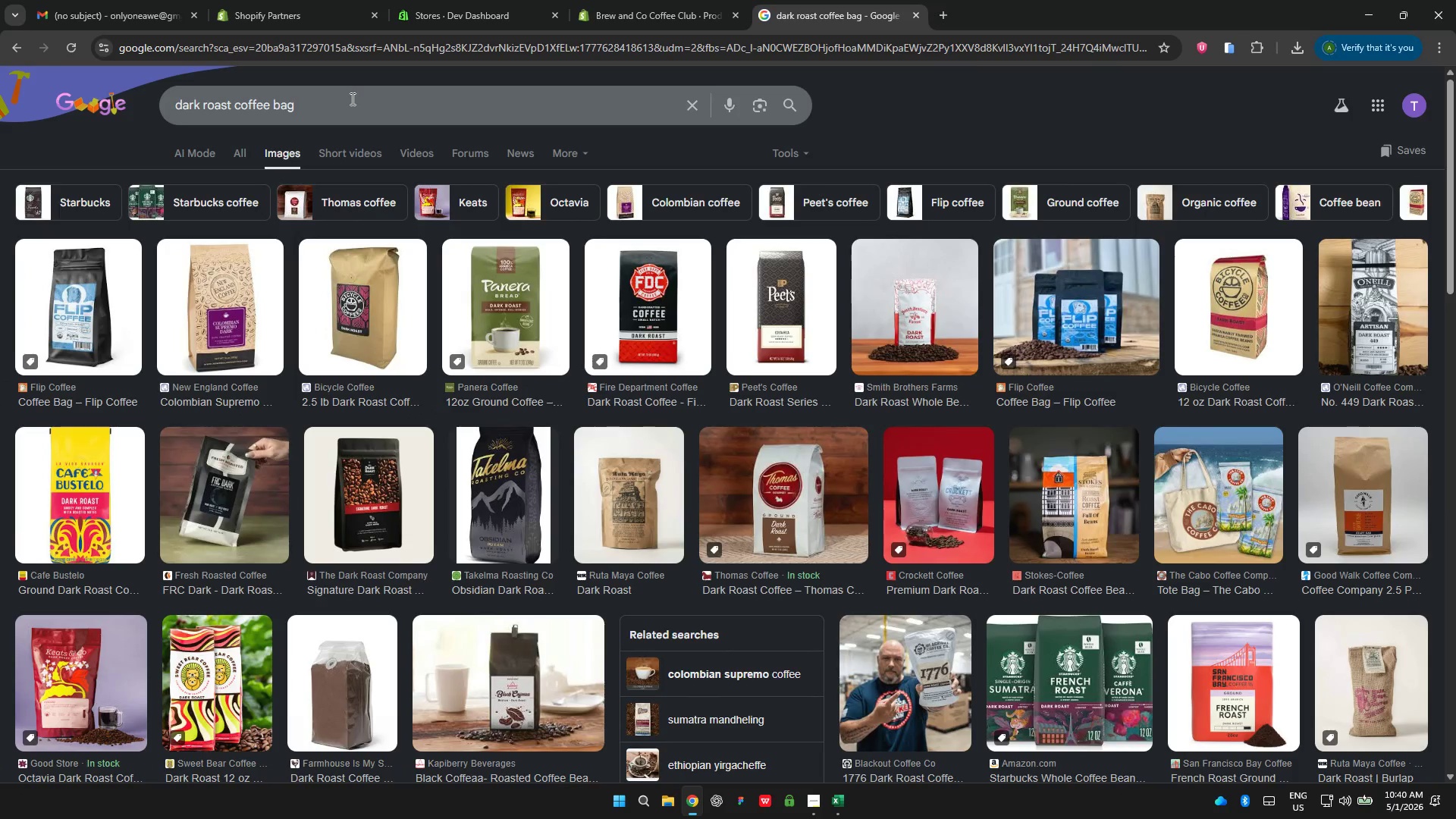 
wait(11.66)
 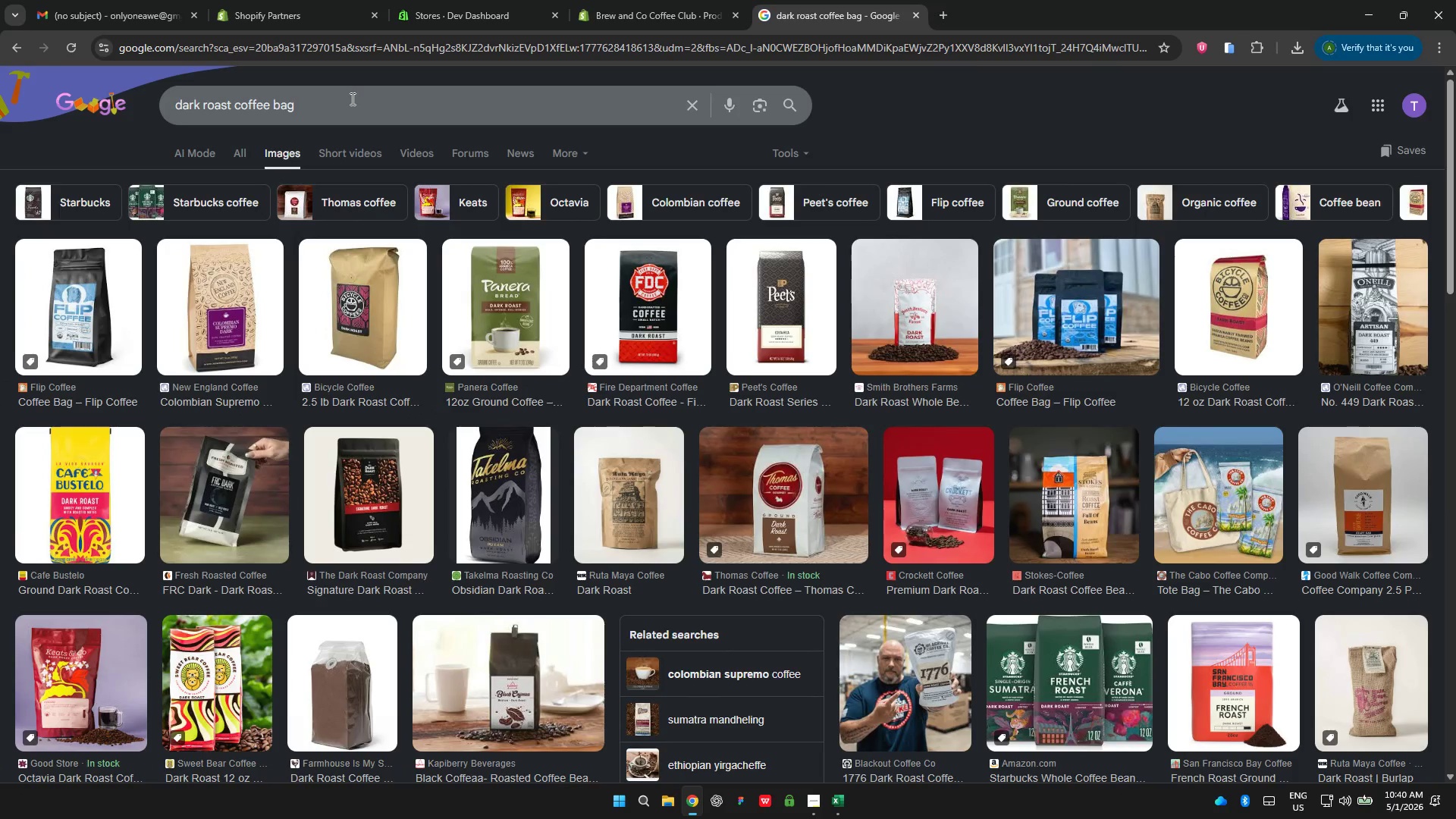 
scroll: coordinate [1159, 474], scroll_direction: down, amount: 1.0
 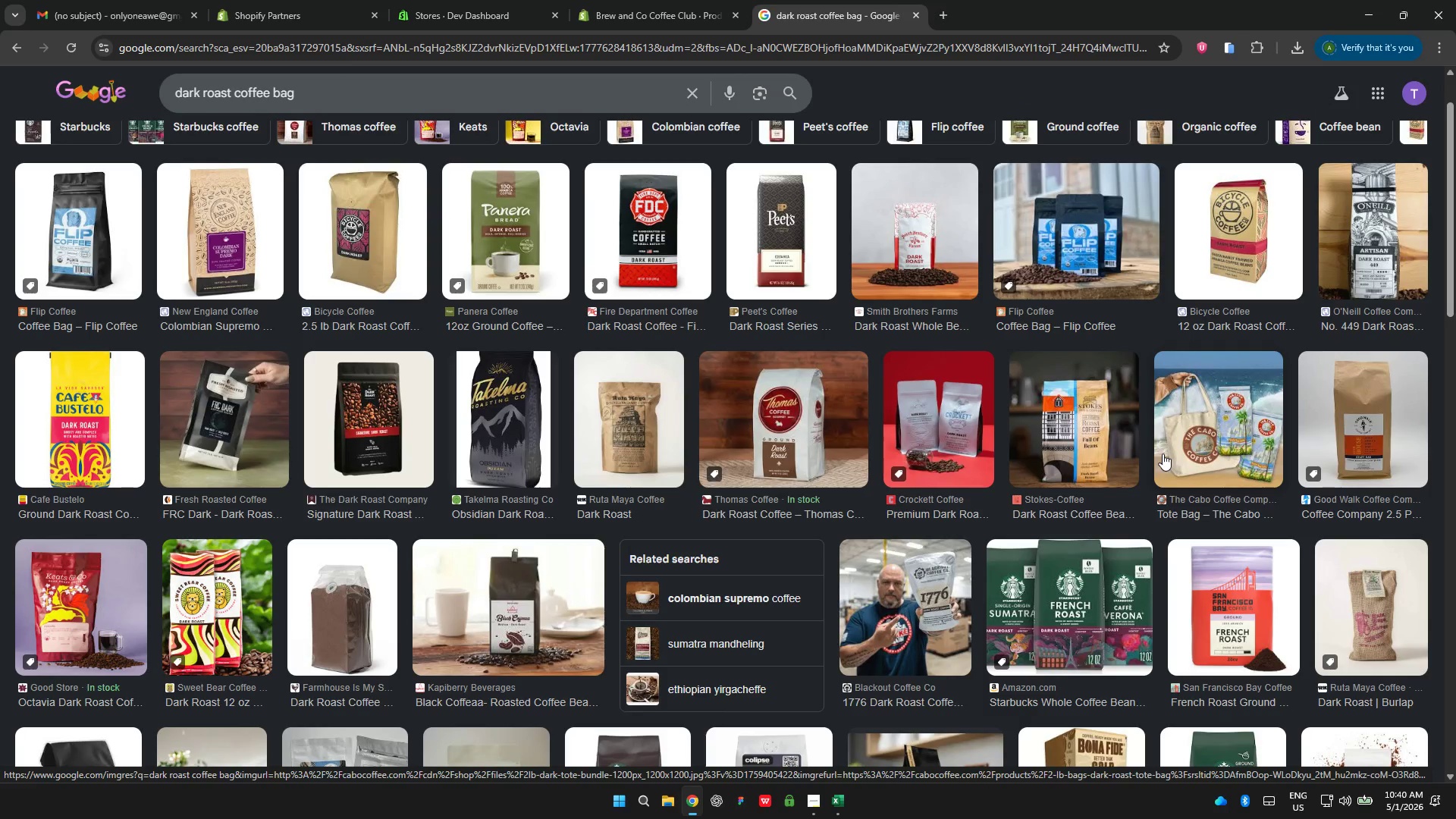 
left_click([344, 604])
 